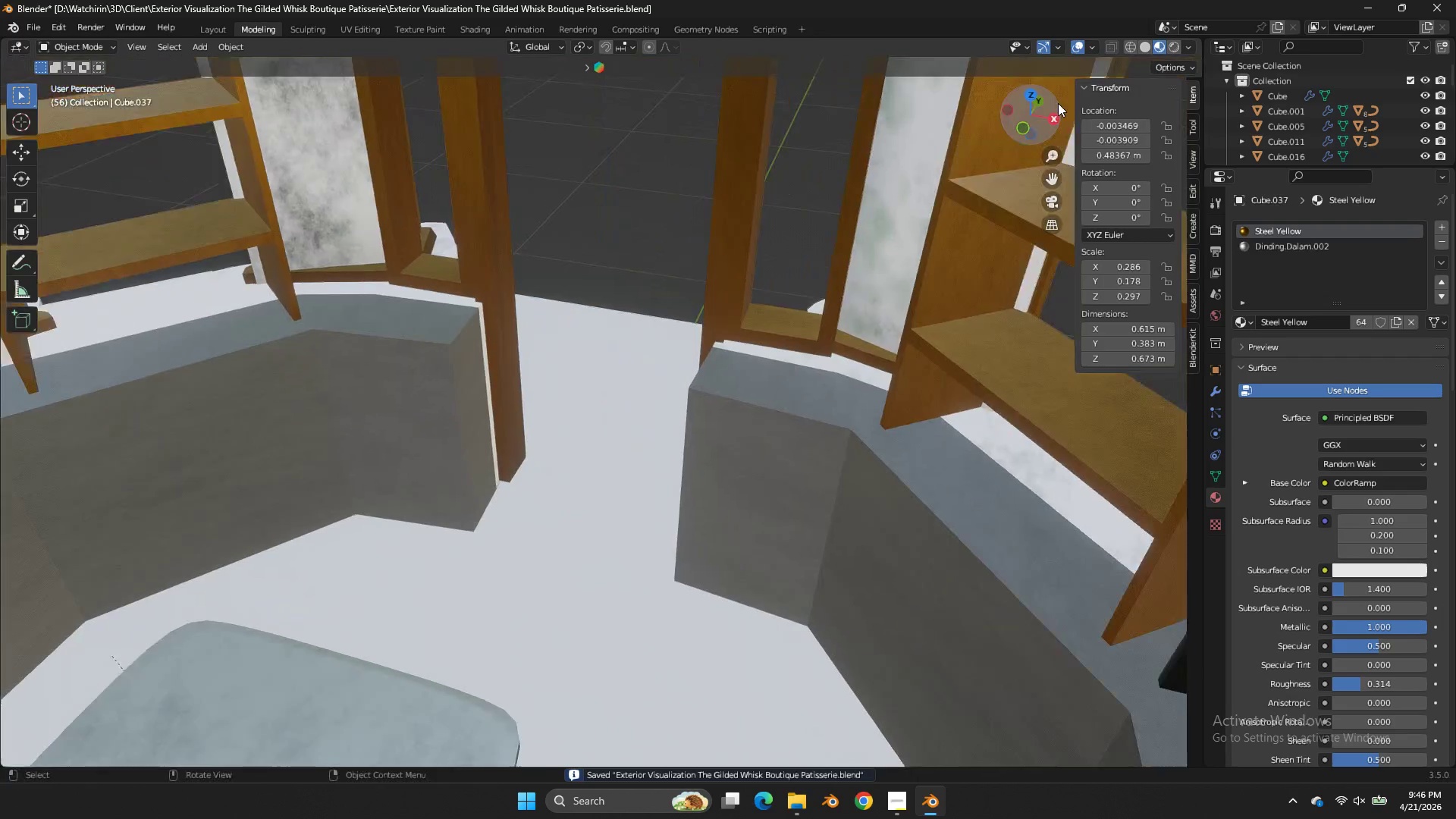 
scroll: coordinate [1028, 145], scroll_direction: up, amount: 8.0
 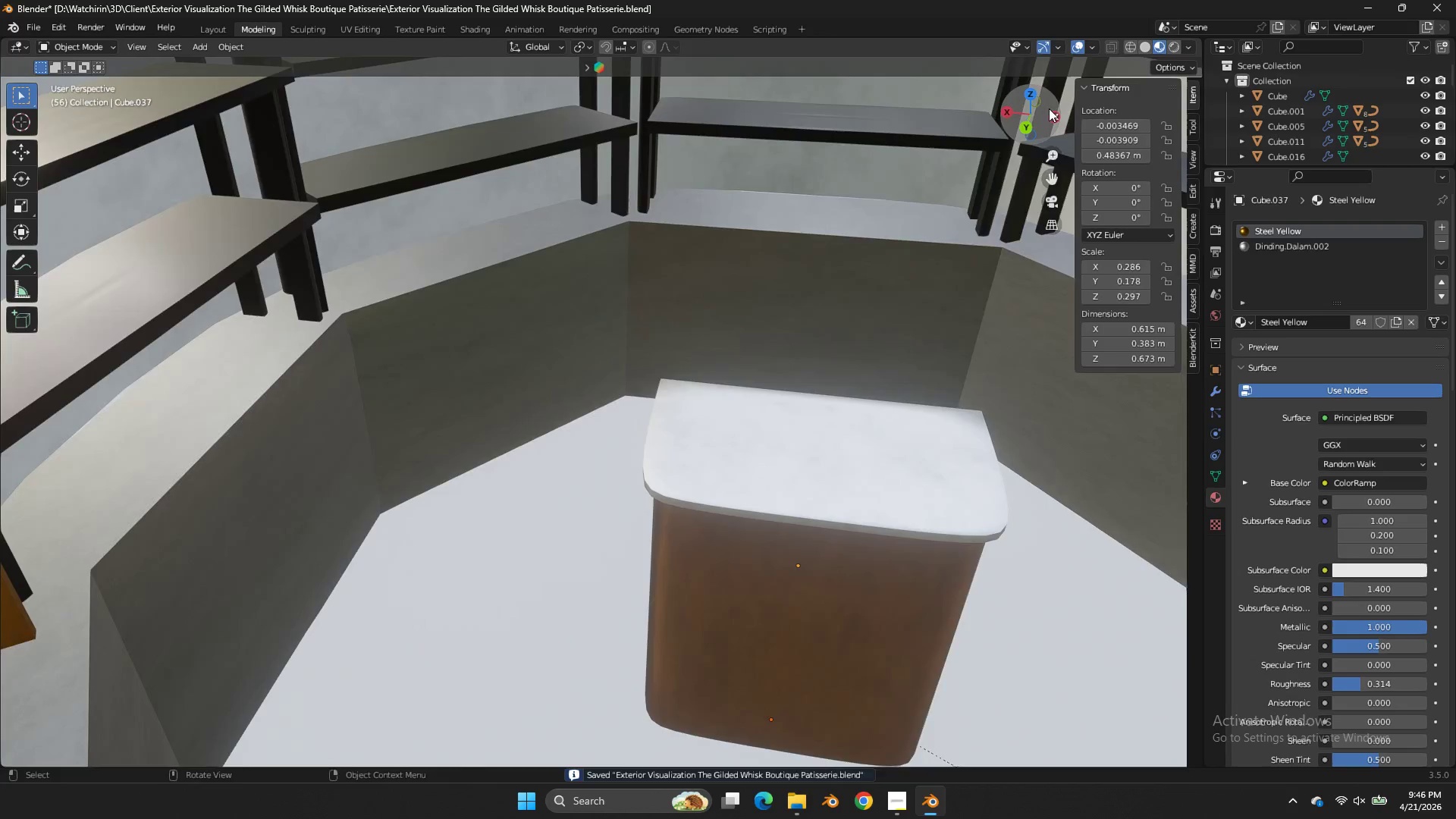 
left_click_drag(start_coordinate=[1056, 106], to_coordinate=[297, 84])
 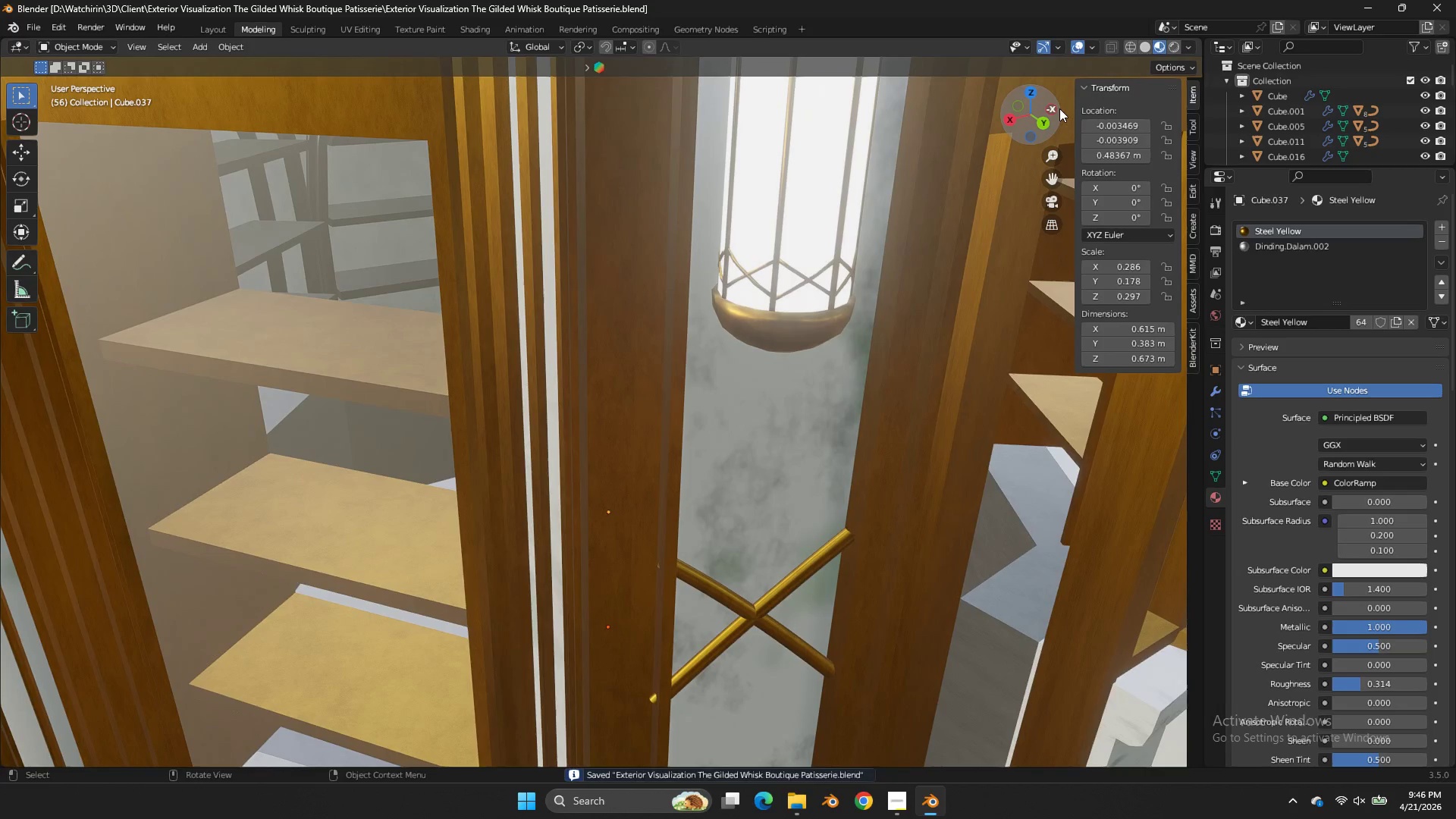 
scroll: coordinate [1058, 103], scroll_direction: down, amount: 4.0
 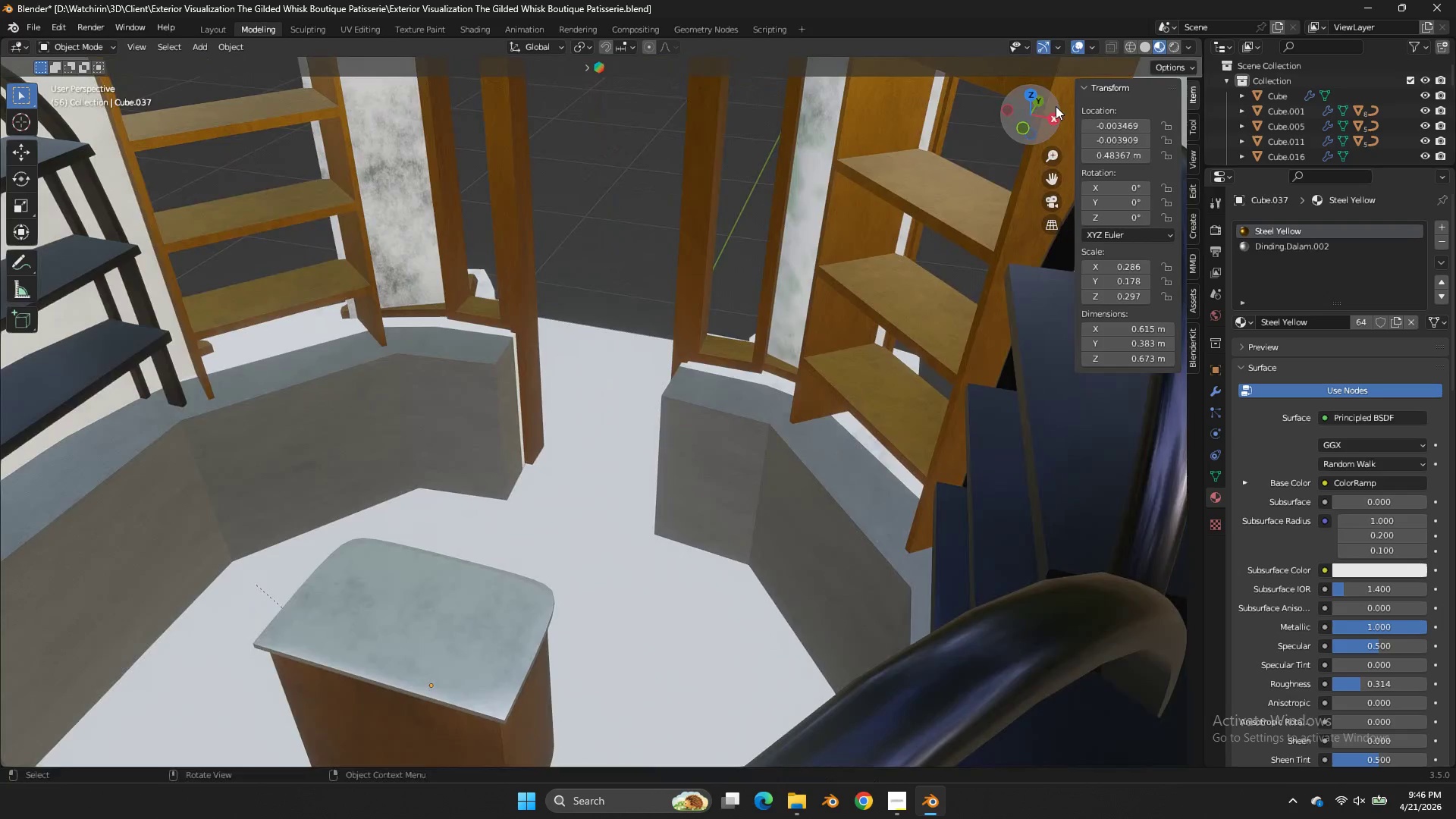 
key(Control+ControlLeft)
 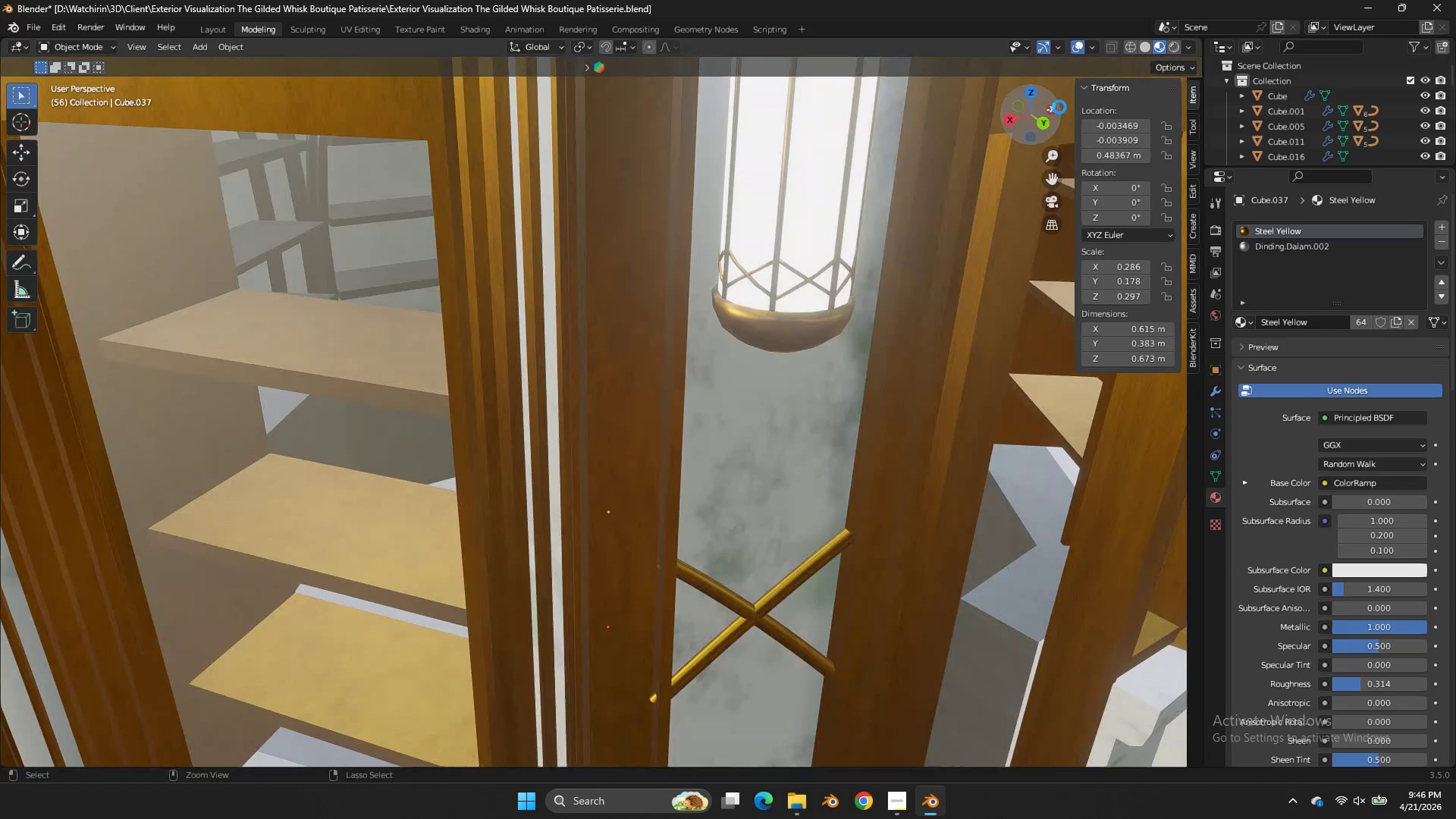 
key(Control+S)
 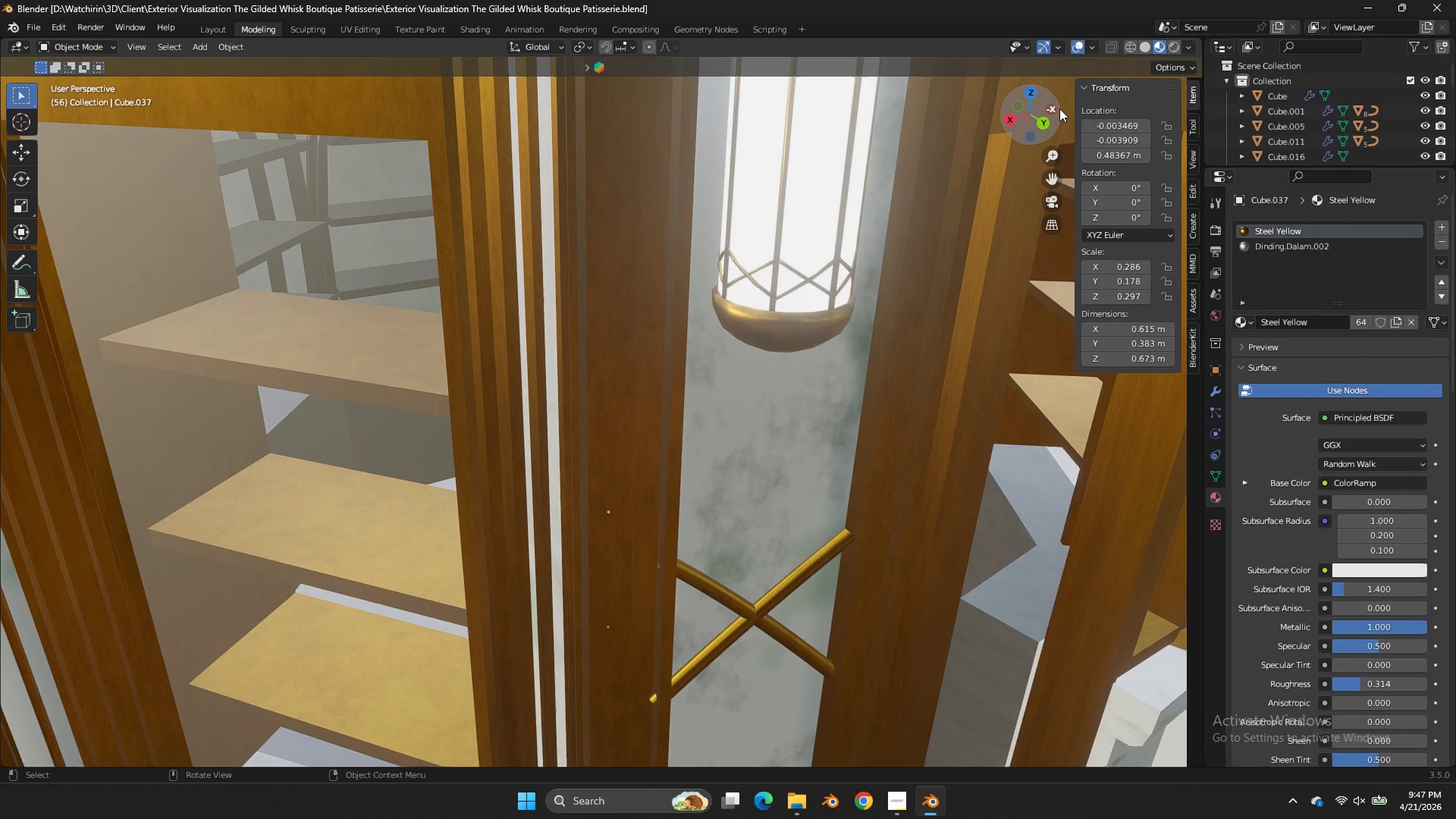 
wait(78.7)
 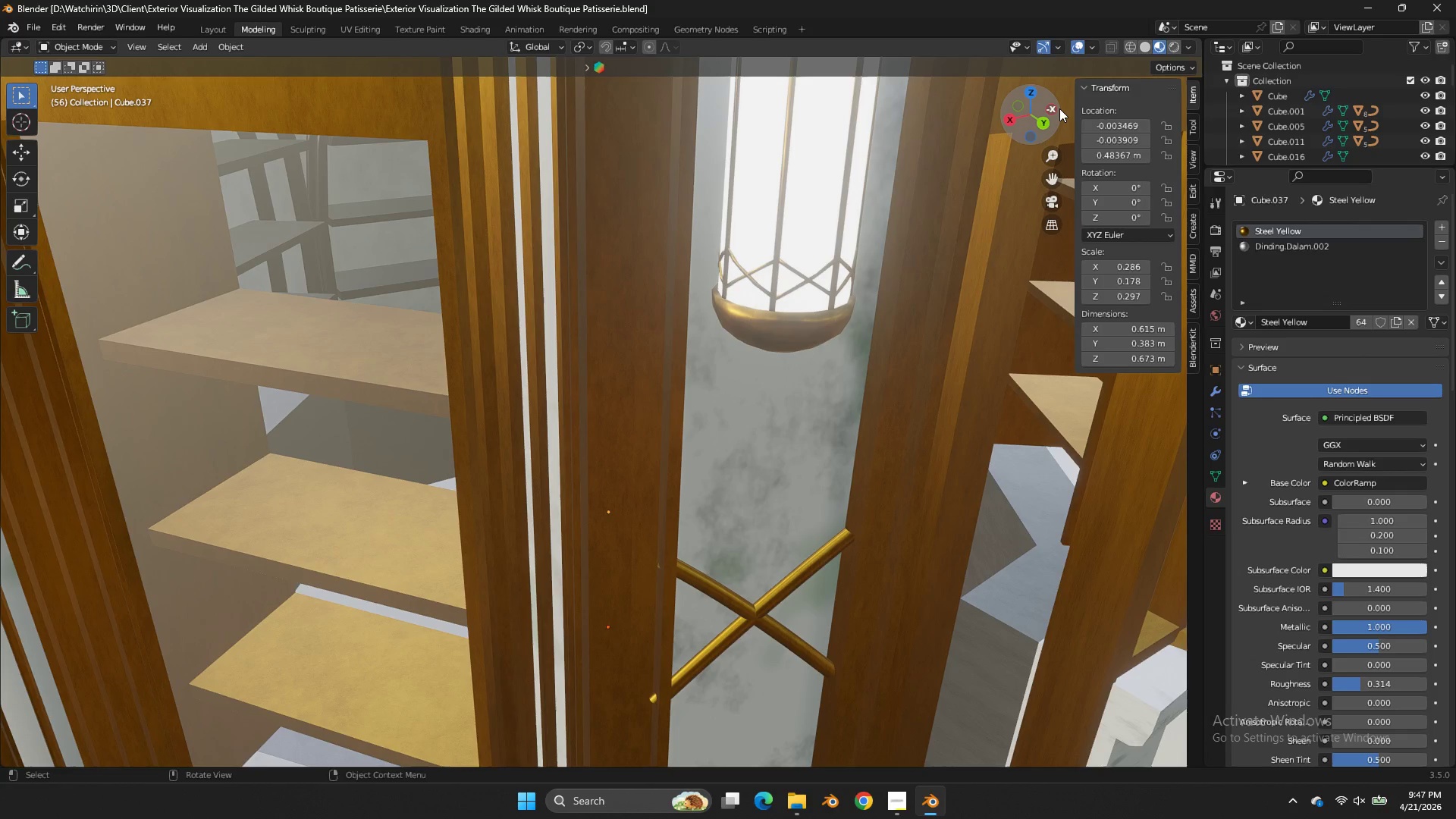 
scroll: coordinate [824, 260], scroll_direction: down, amount: 2.0
 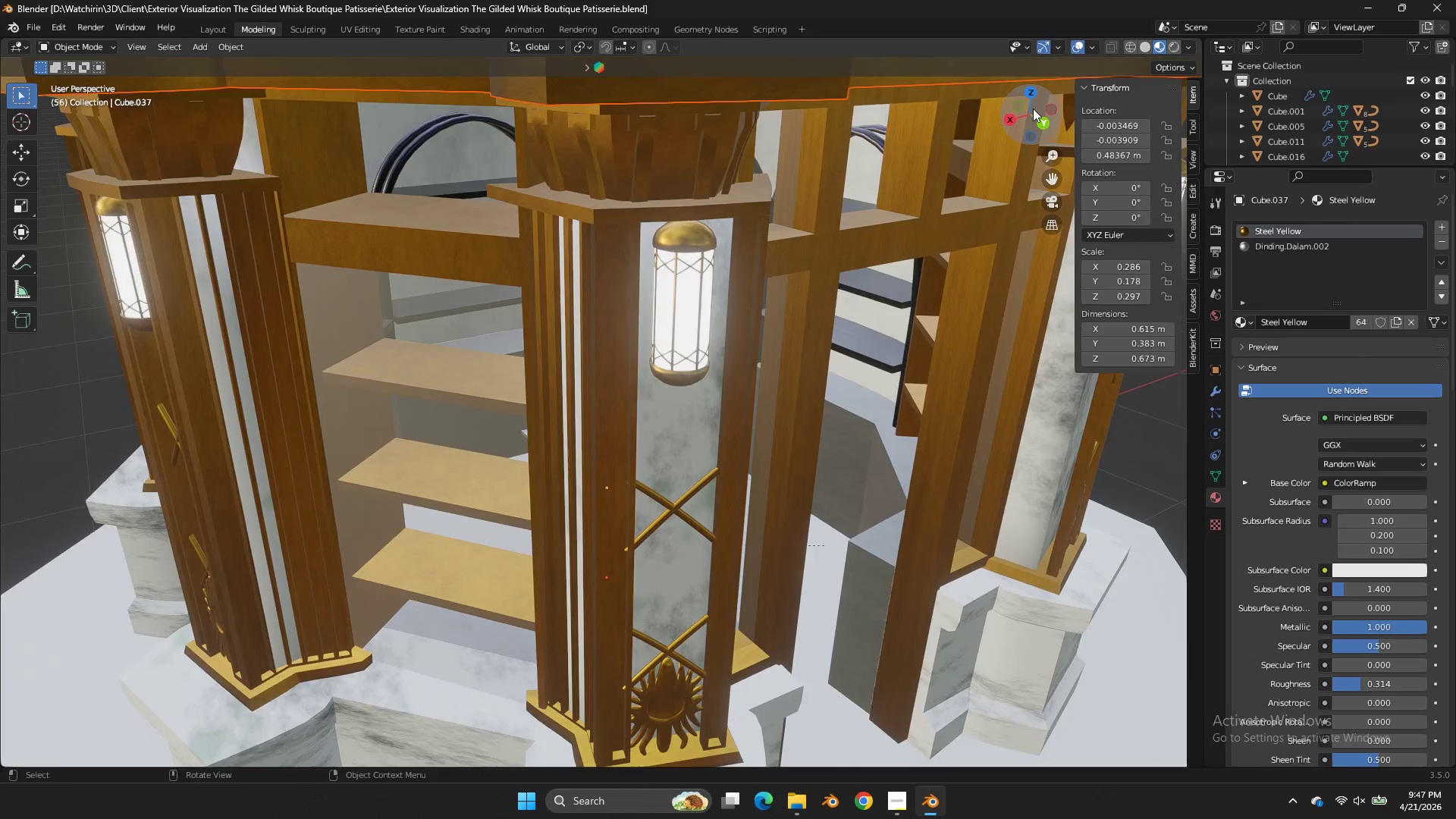 
left_click_drag(start_coordinate=[1032, 108], to_coordinate=[976, 80])
 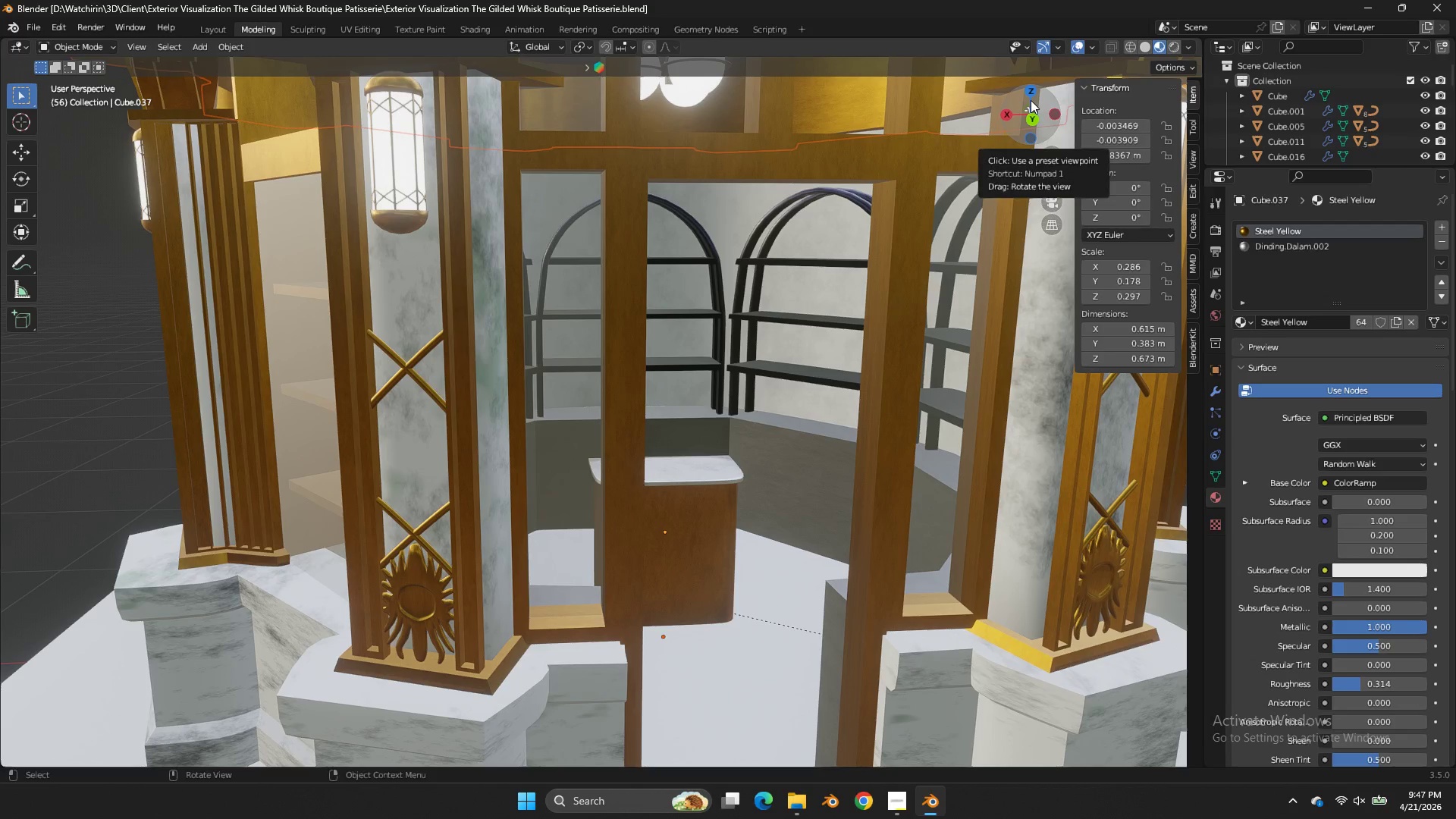 
key(Tab)
 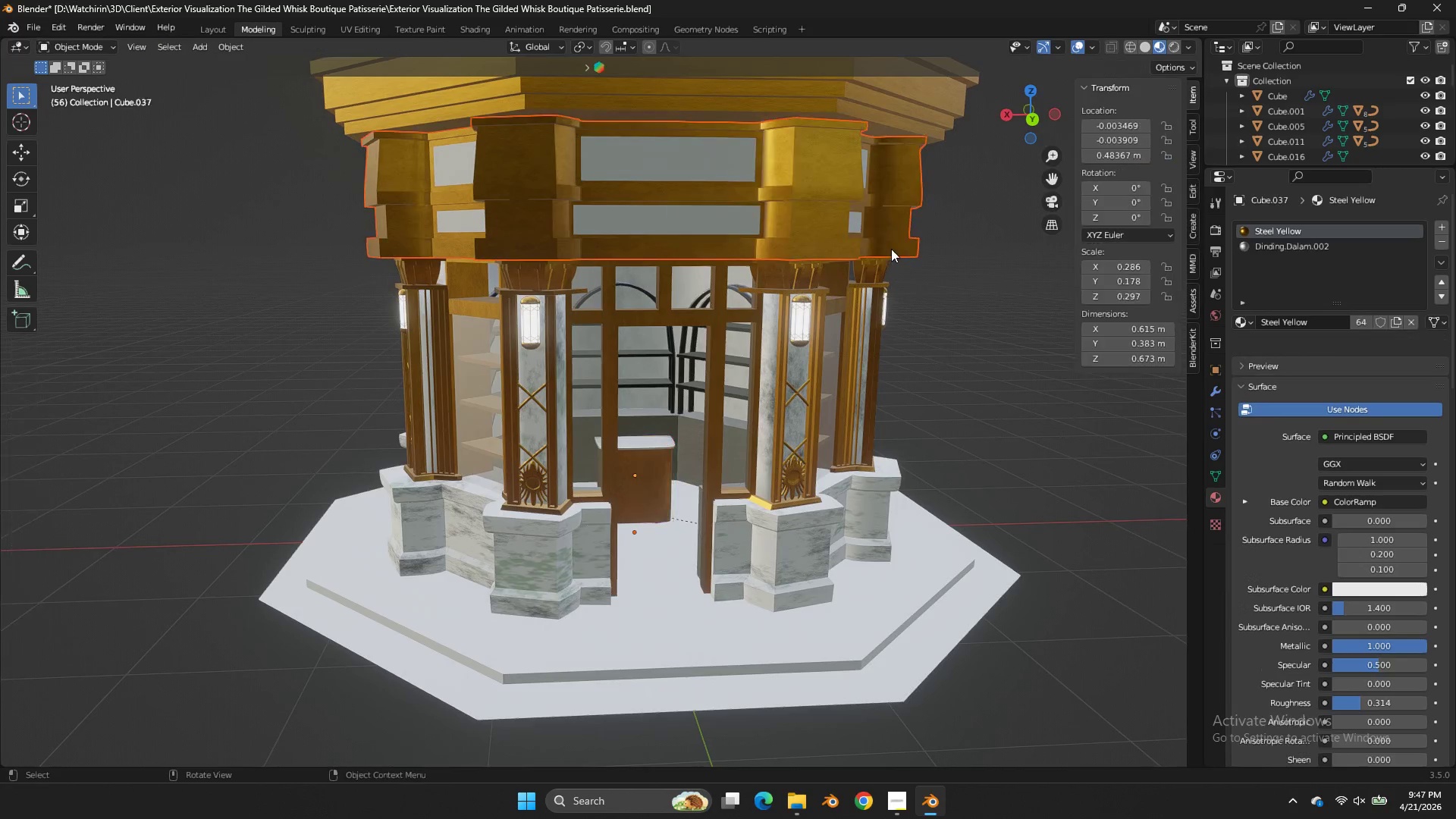 
scroll: coordinate [876, 217], scroll_direction: down, amount: 4.0
 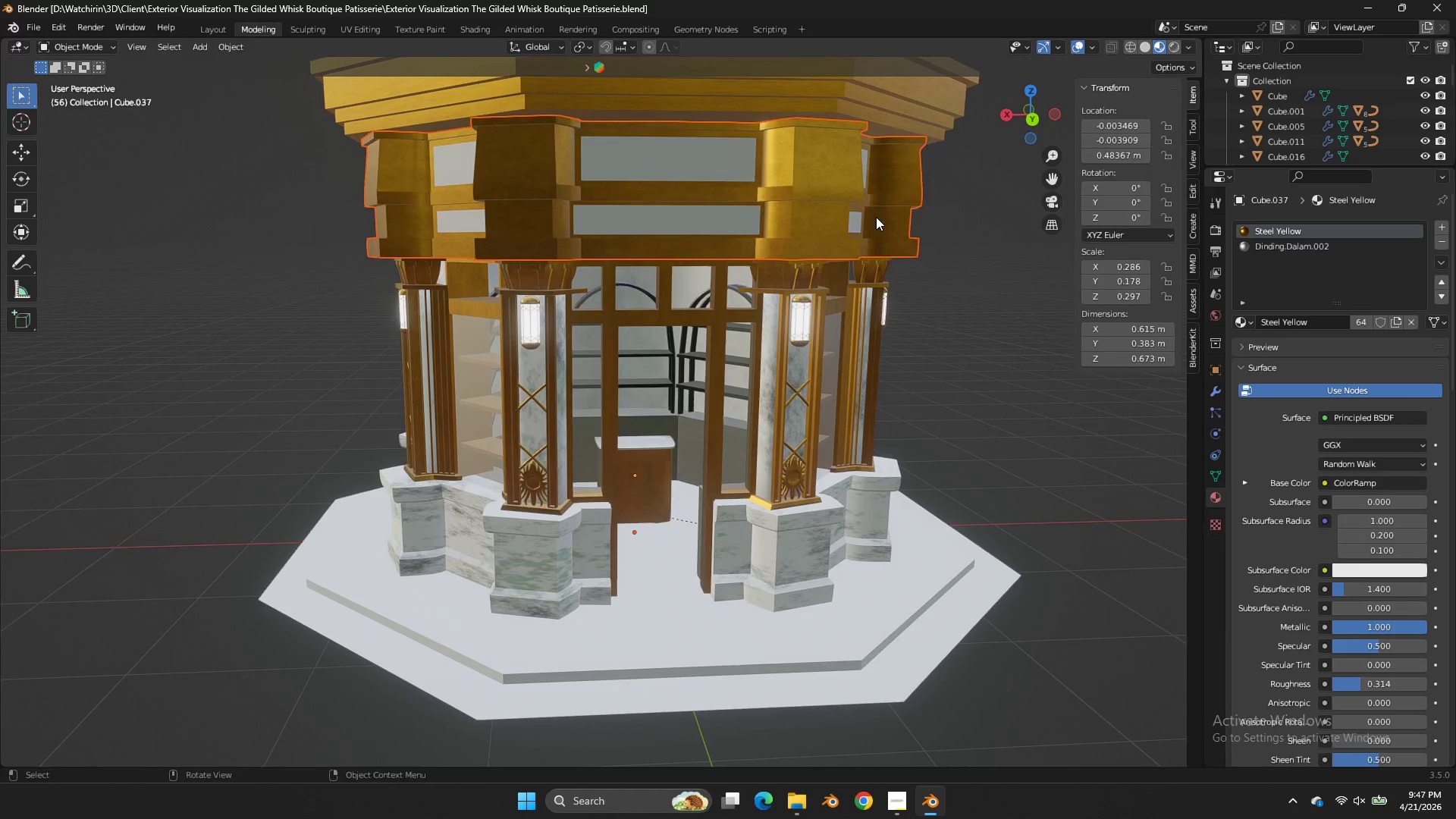 
key(Tab)
 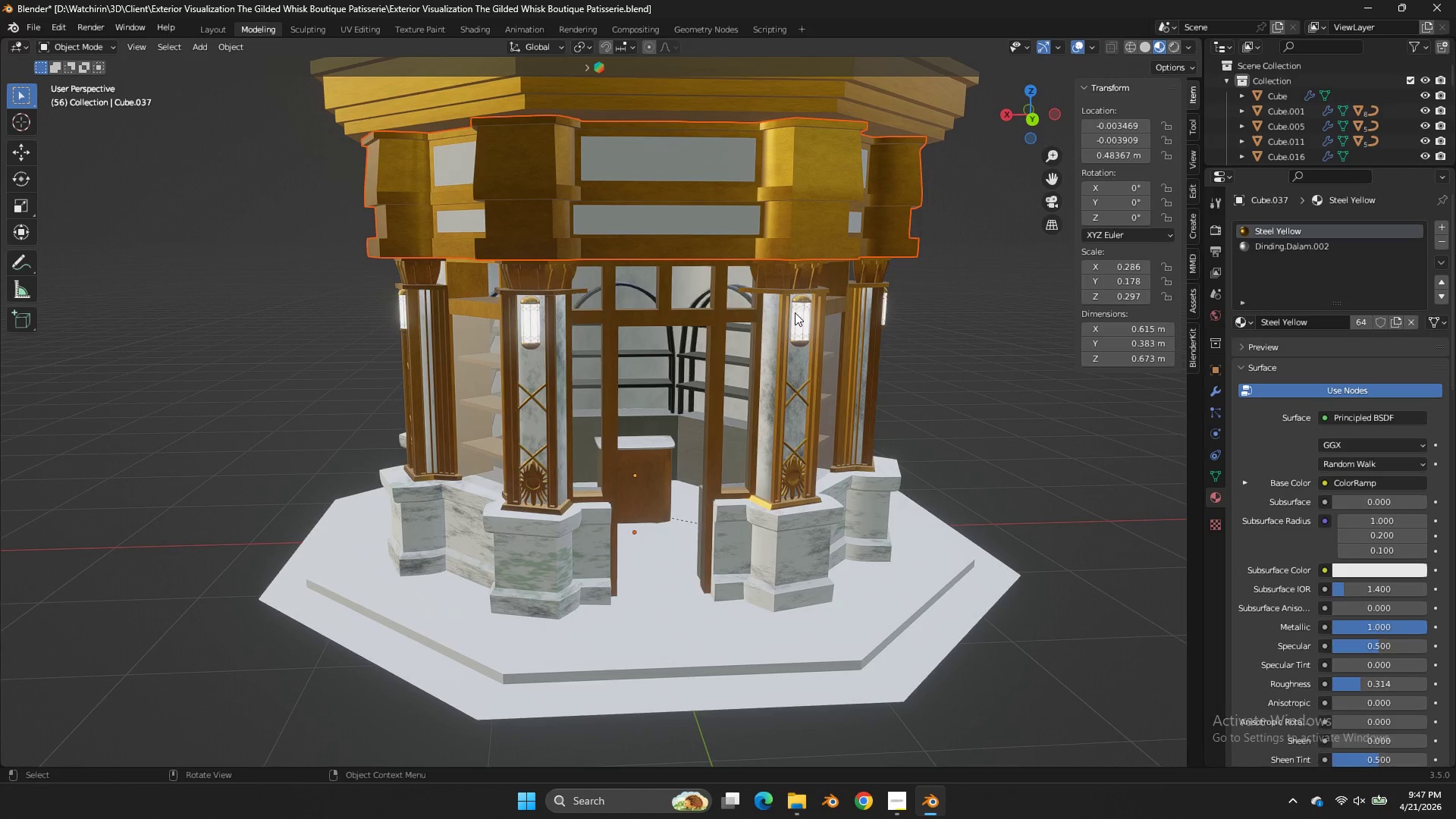 
key(Z)
 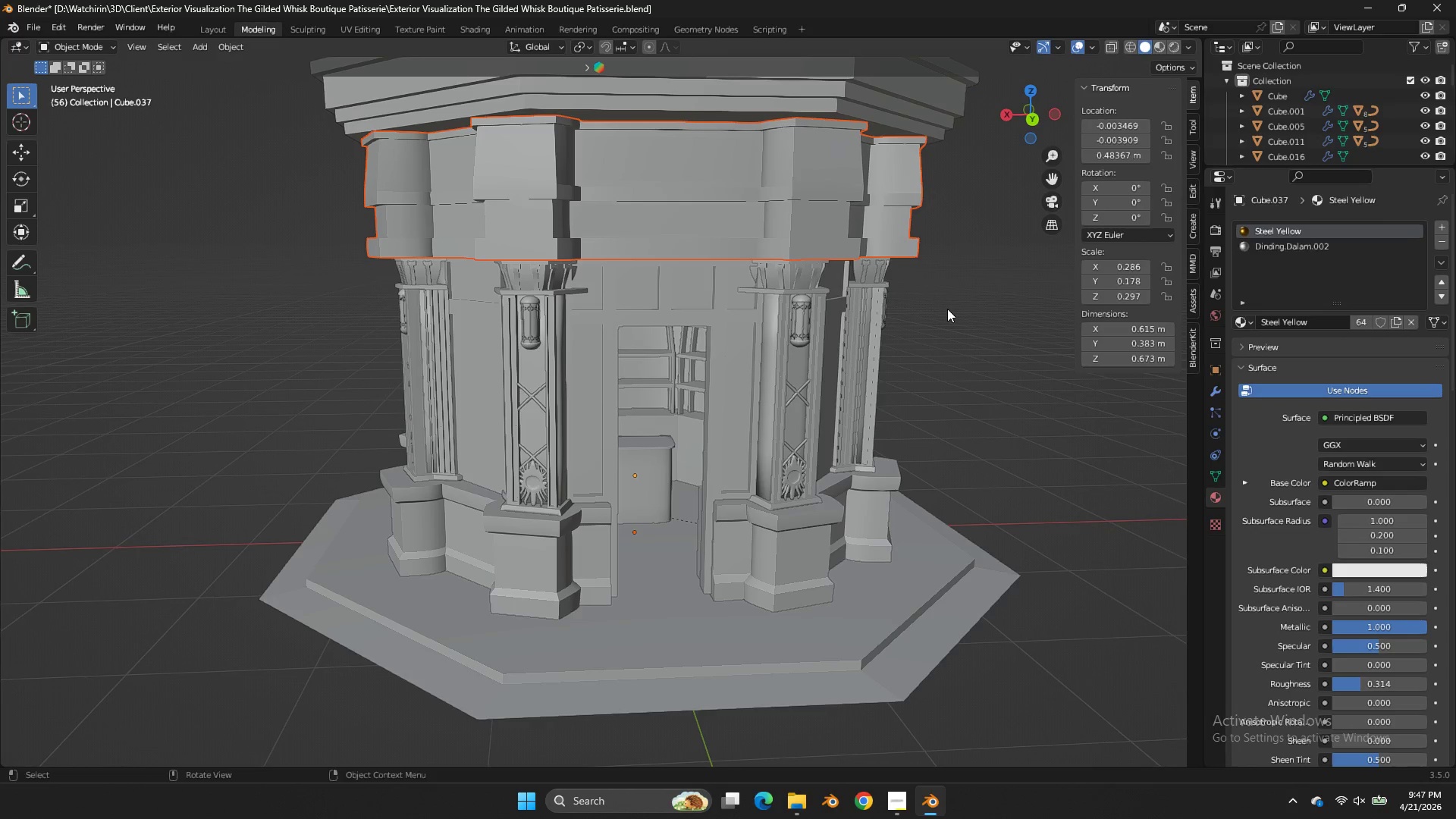 
key(NumpadDivide)
 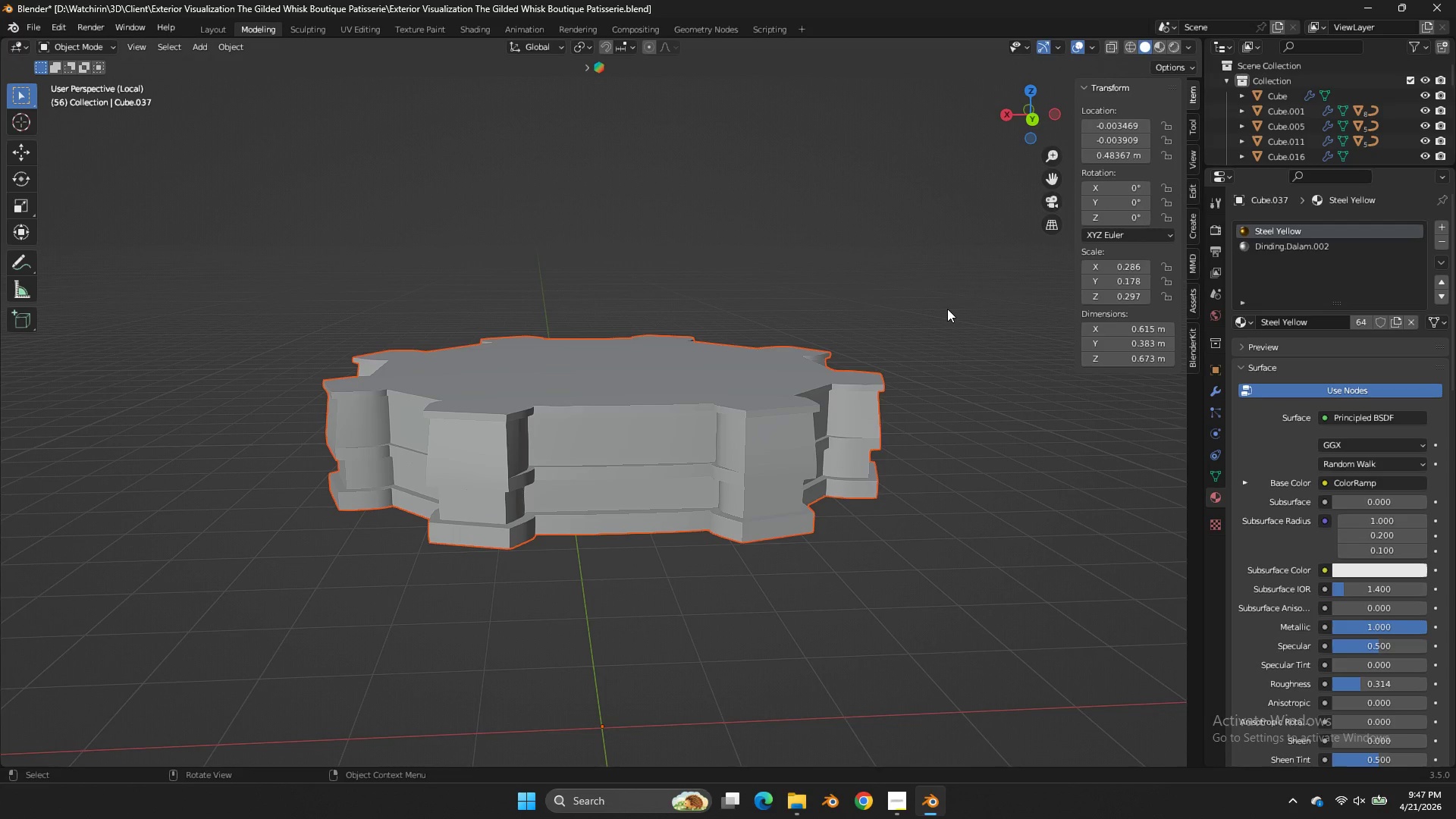 
key(NumpadDivide)
 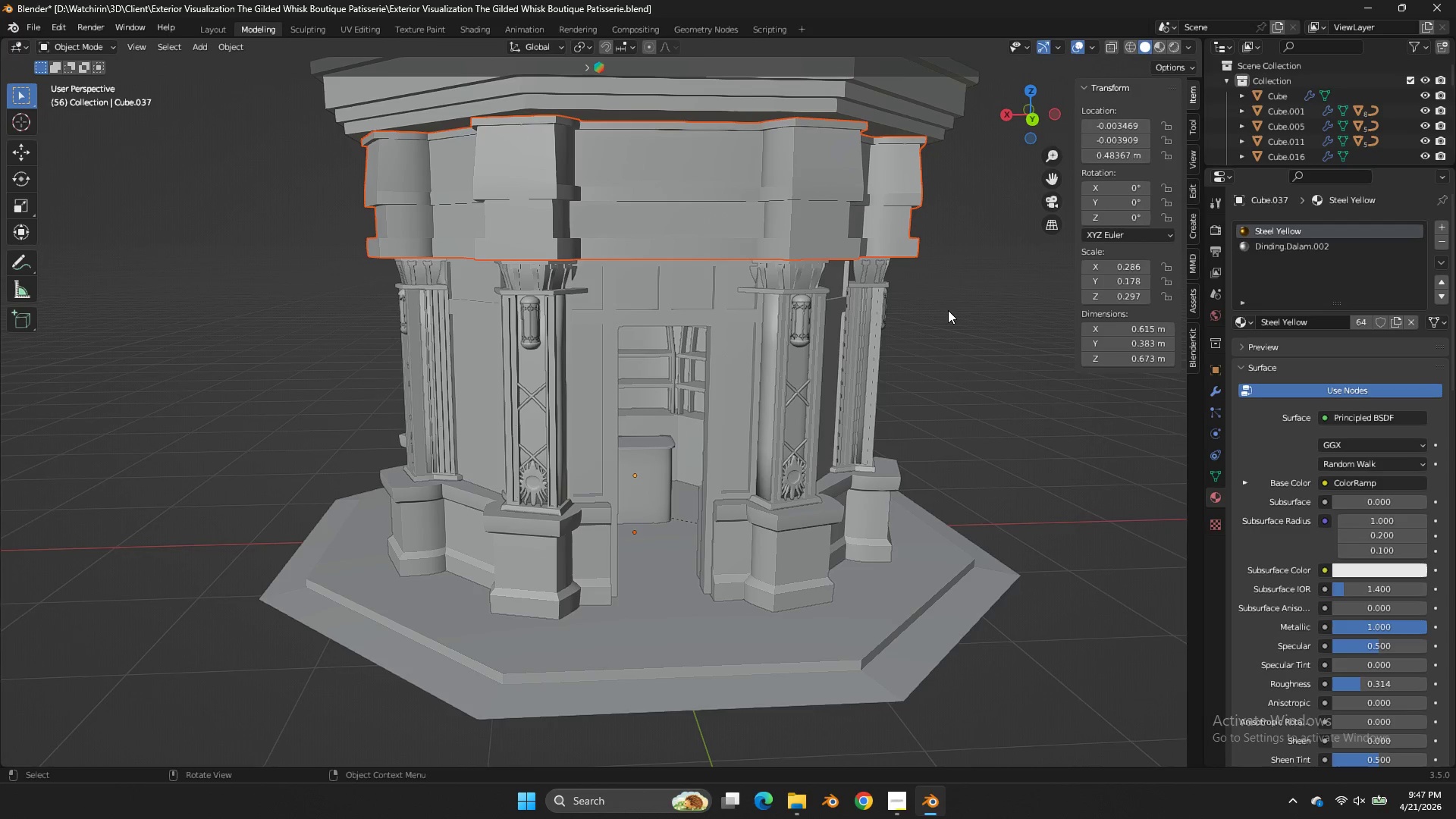 
left_click([948, 310])
 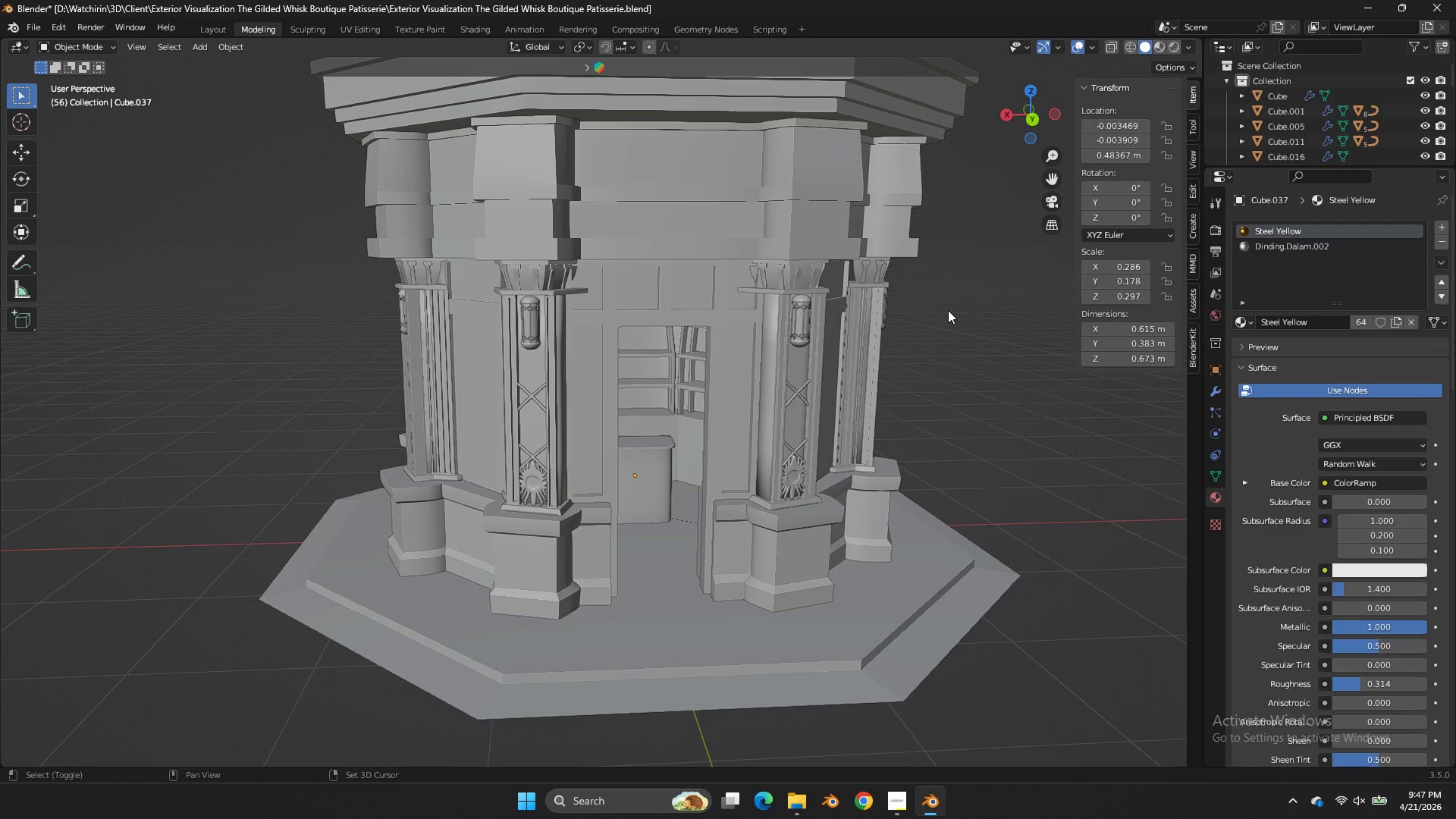 
key(Shift+ShiftLeft)
 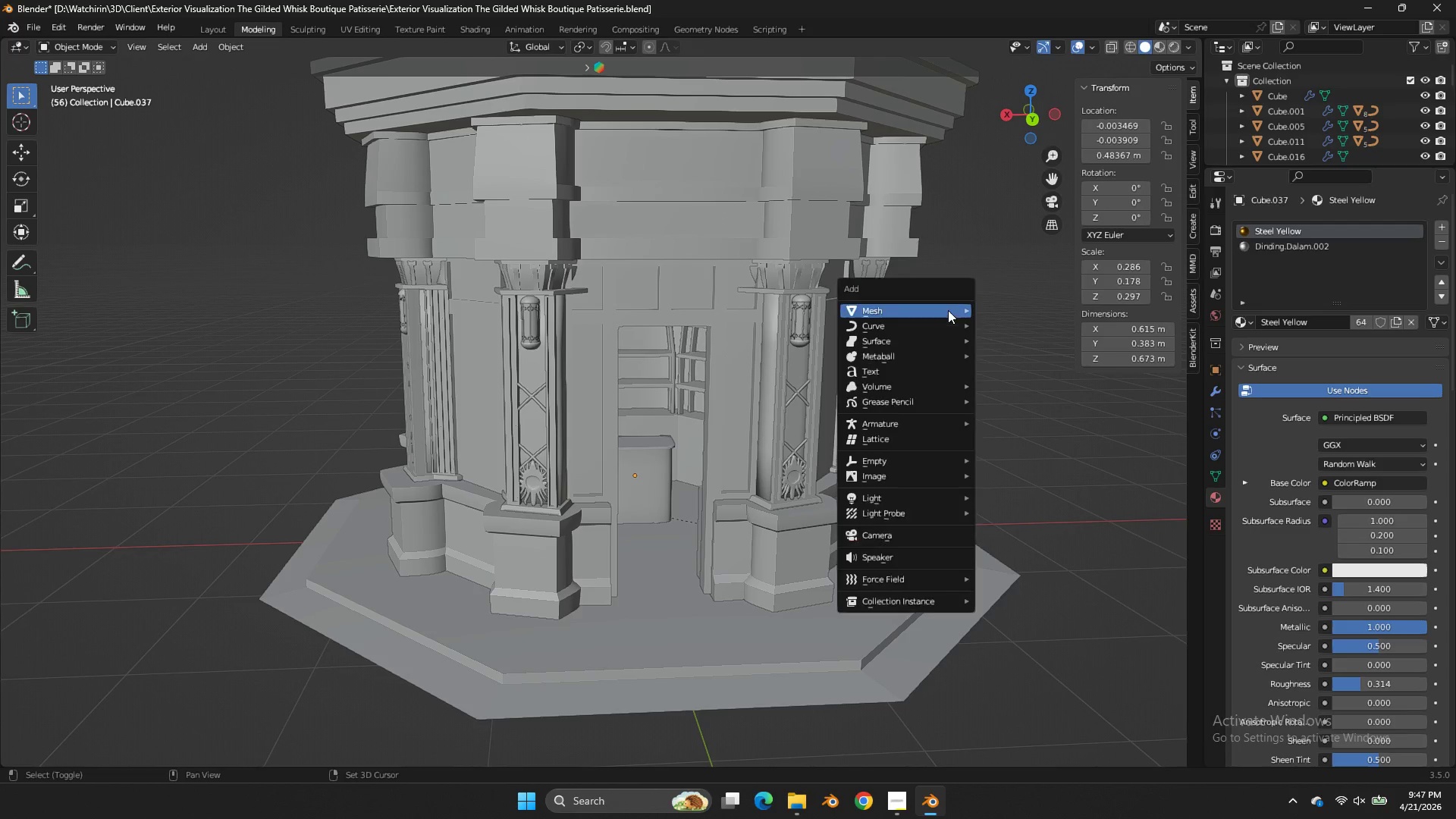 
key(Shift+A)
 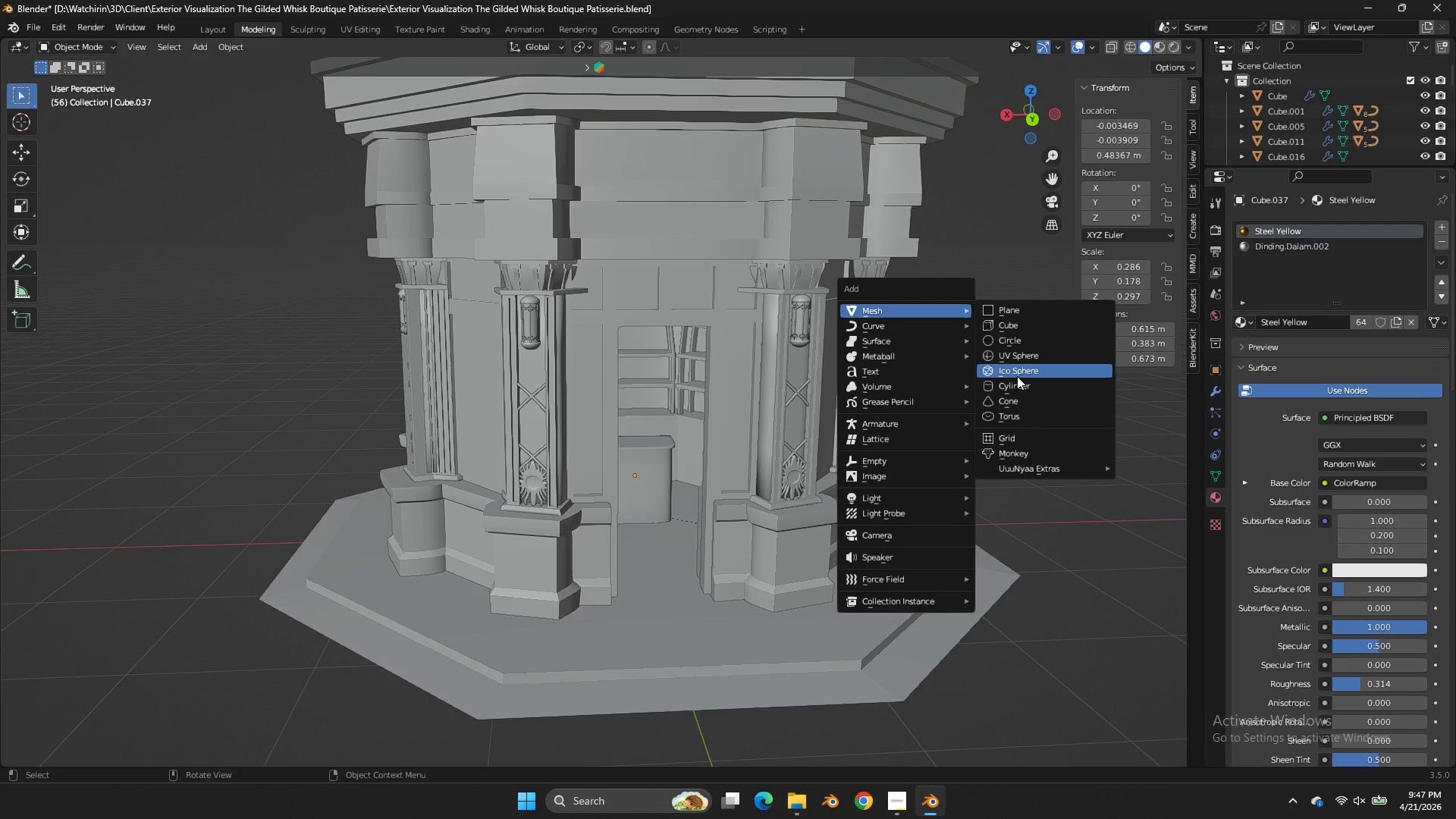 
left_click([1018, 383])
 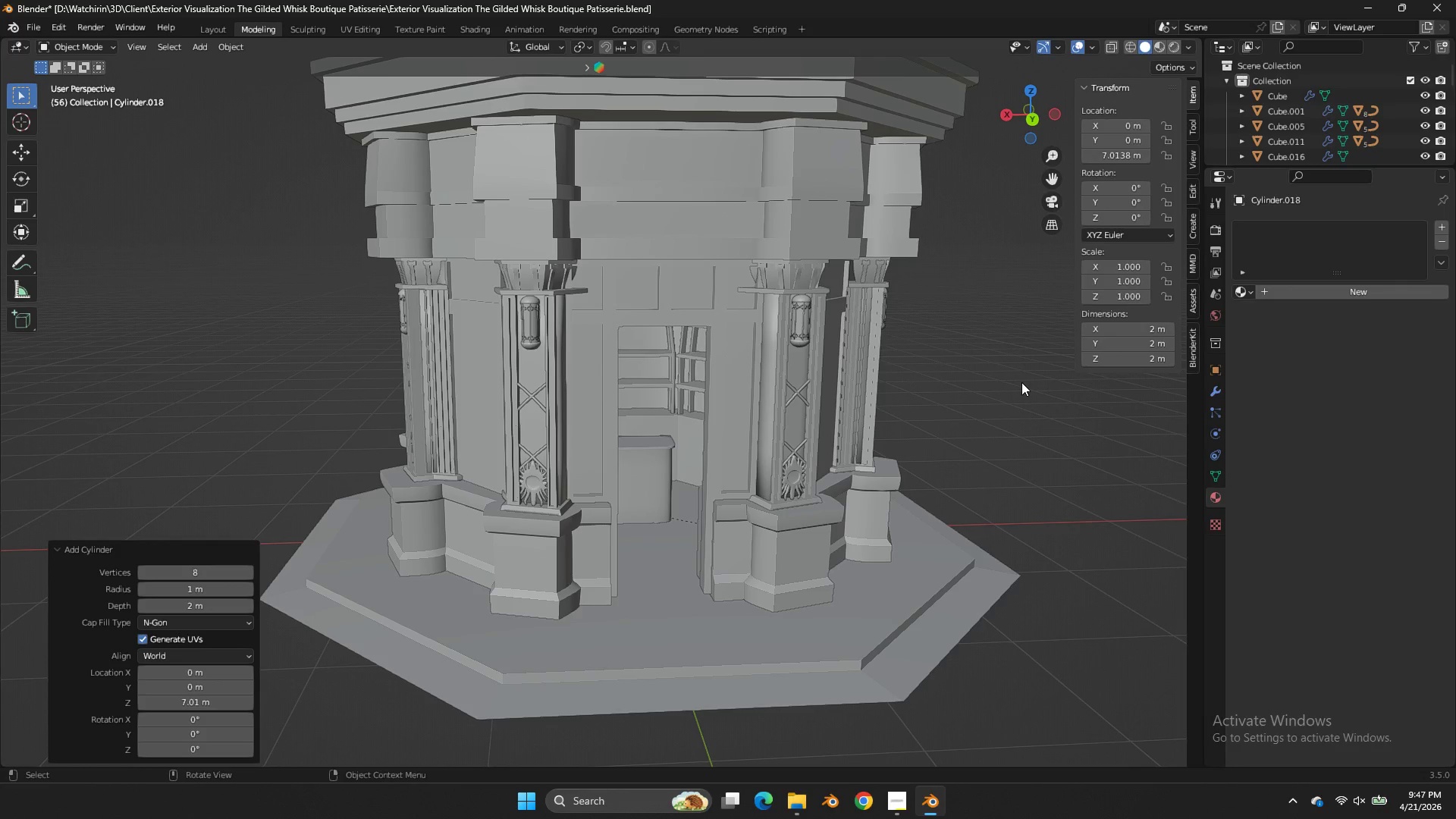 
type(/sz)
 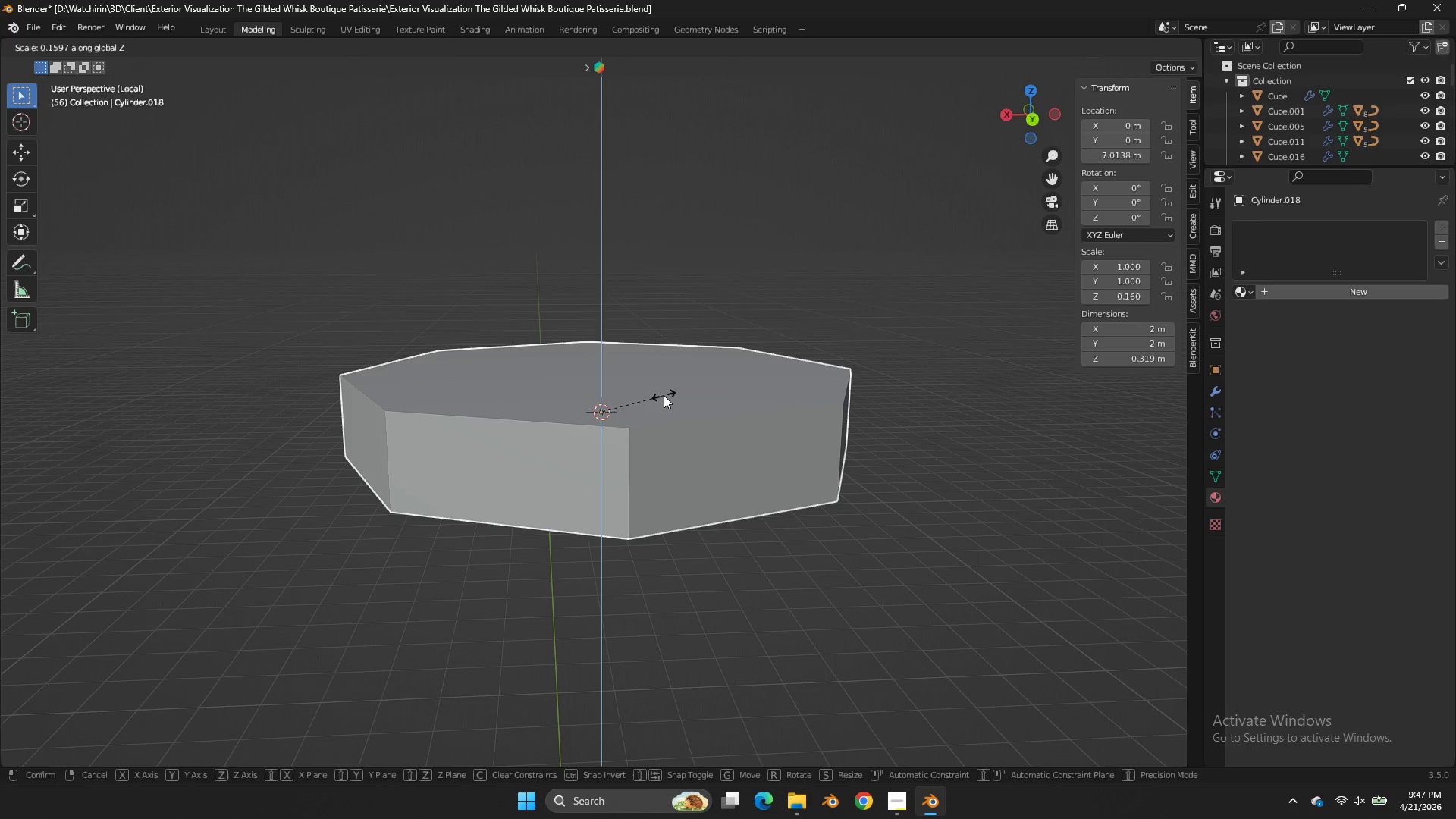 
left_click([664, 395])
 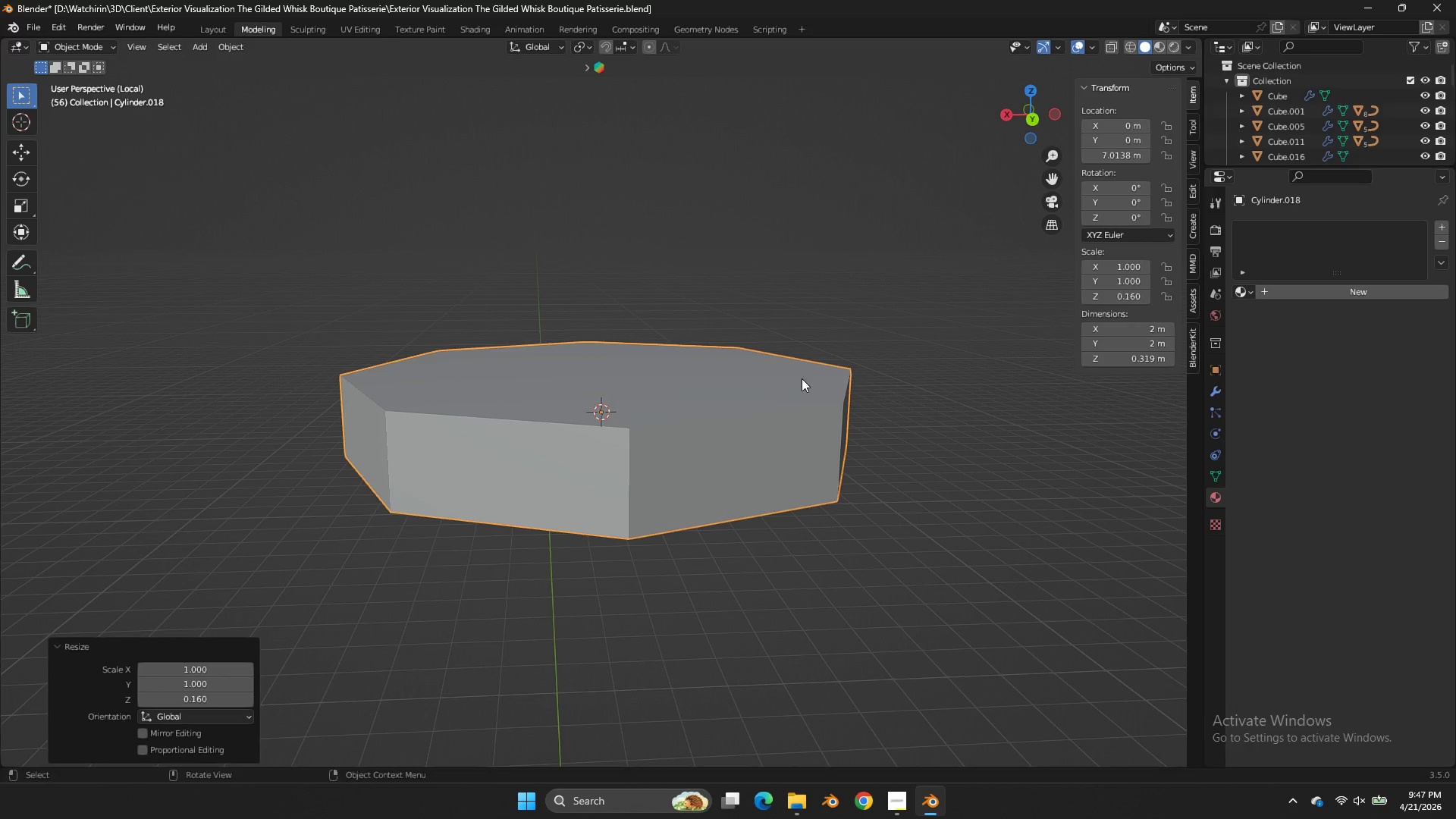 
key(Tab)
 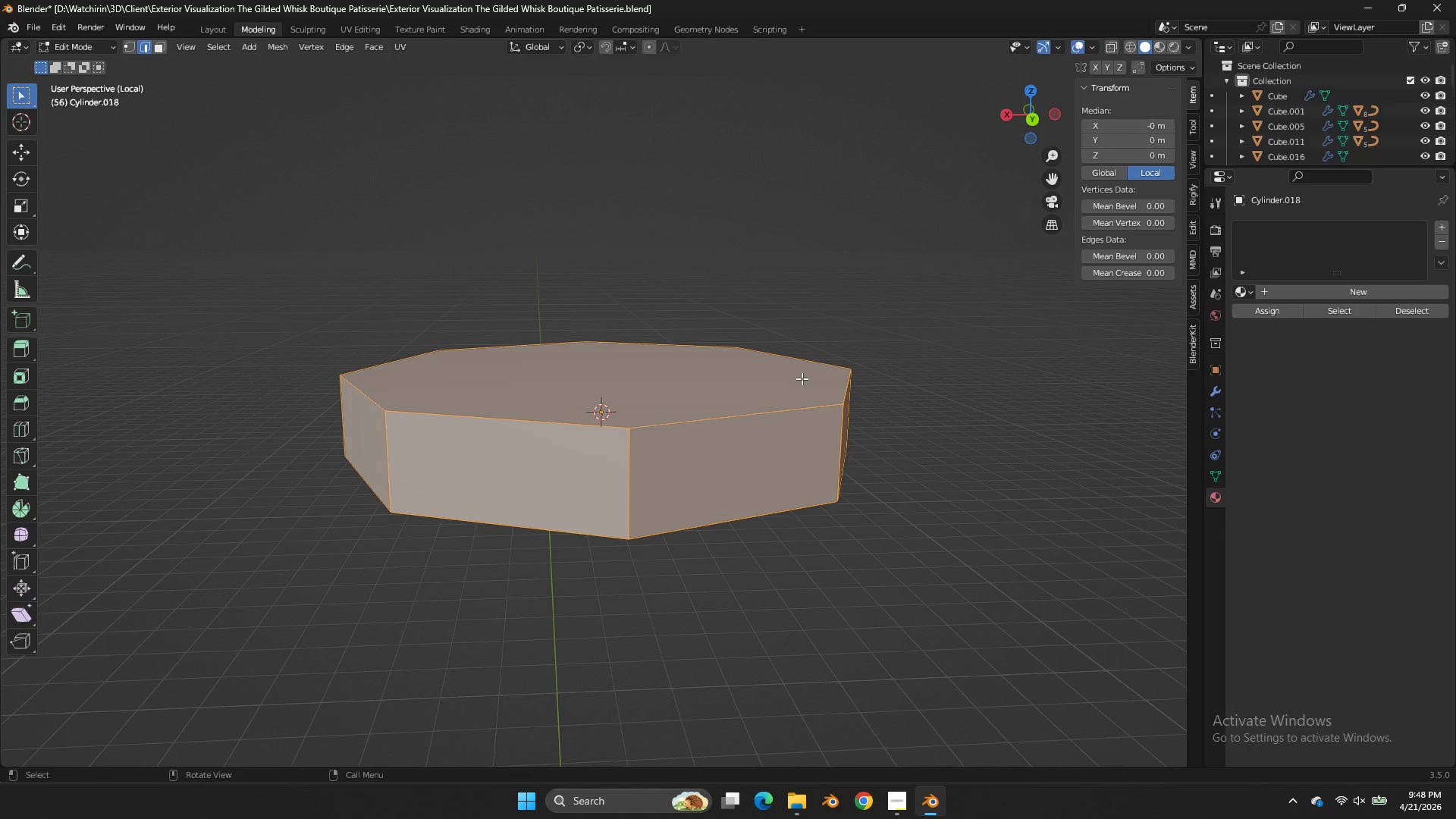 
type(sz)
 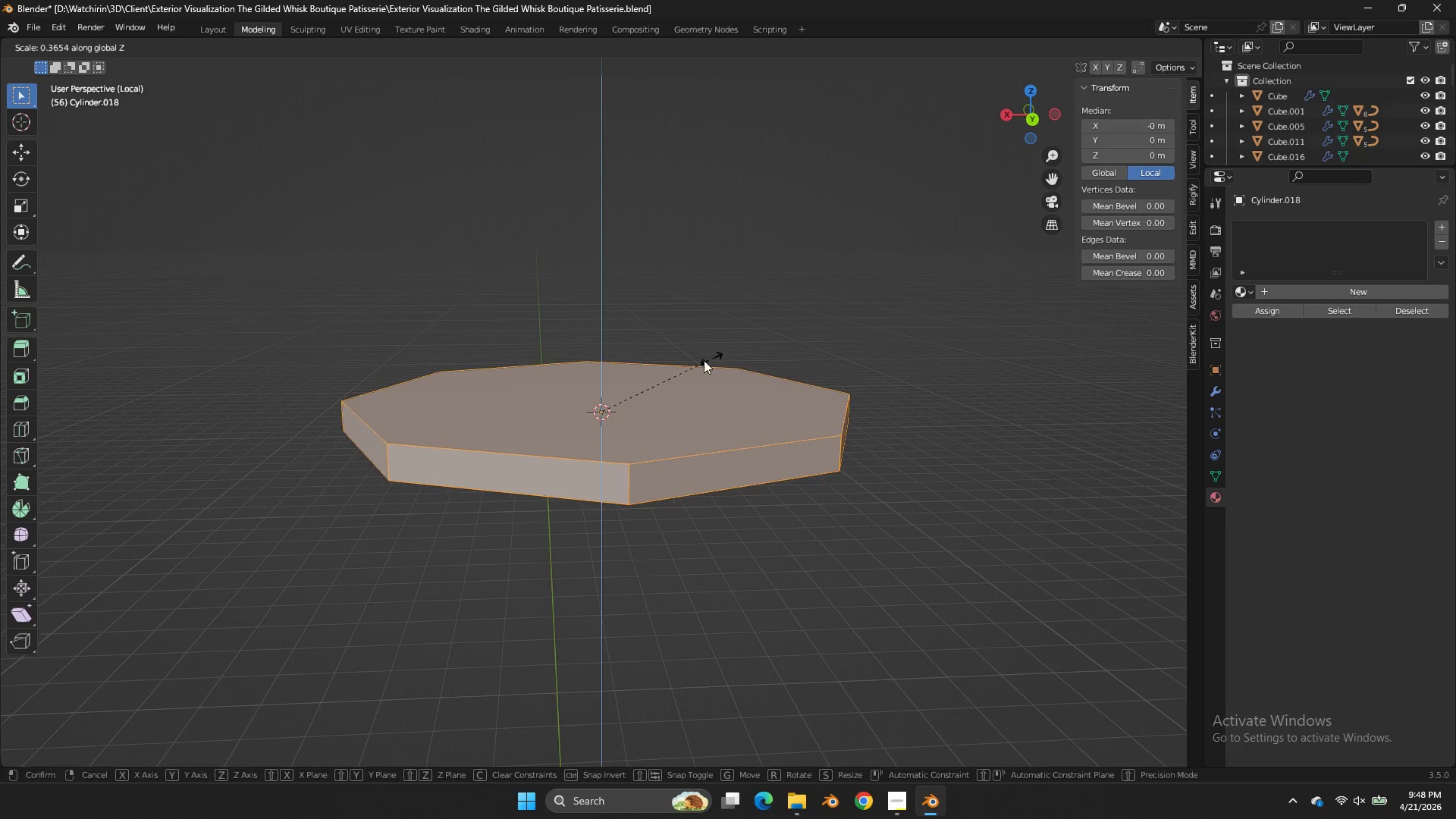 
left_click([704, 360])
 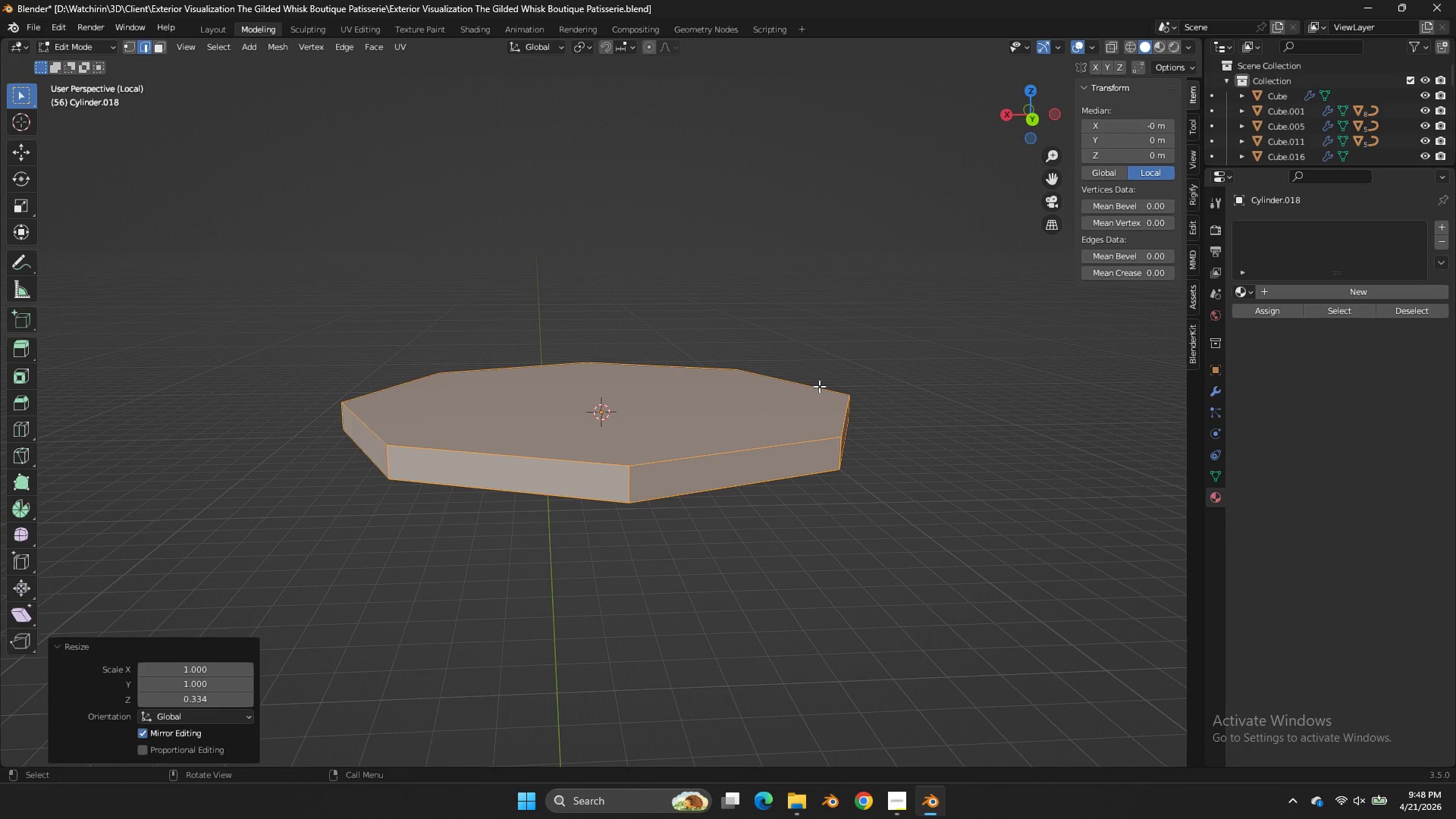 
hold_key(key=S, duration=0.34)
 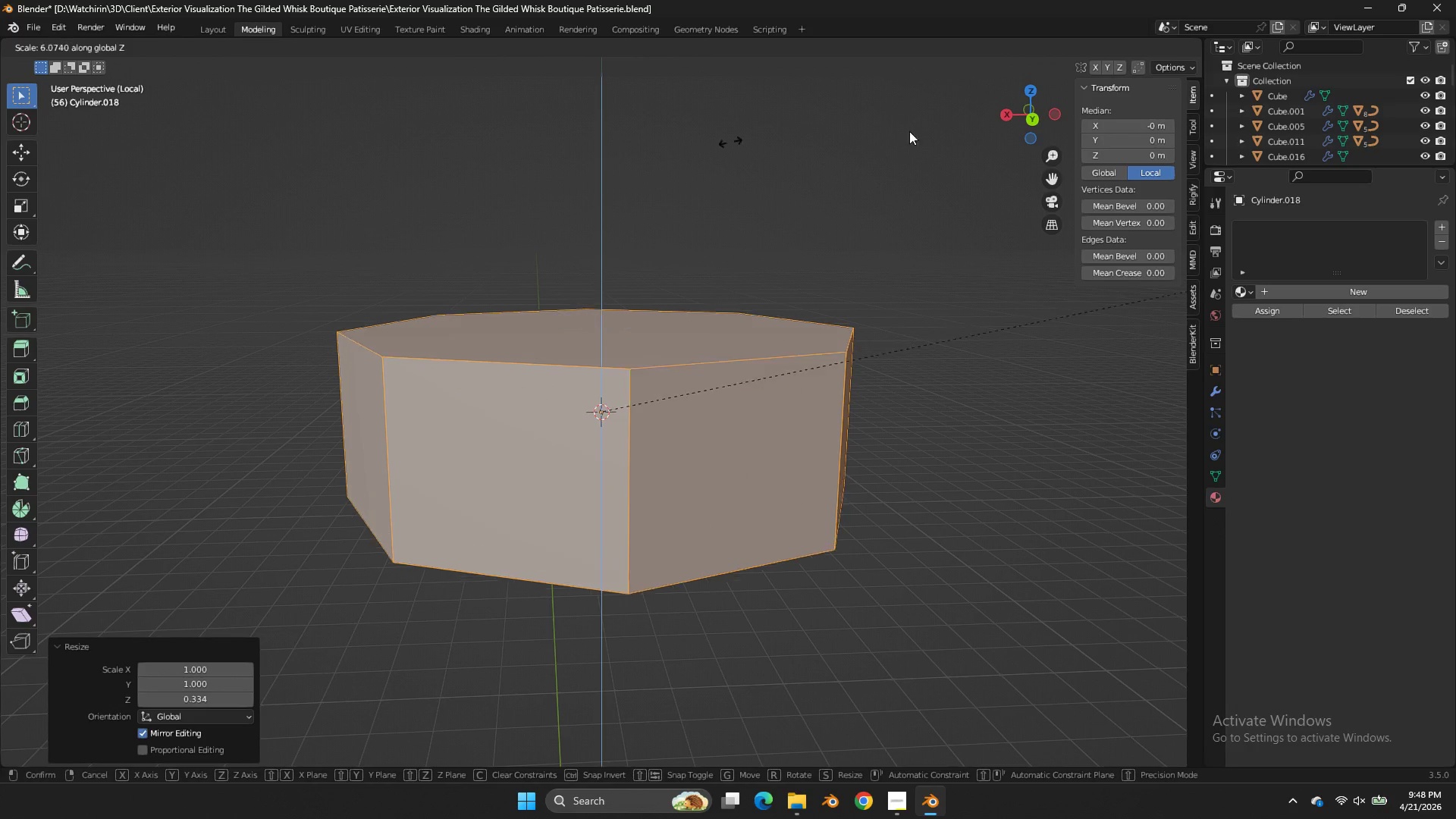 
key(Z)
 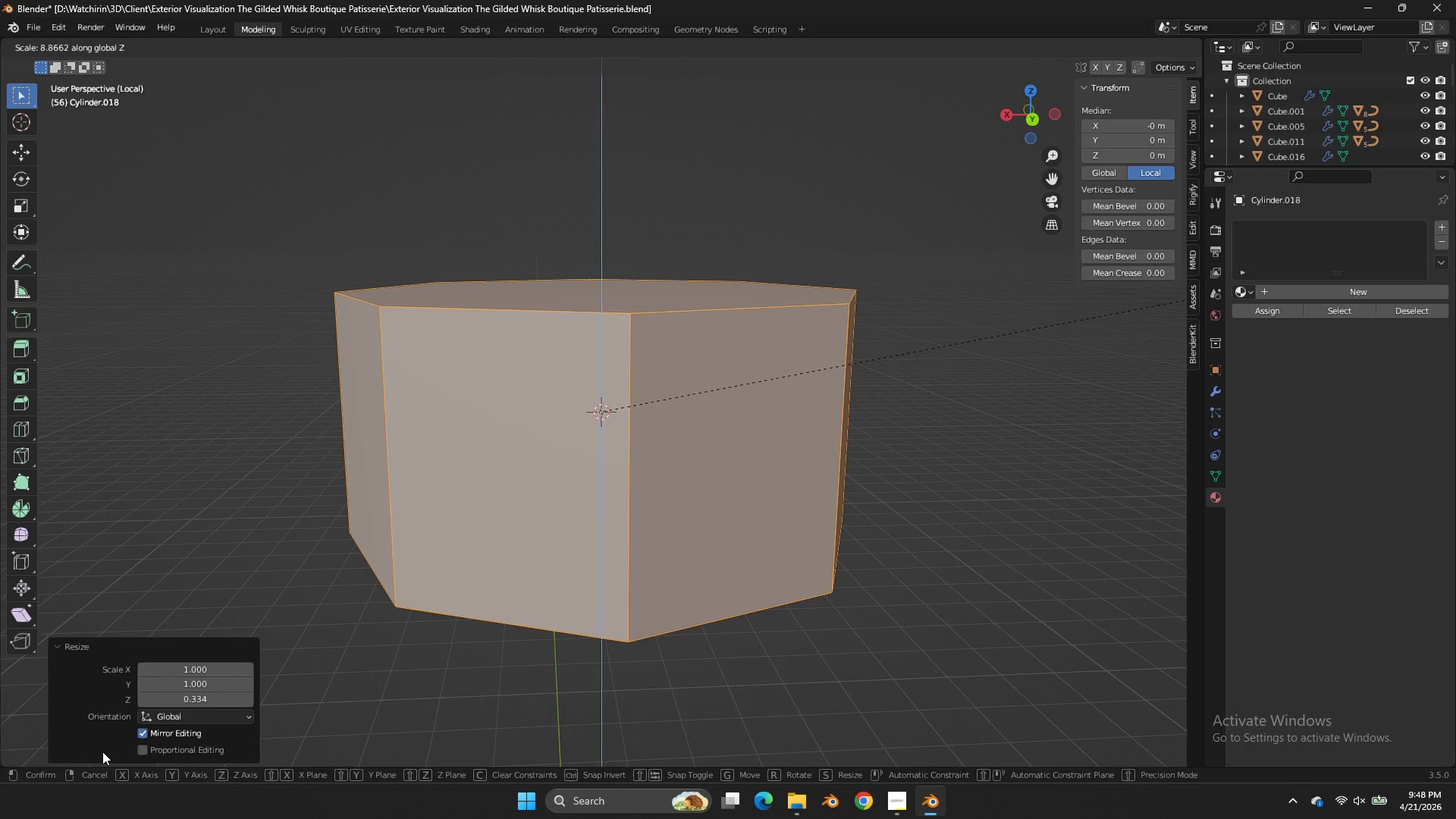 
left_click([351, 725])
 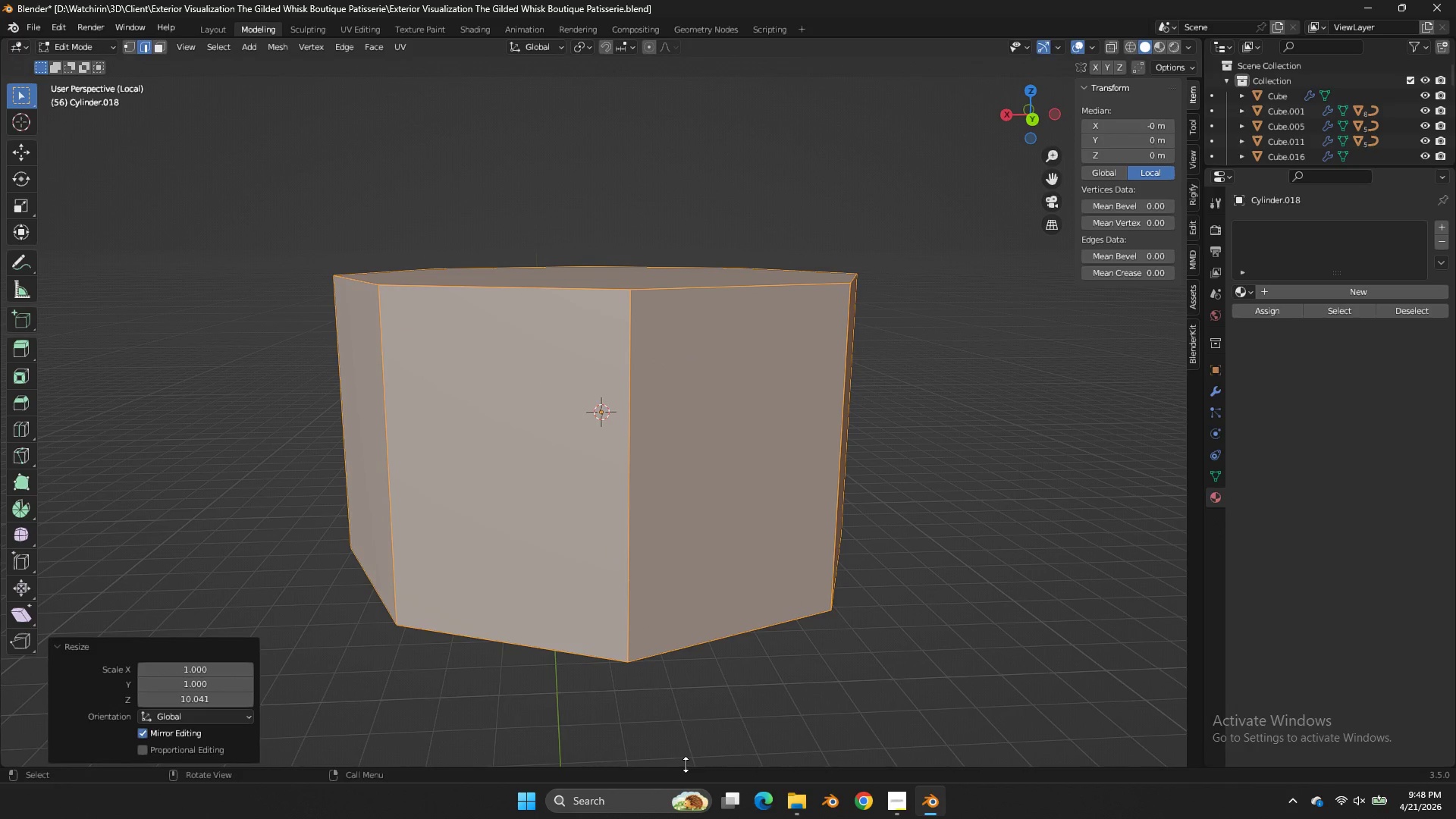 
key(Control+R)
 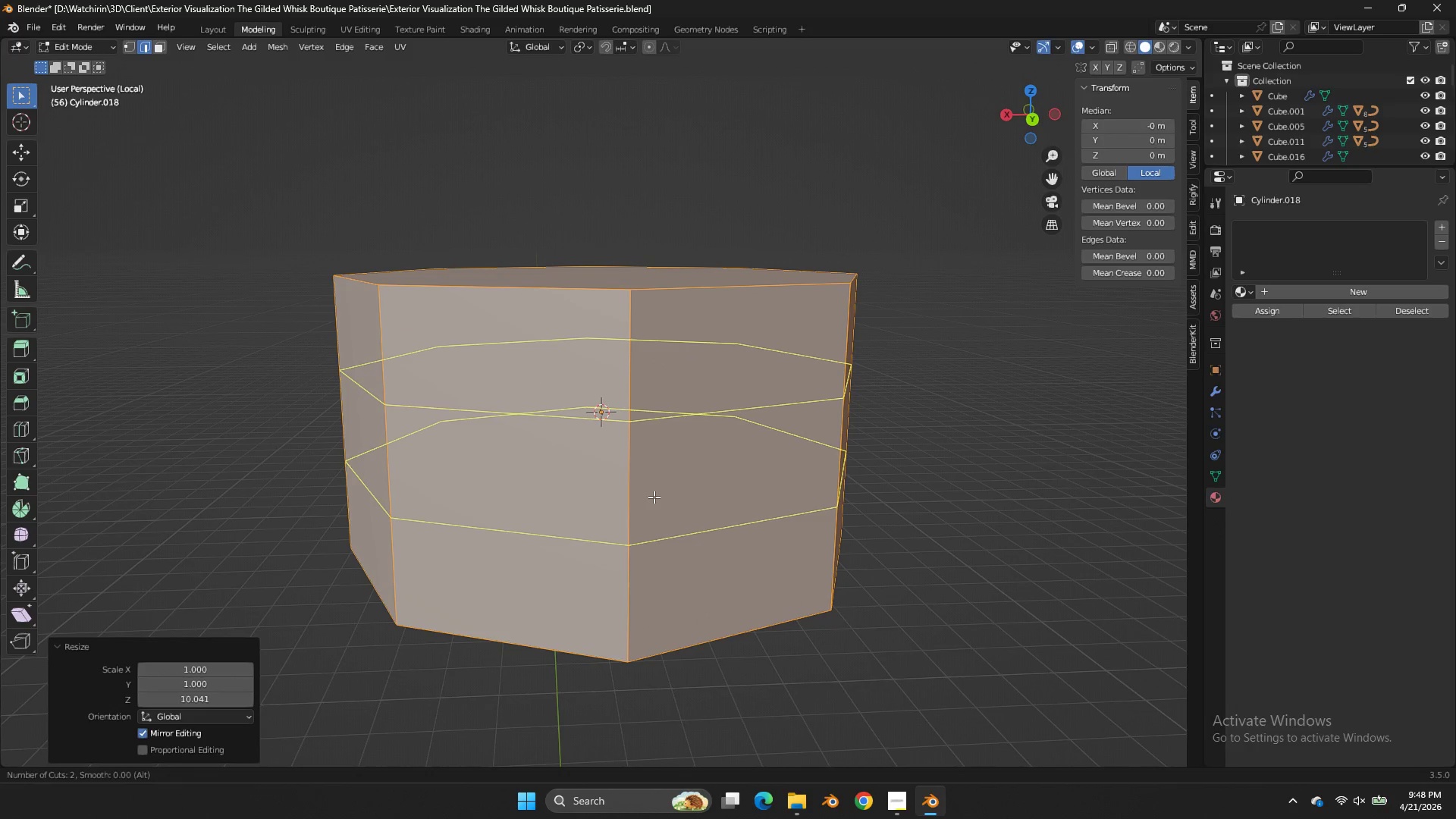 
scroll: coordinate [654, 497], scroll_direction: up, amount: 2.0
 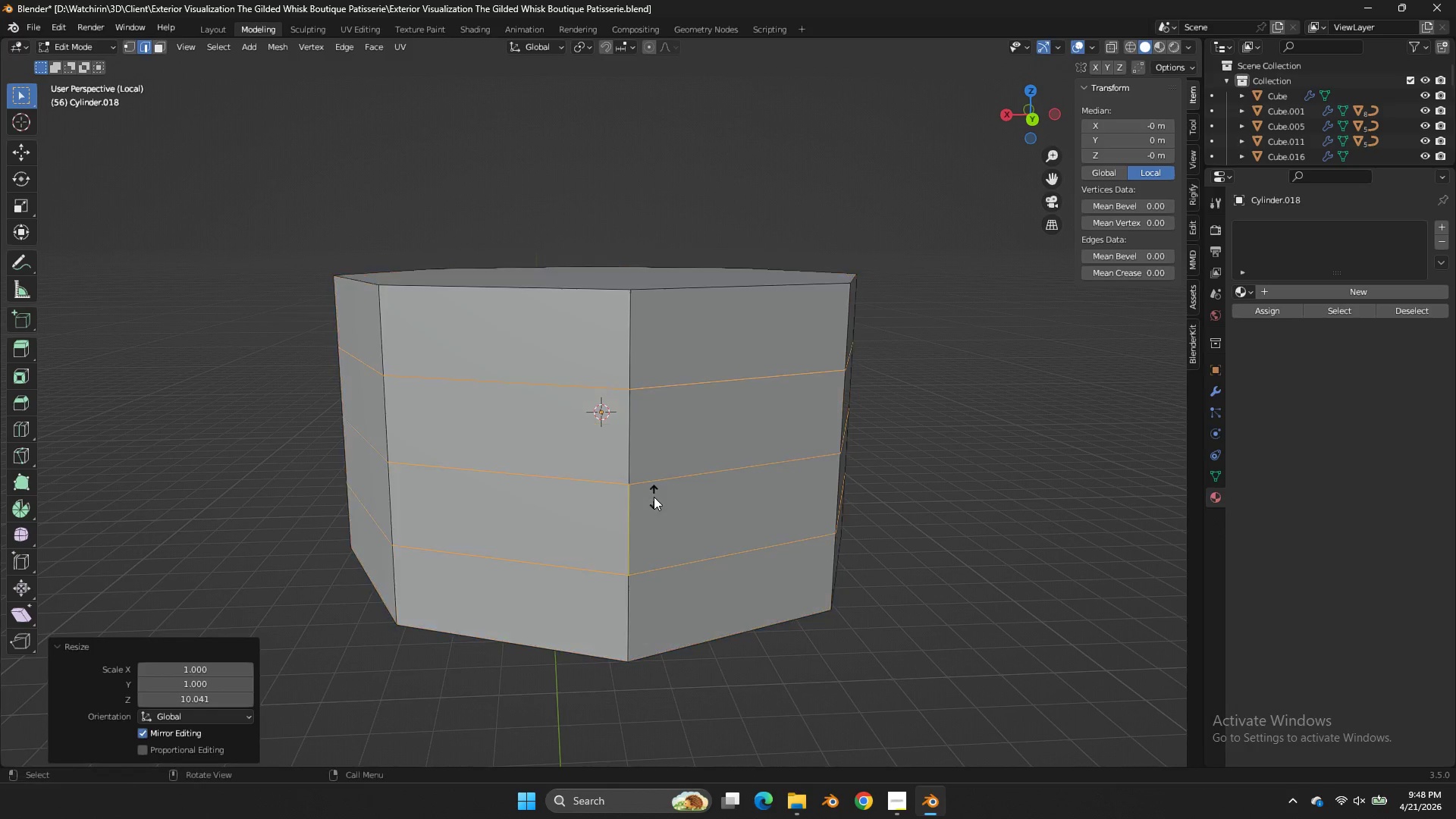 
double_click([654, 497])
 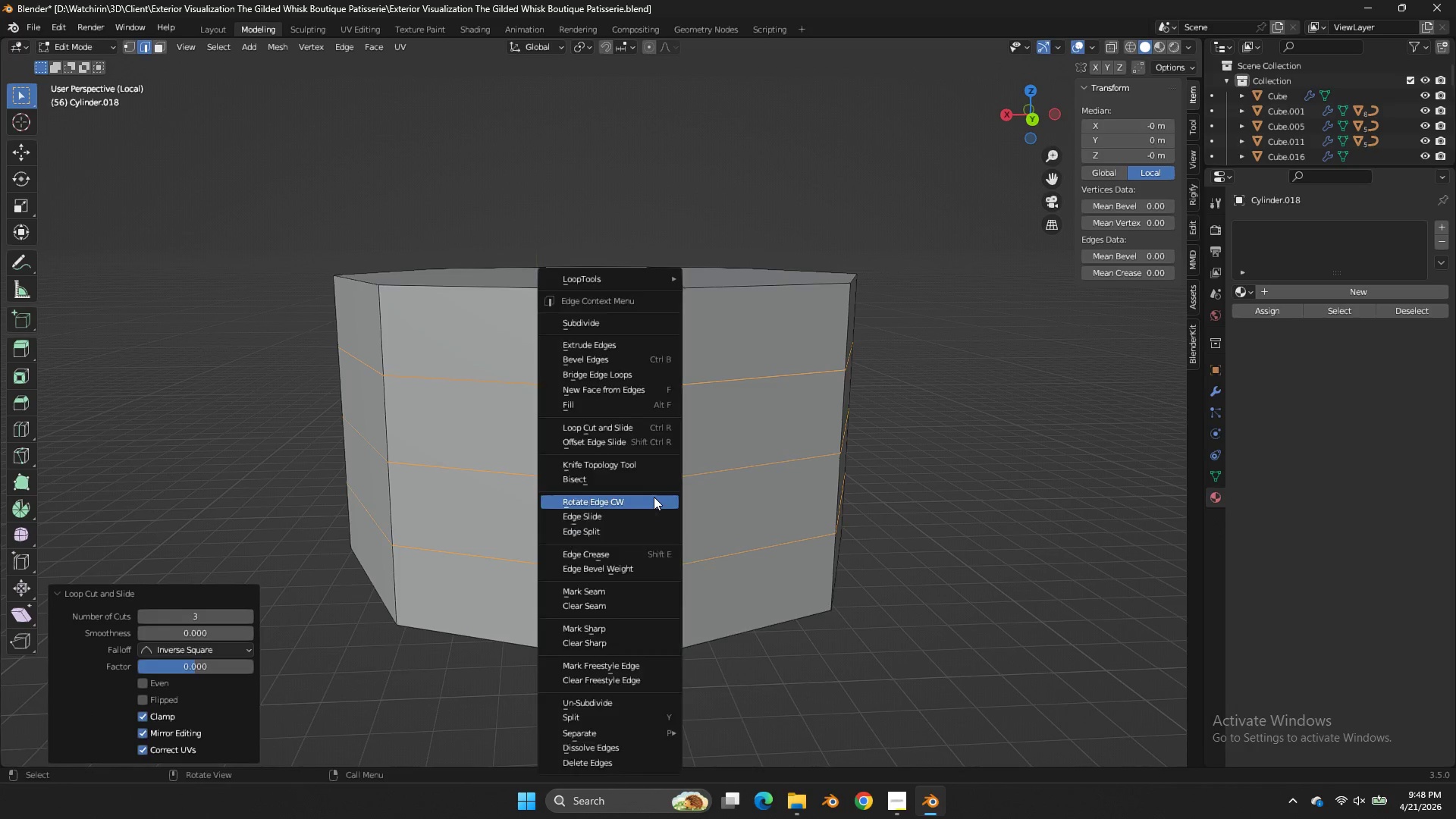 
right_click([654, 497])
 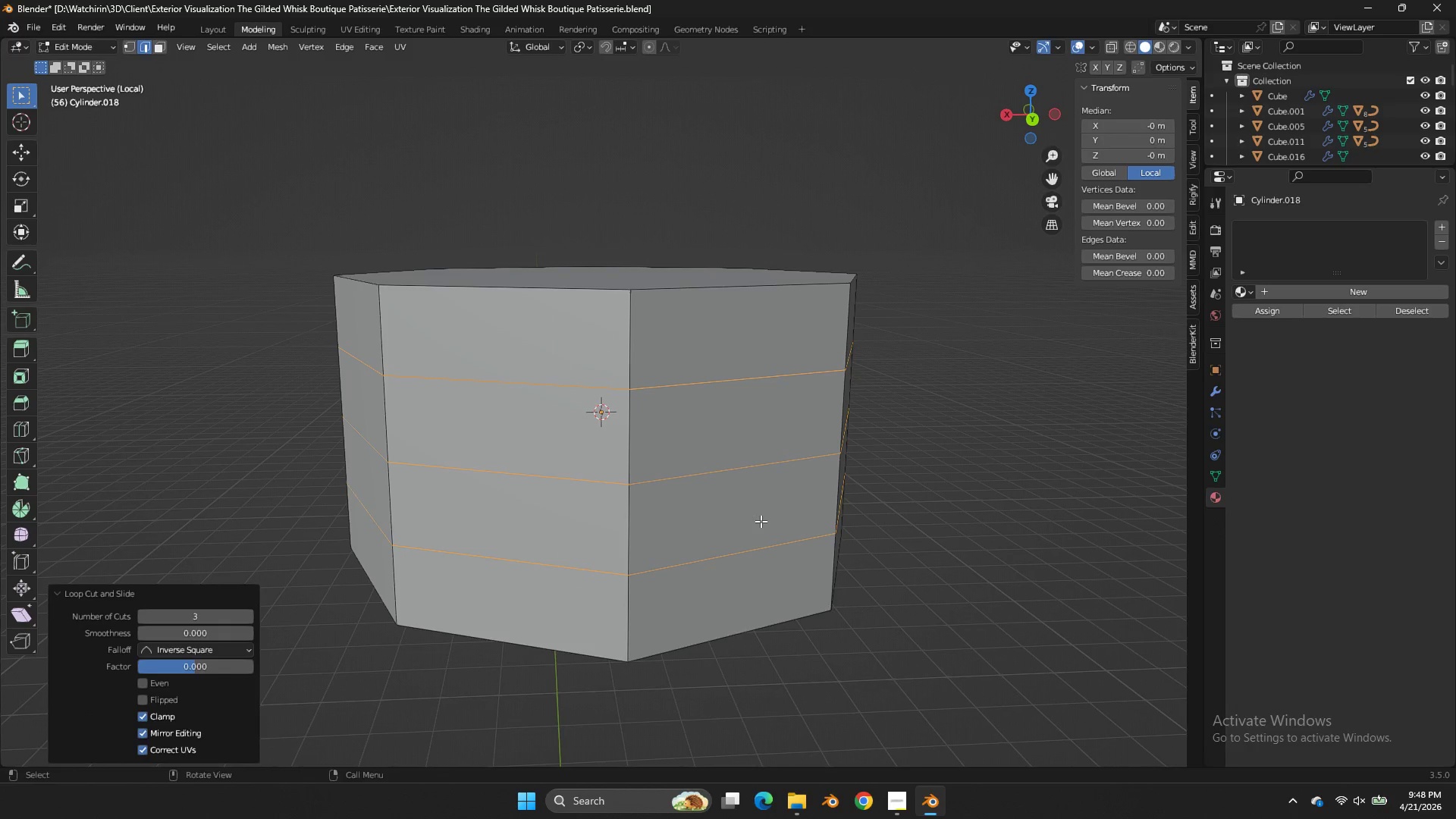 
hold_key(key=AltLeft, duration=0.75)
left_click([753, 539])
 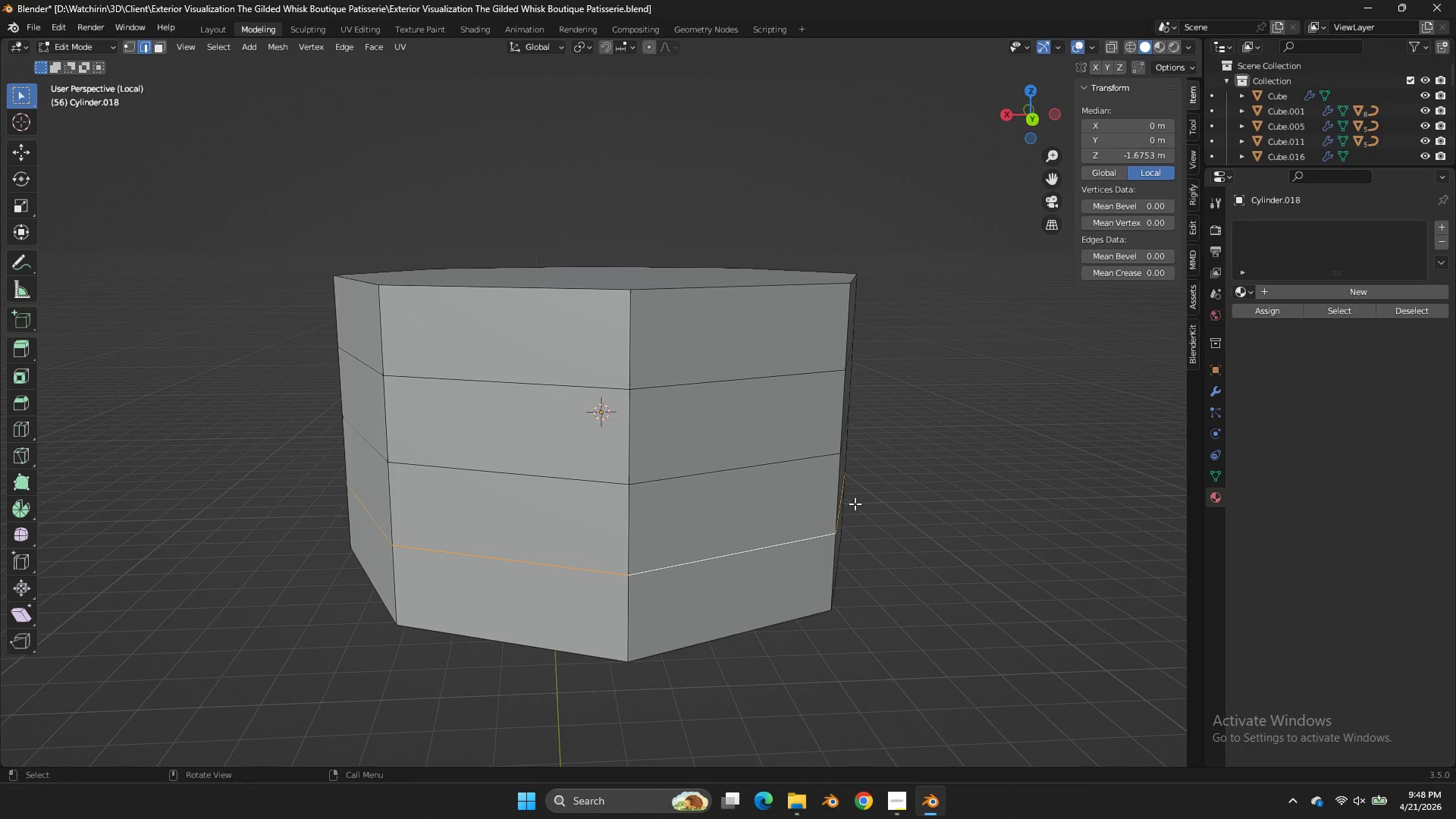 
double_click([753, 539])
 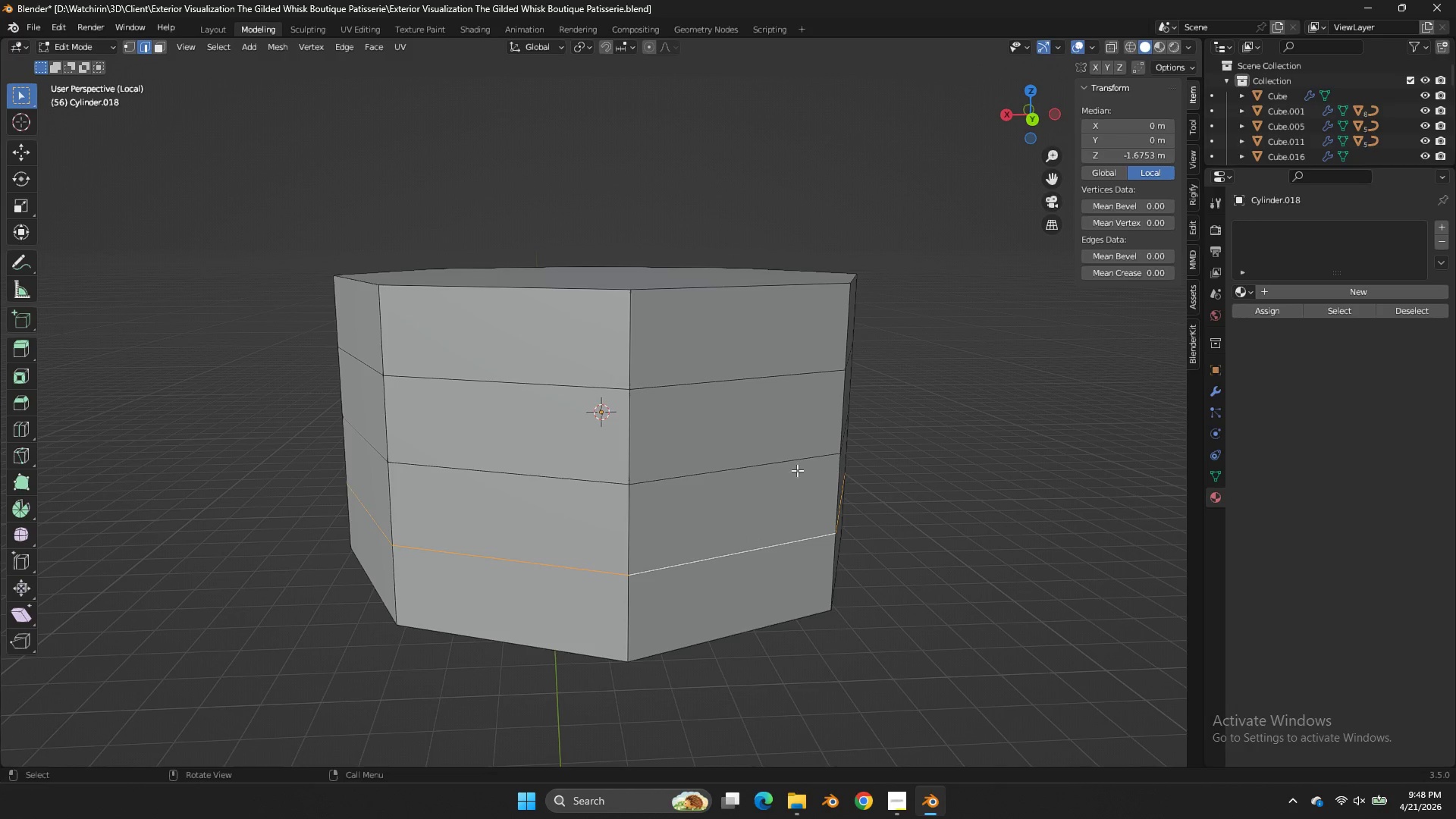 
hold_key(key=ShiftLeft, duration=0.97)
hold_key(key=AltLeft, duration=0.92)
double_click([711, 362])
 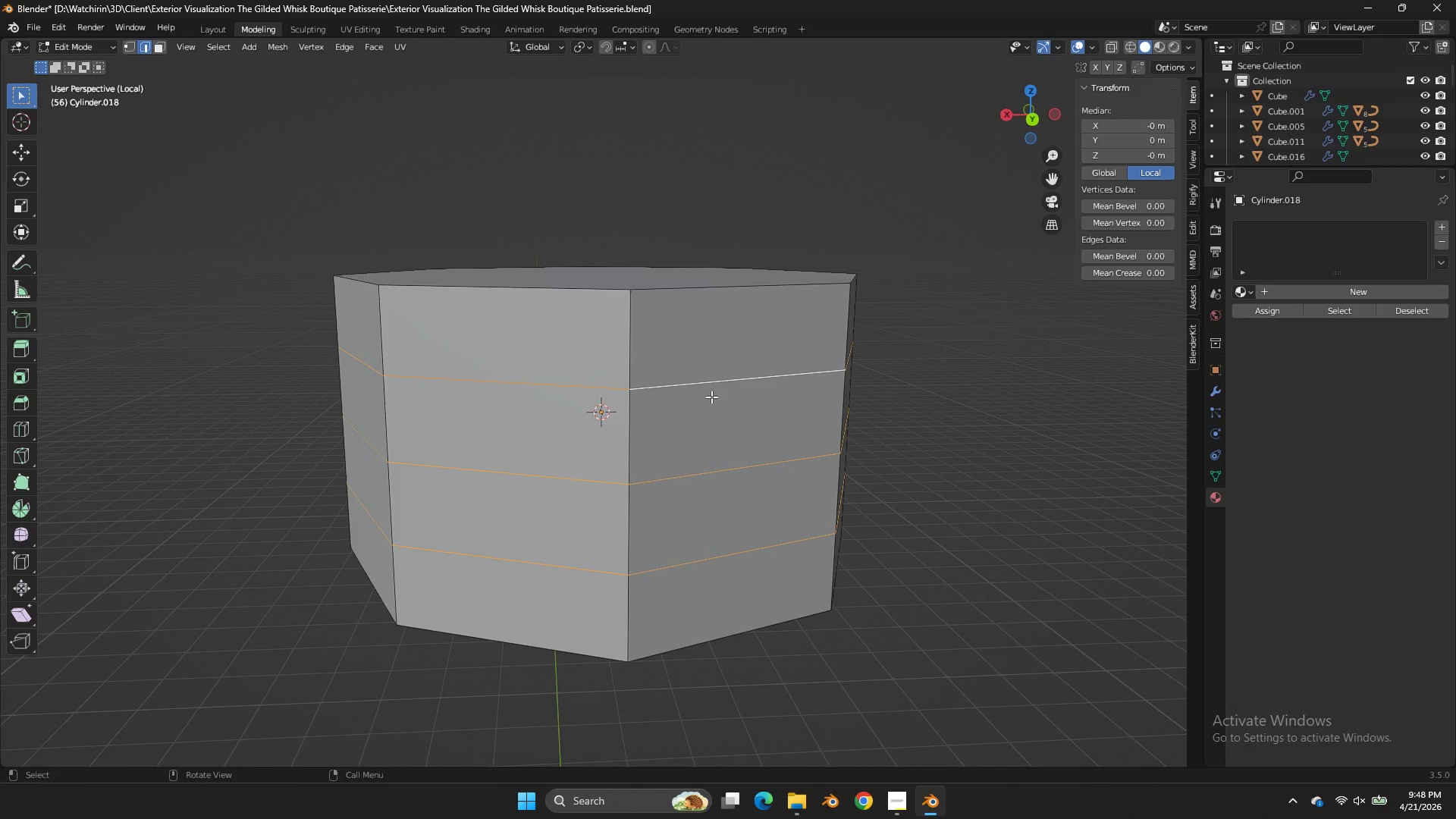 
key(Control+B)
 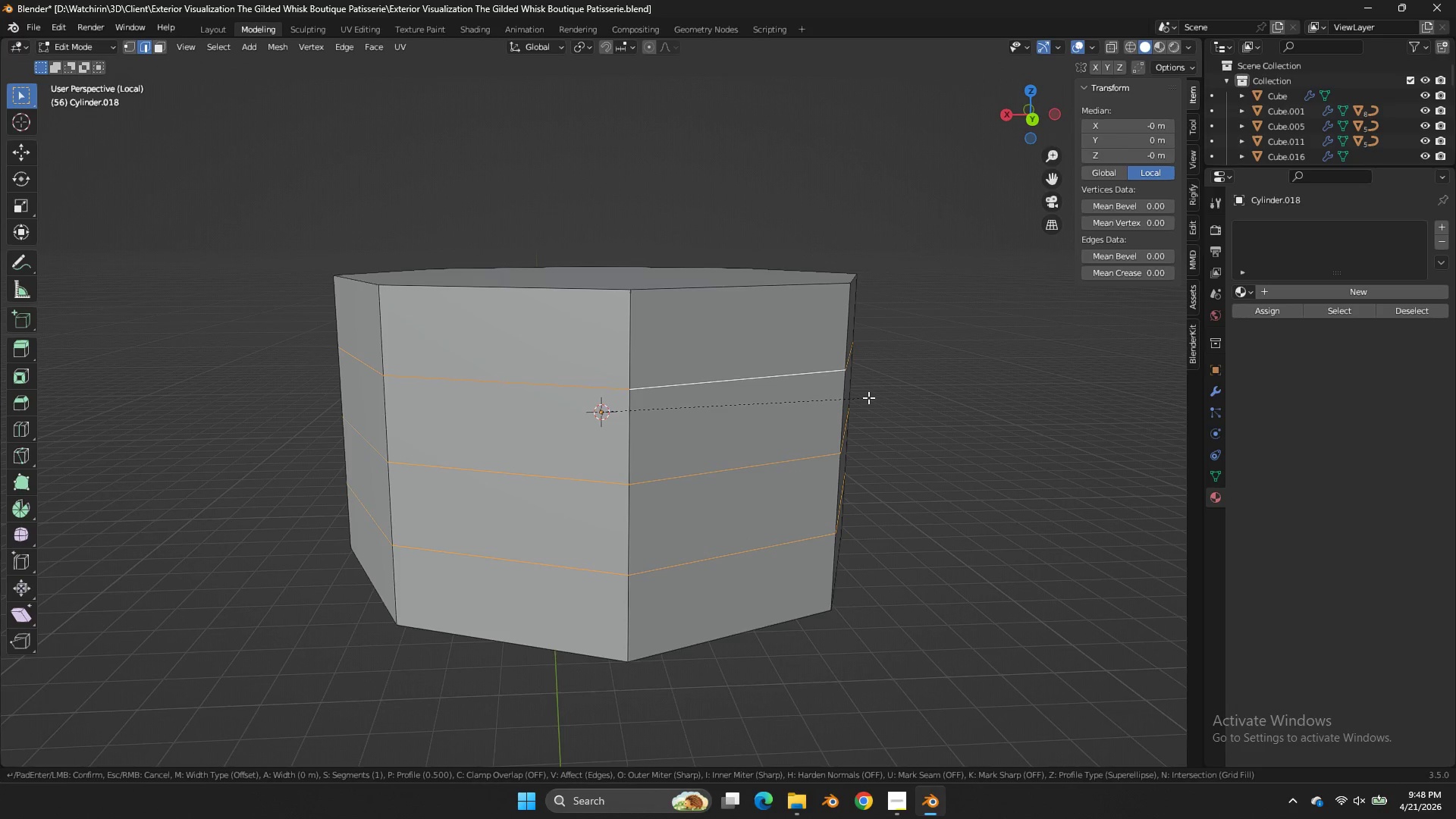 
hold_key(key=ShiftLeft, duration=1.0)
left_click([901, 386])
 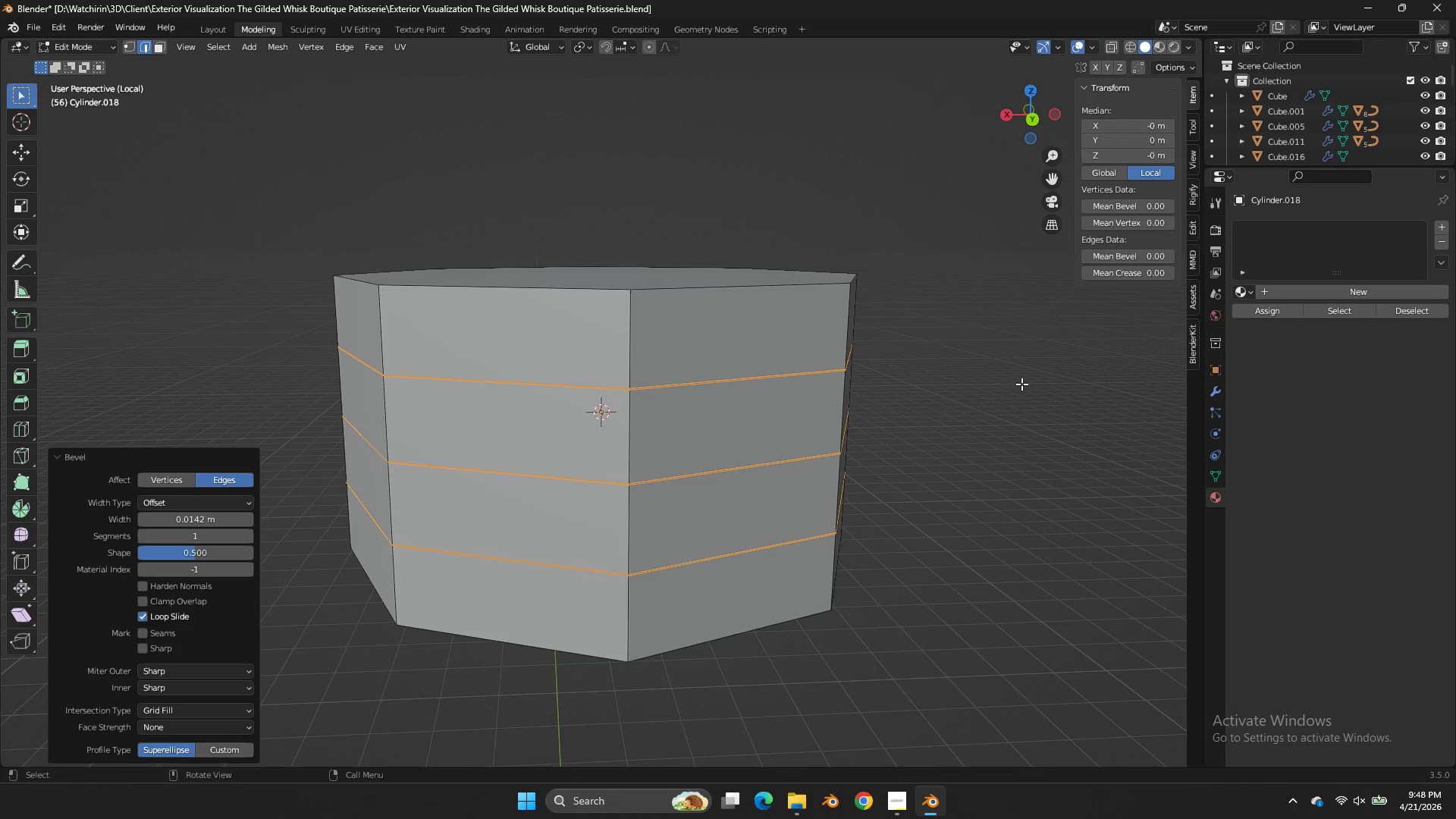 
key(E)
 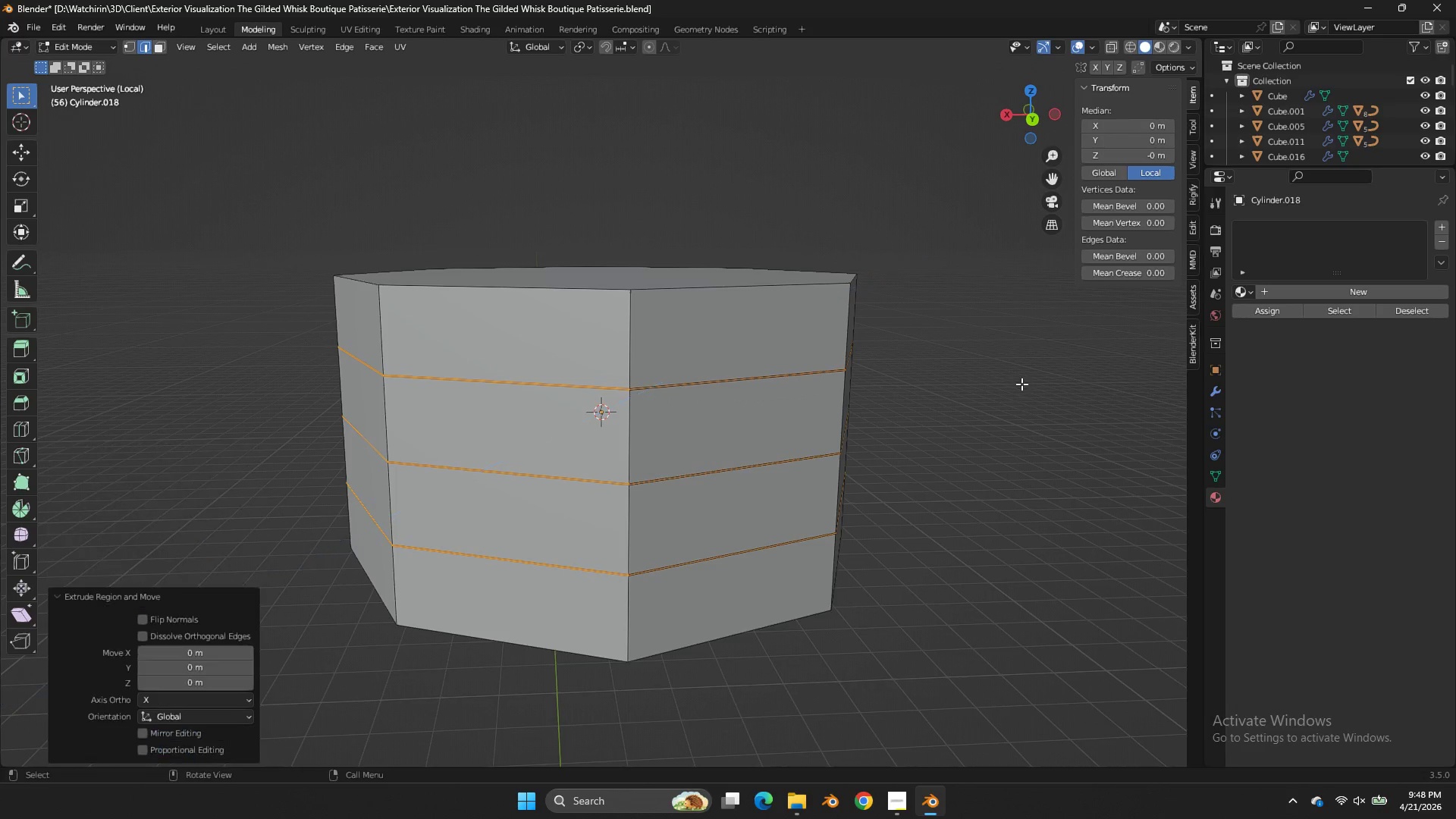 
right_click([1021, 384])
 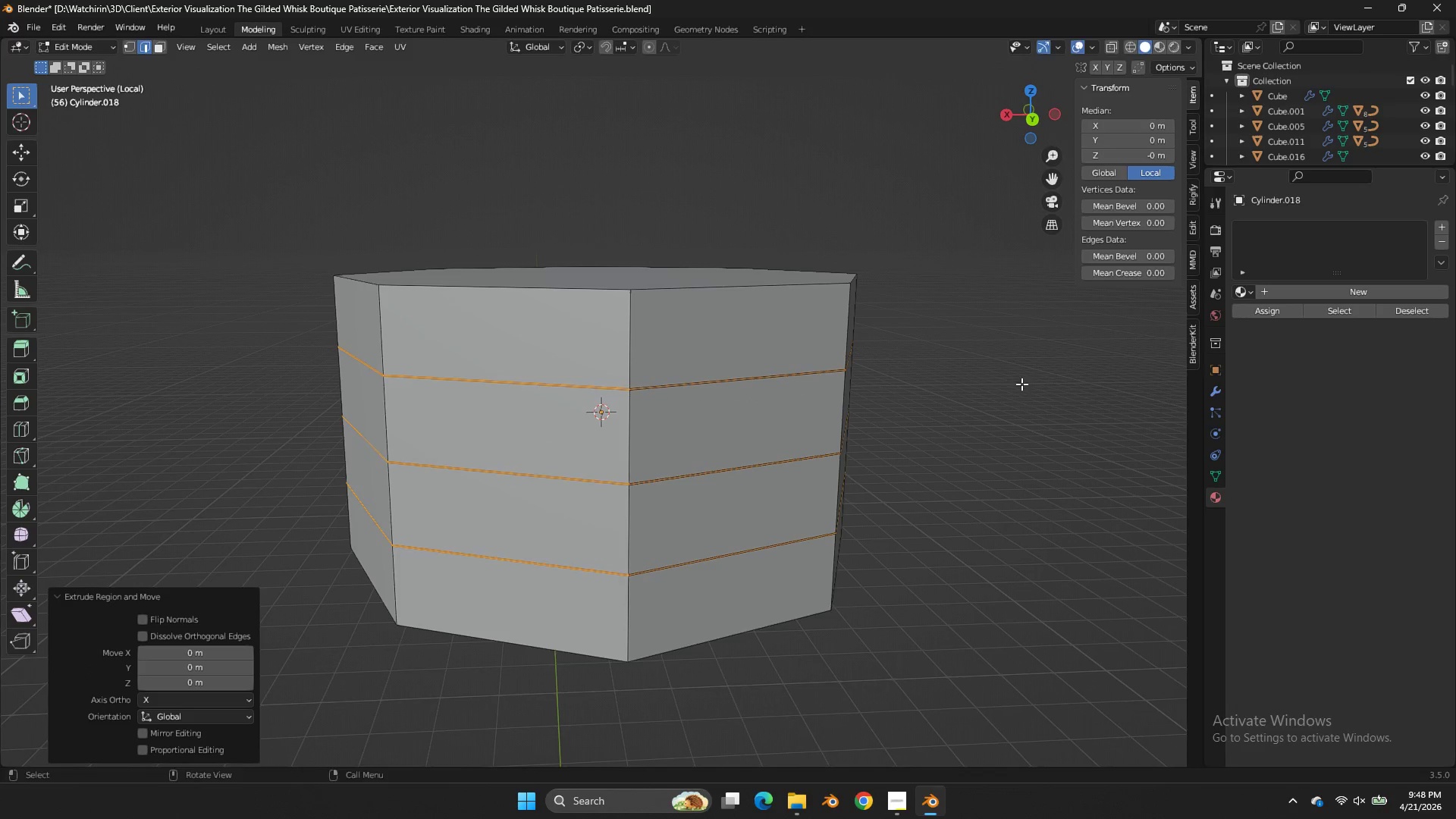 
key(S)
 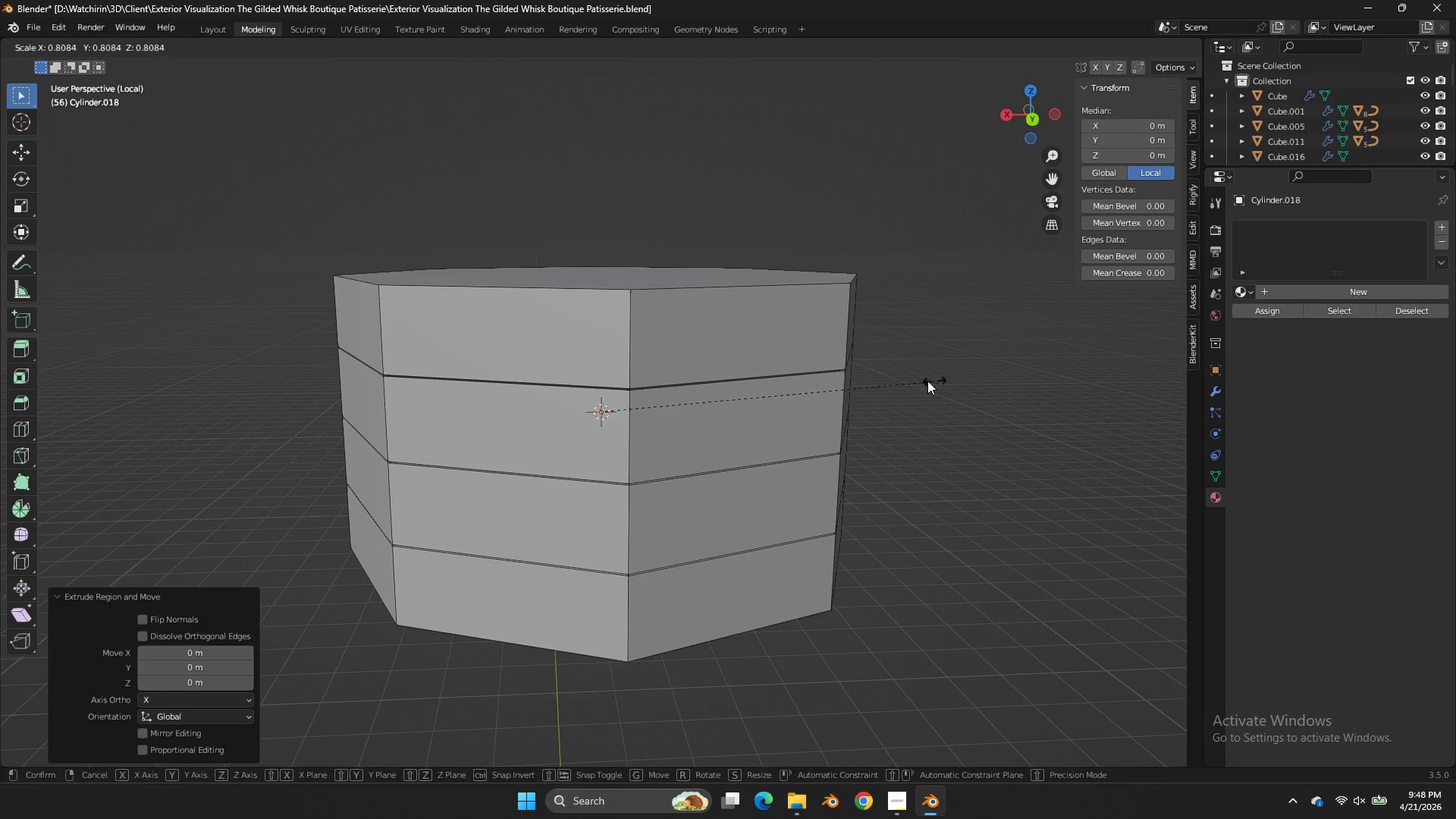 
left_click([918, 381])
 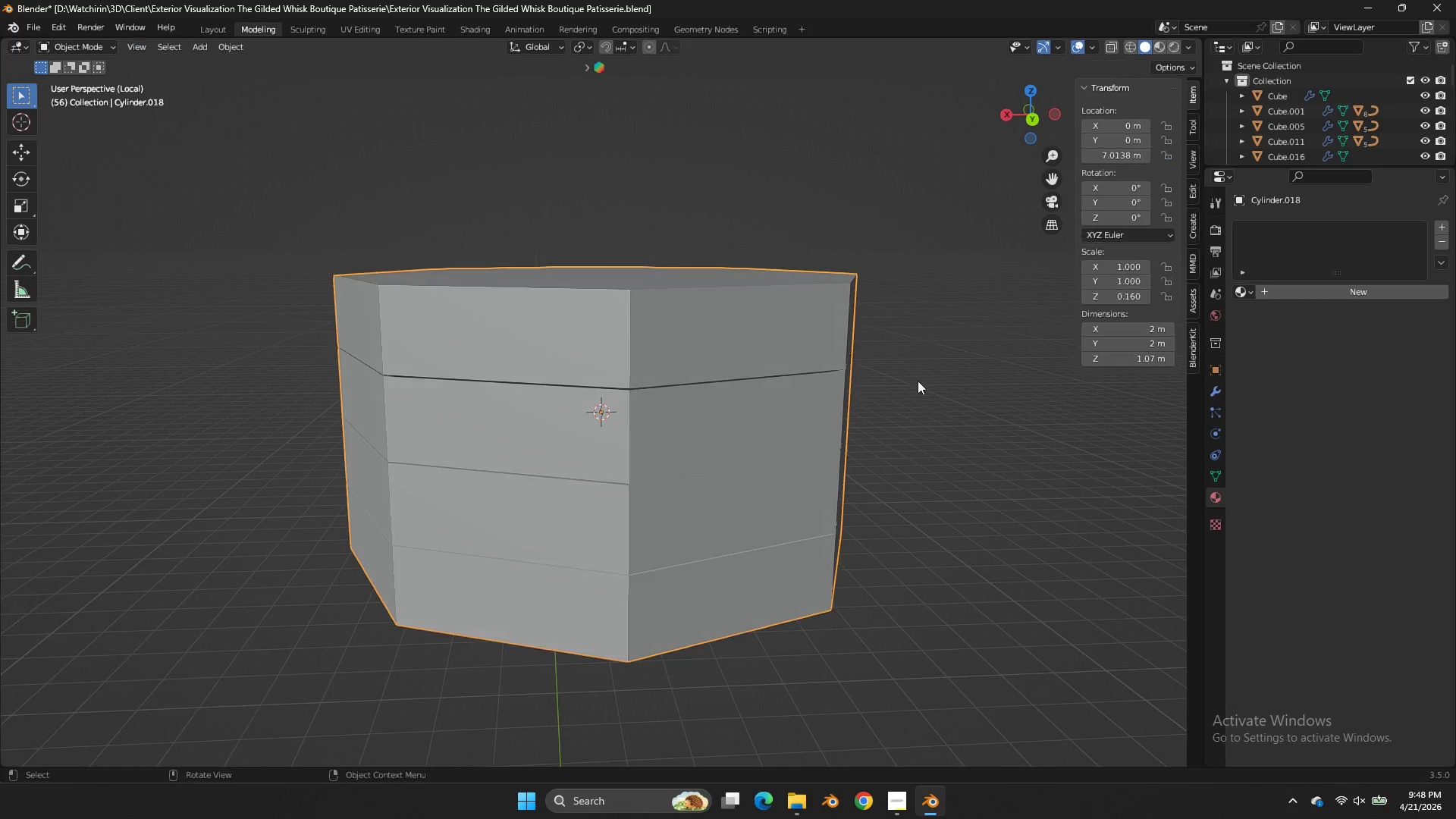 
key(Tab)
 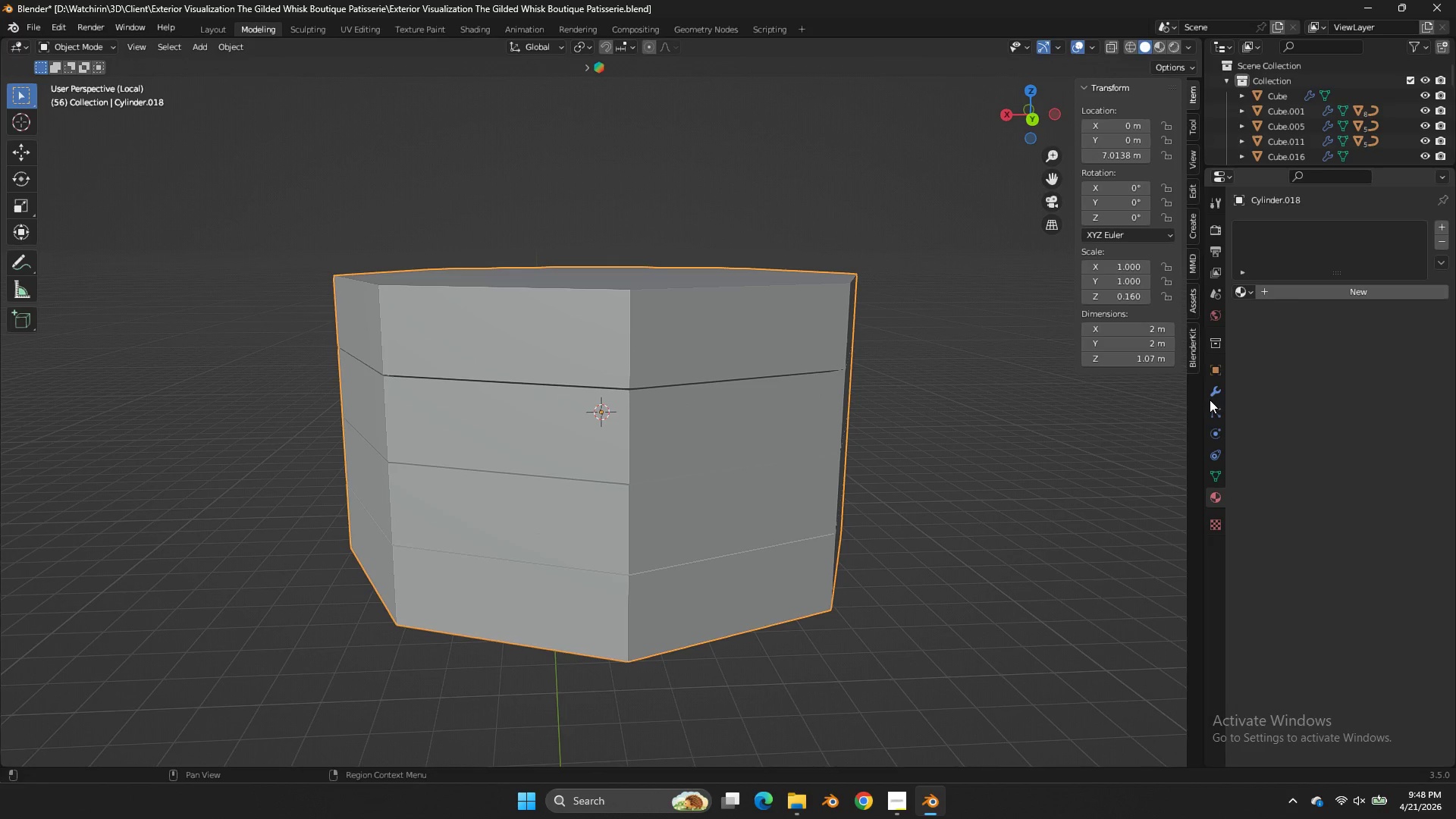 
left_click([1216, 391])
 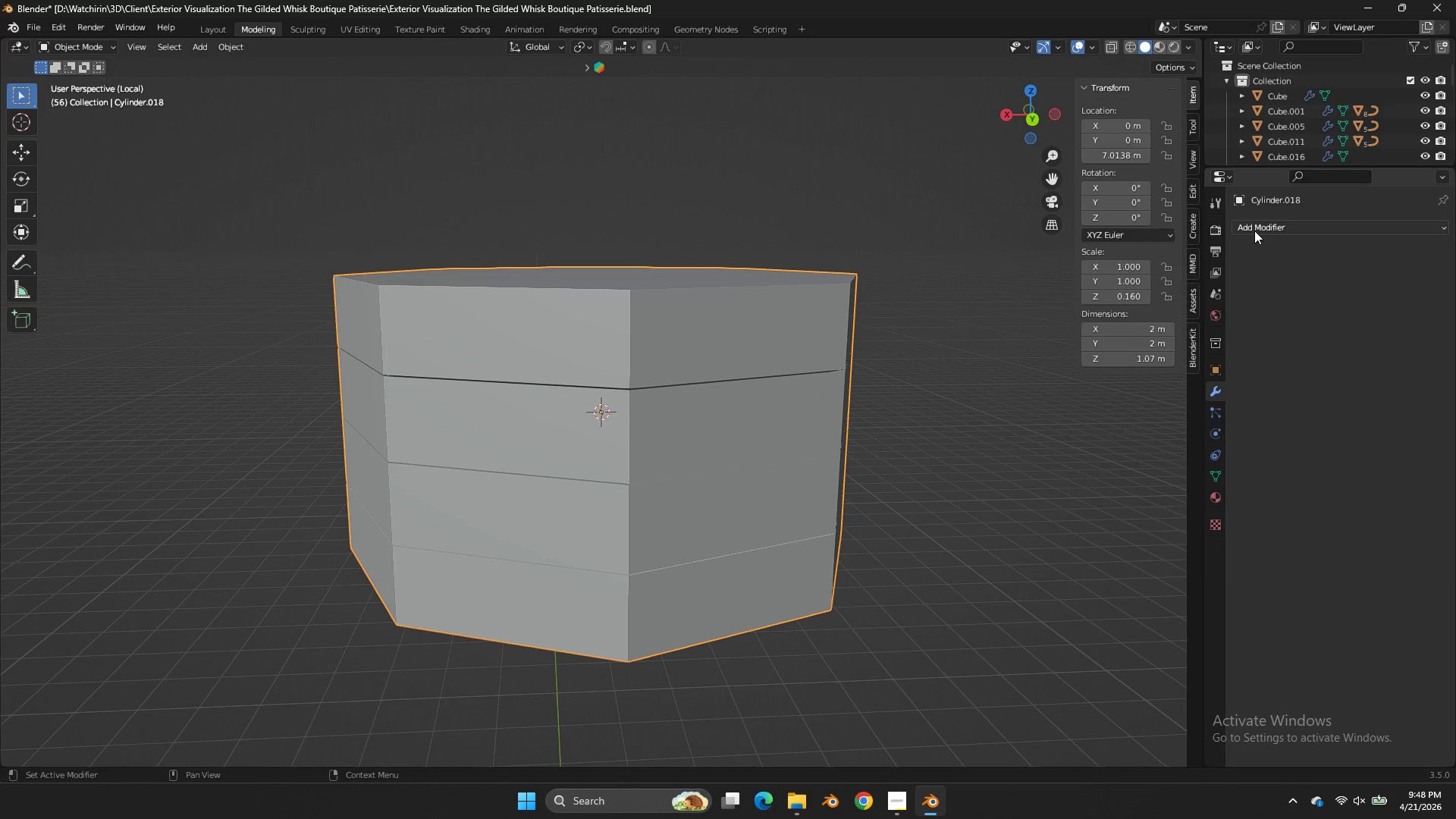 
double_click([1254, 231])
 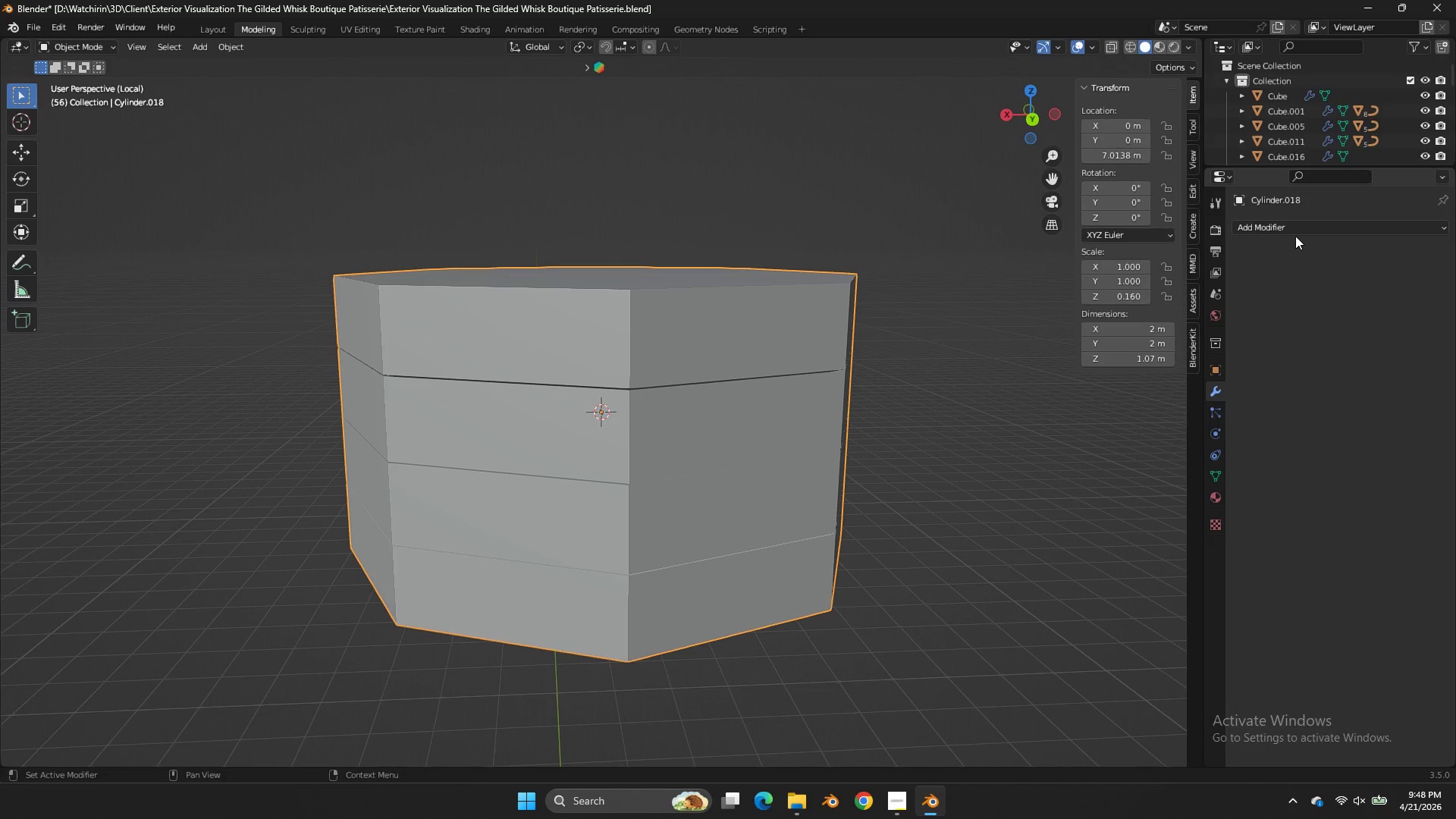 
left_click([1291, 222])
 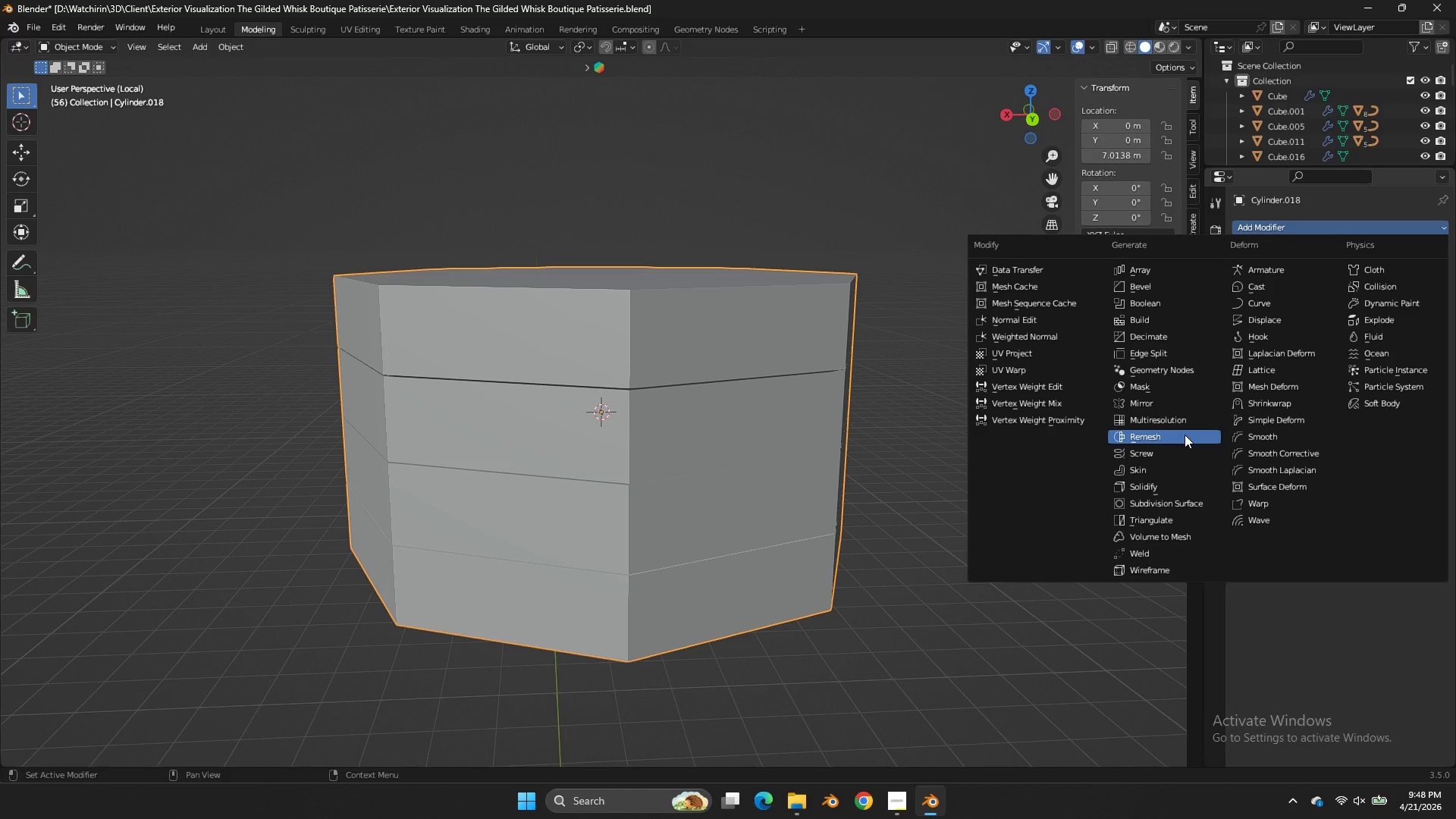 
left_click([1182, 504])
 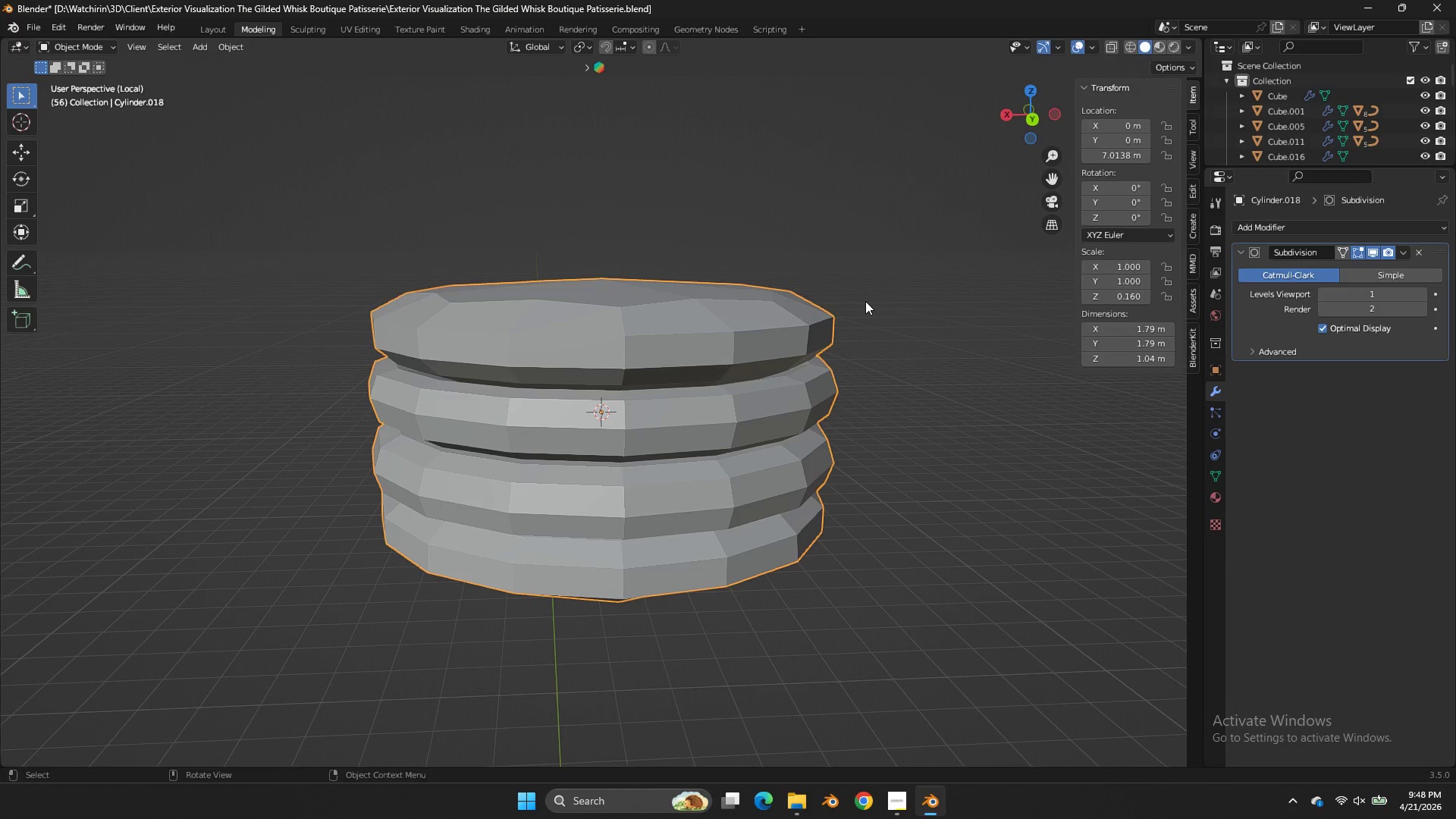 
key(Tab)
 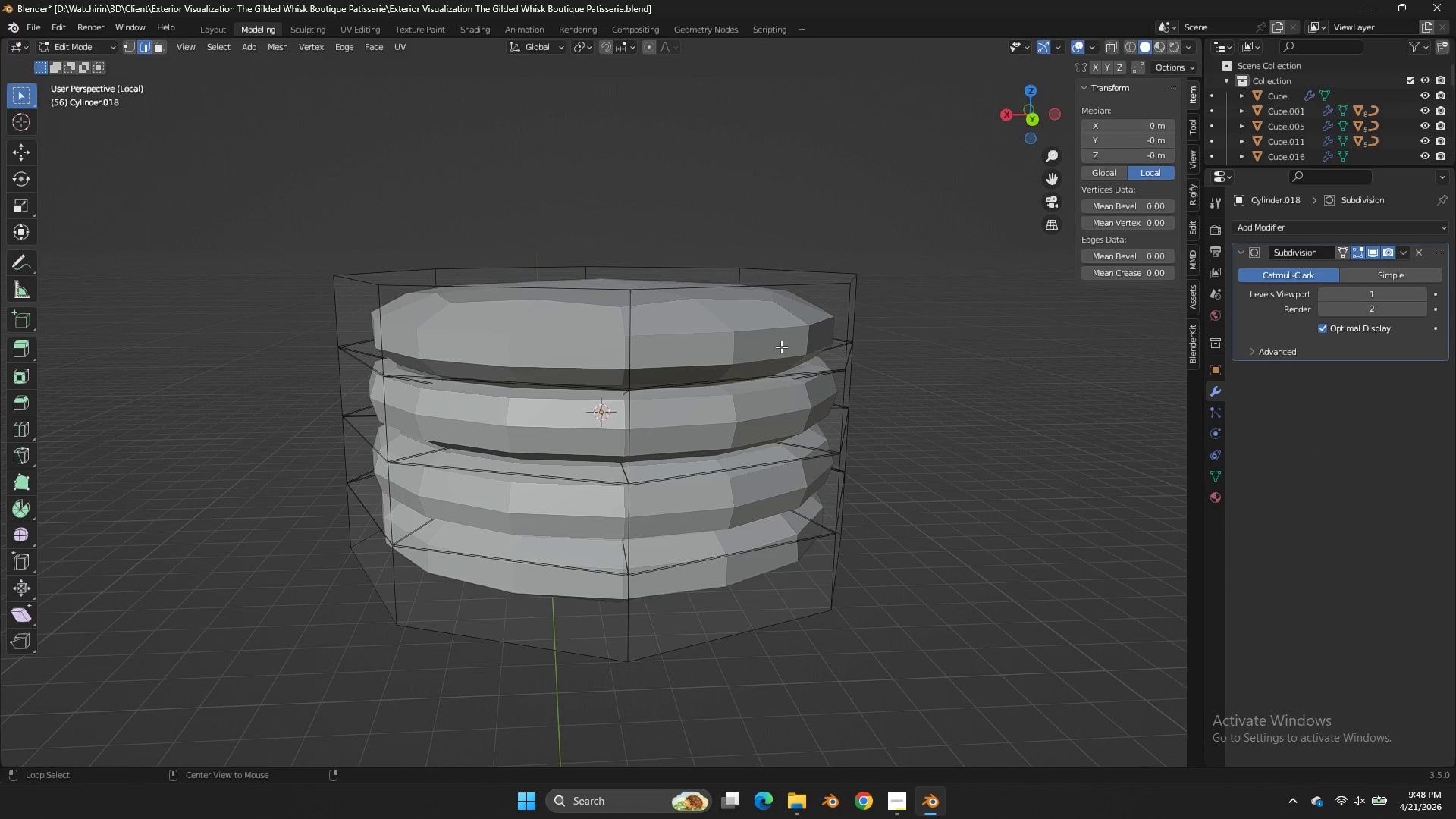 
hold_key(key=AltLeft, duration=2.27)
left_click([732, 375])
 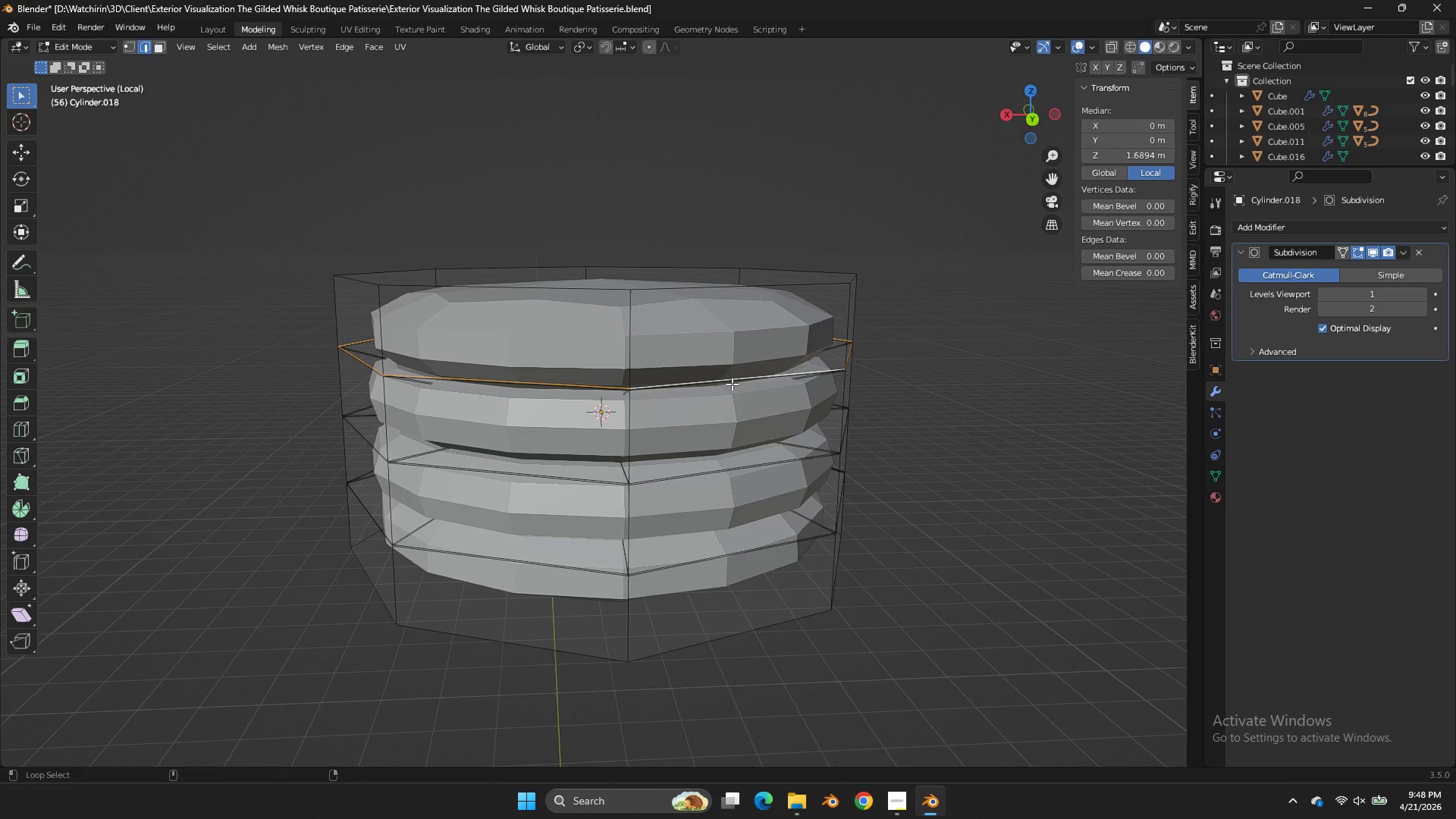 
left_click([732, 384])
 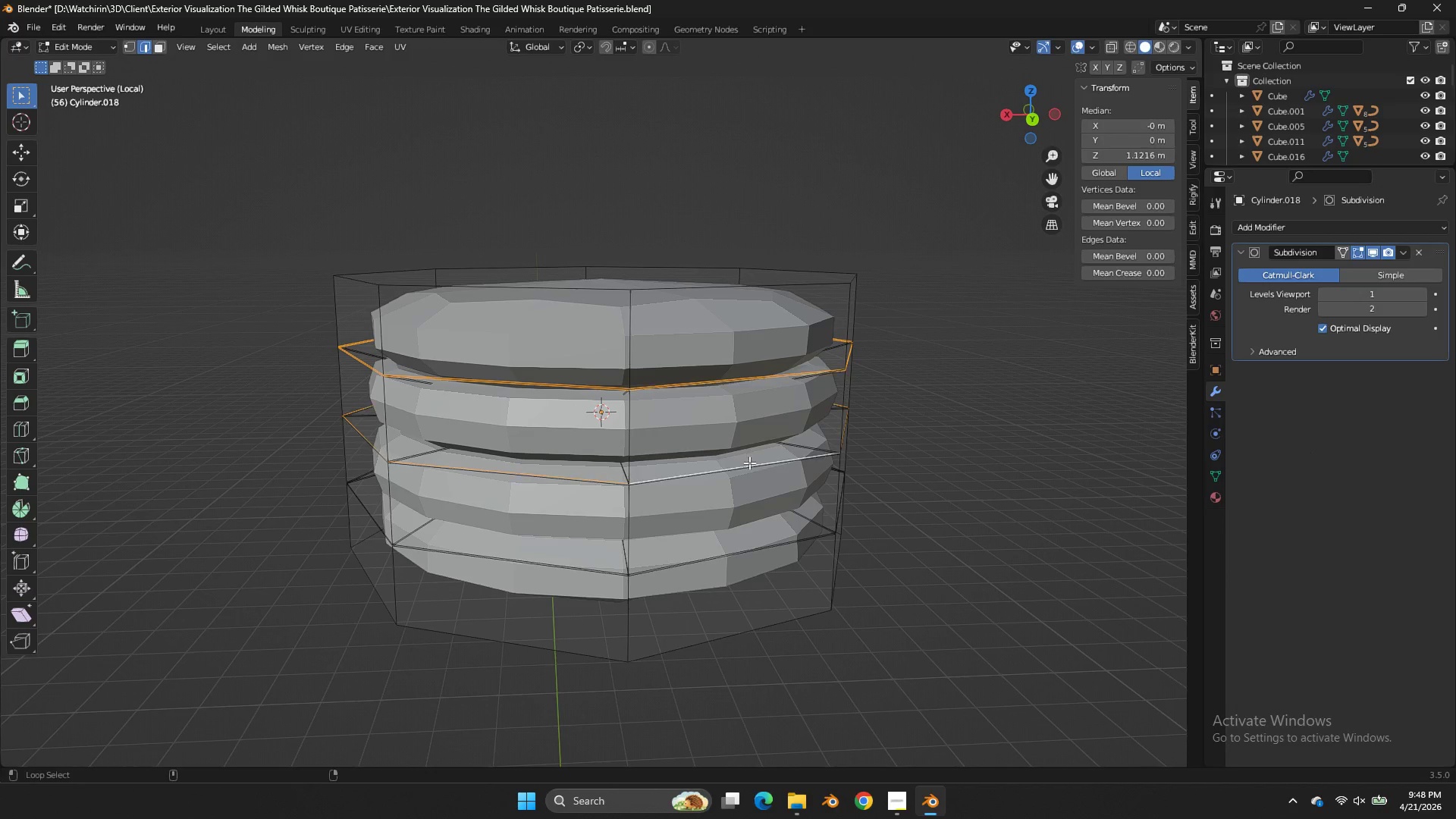 
double_click([745, 479])
 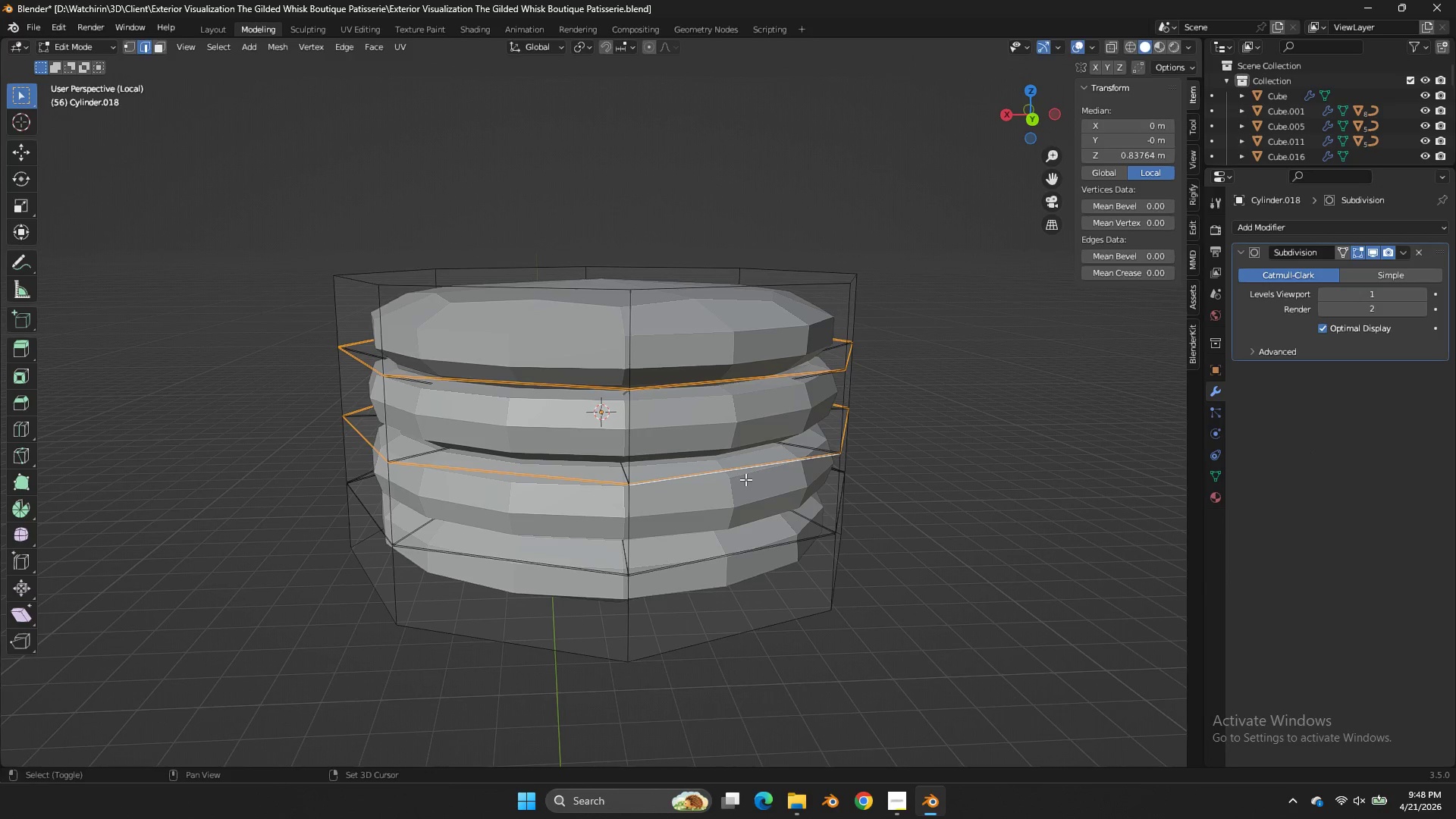 
key(Shift+E)
 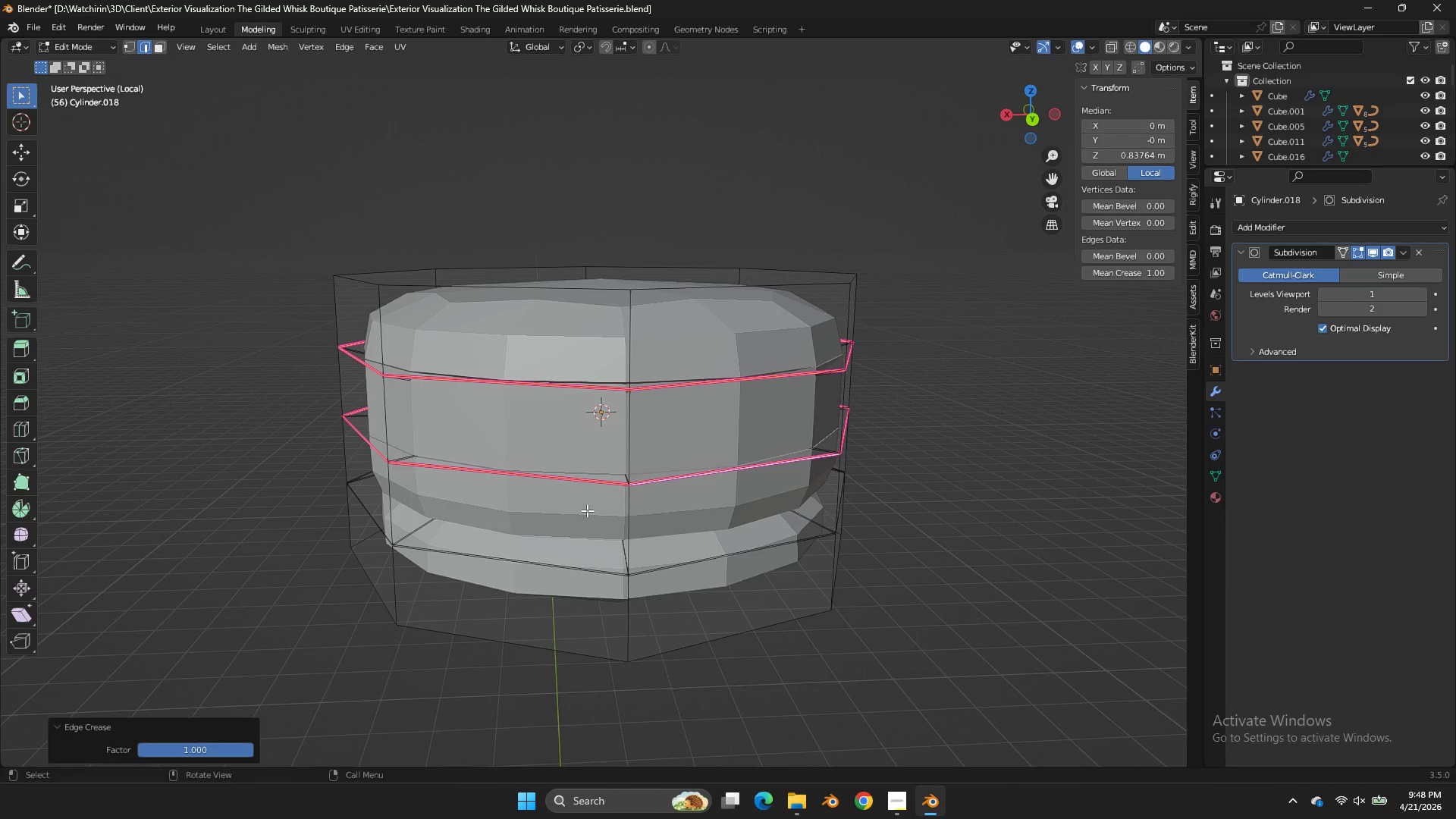 
hold_key(key=AltLeft, duration=1.42)
double_click([679, 574])
 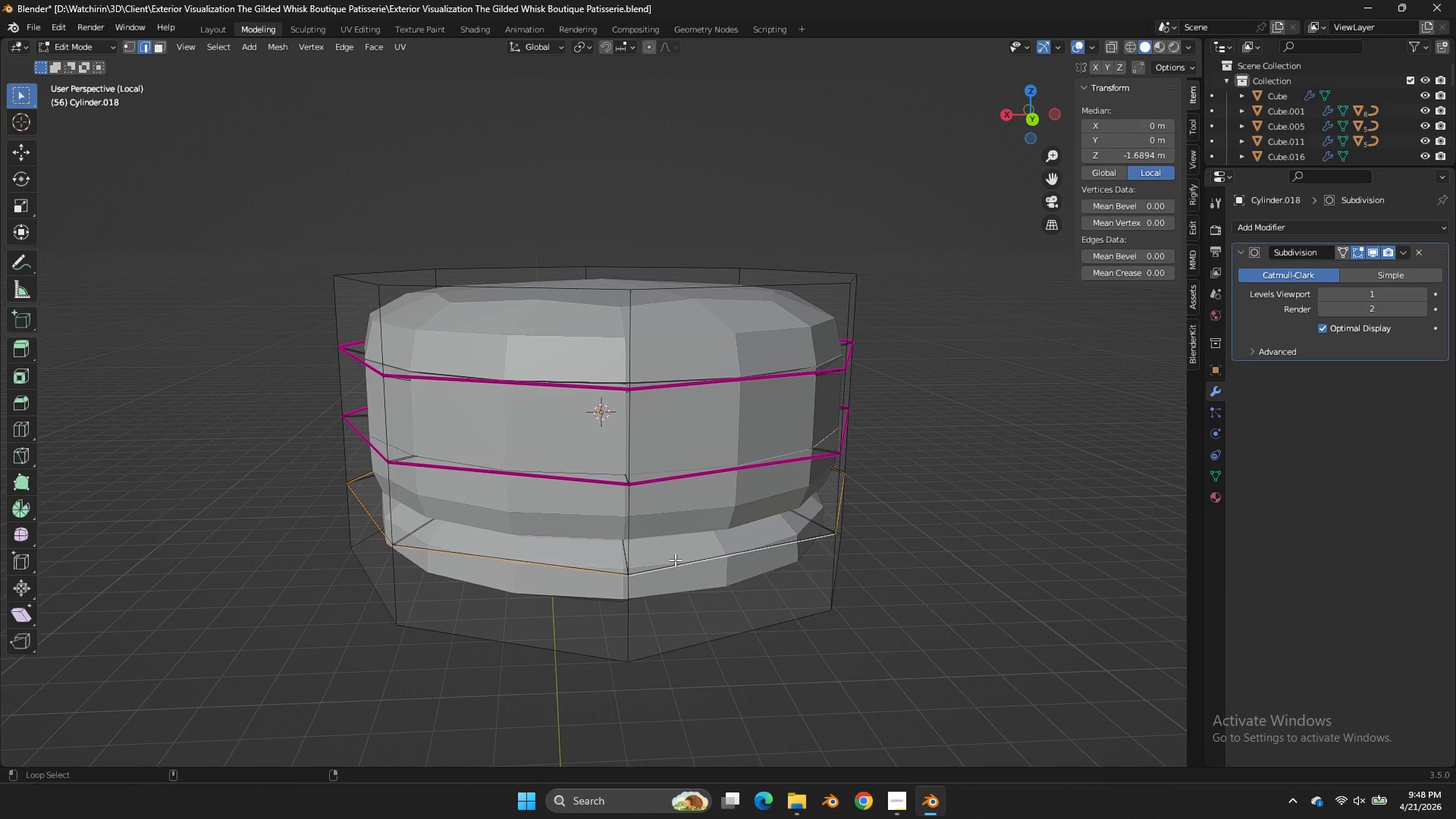 
left_click([675, 560])
 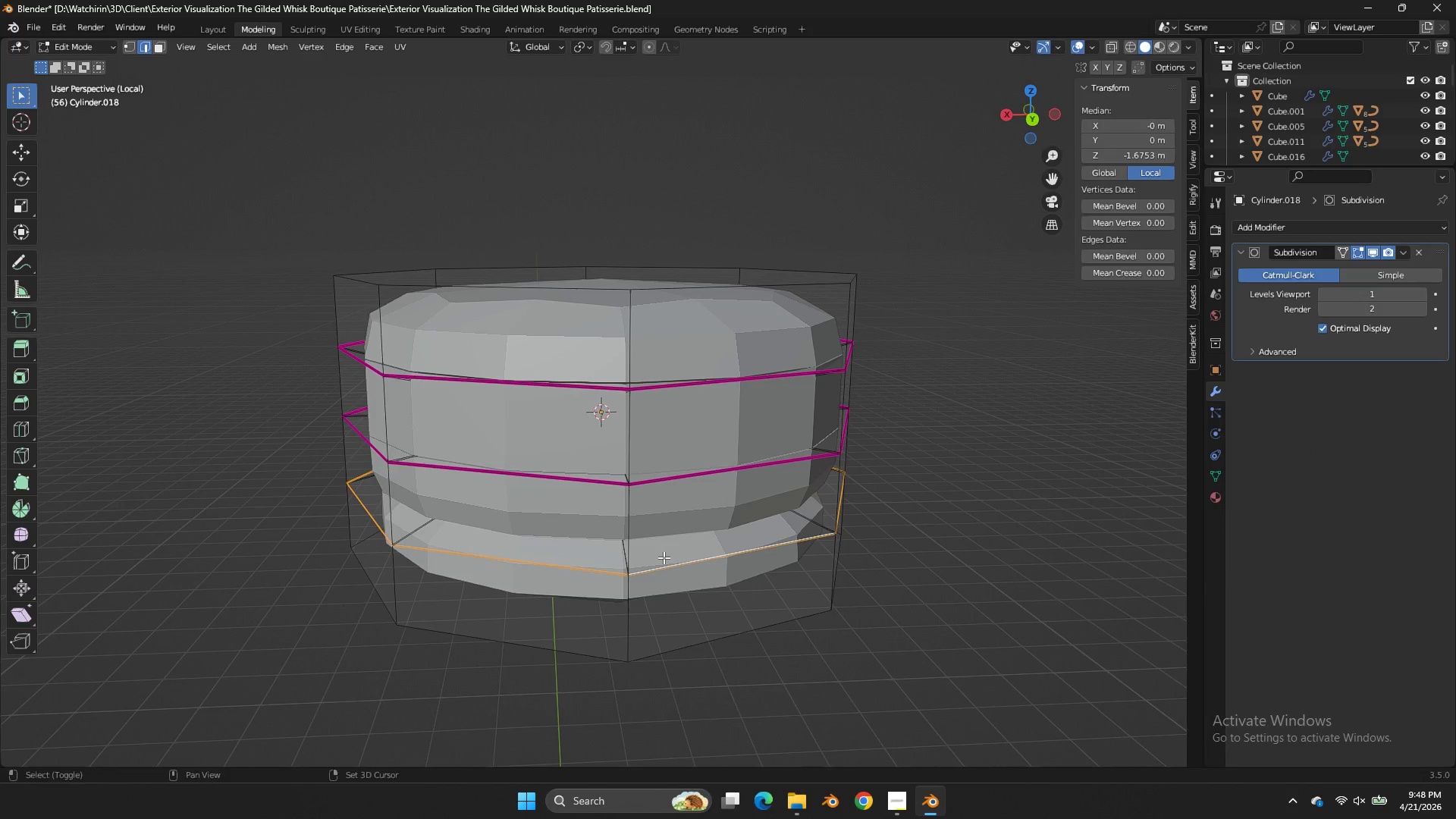 
key(Shift+E)
 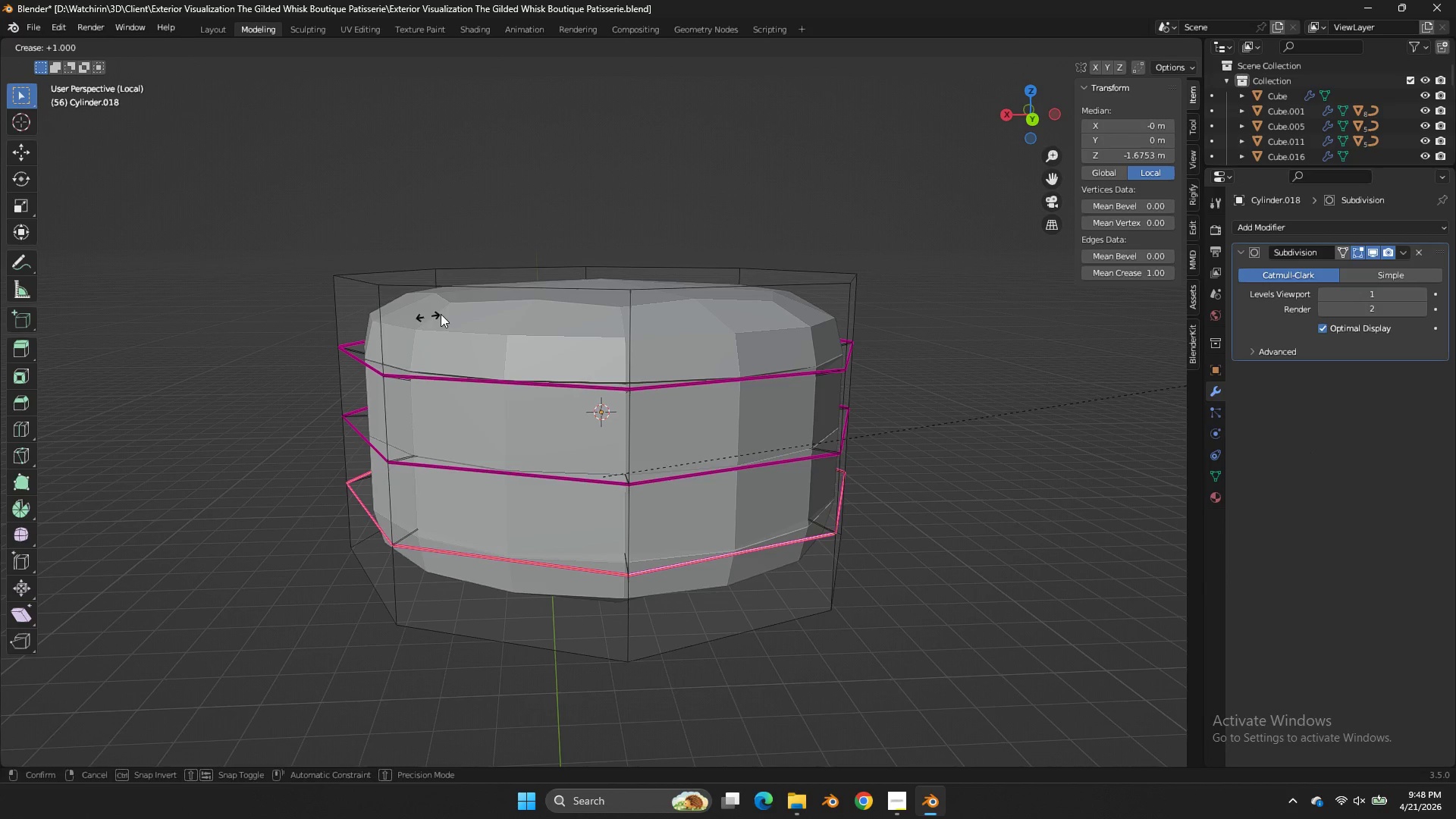 
double_click([452, 313])
 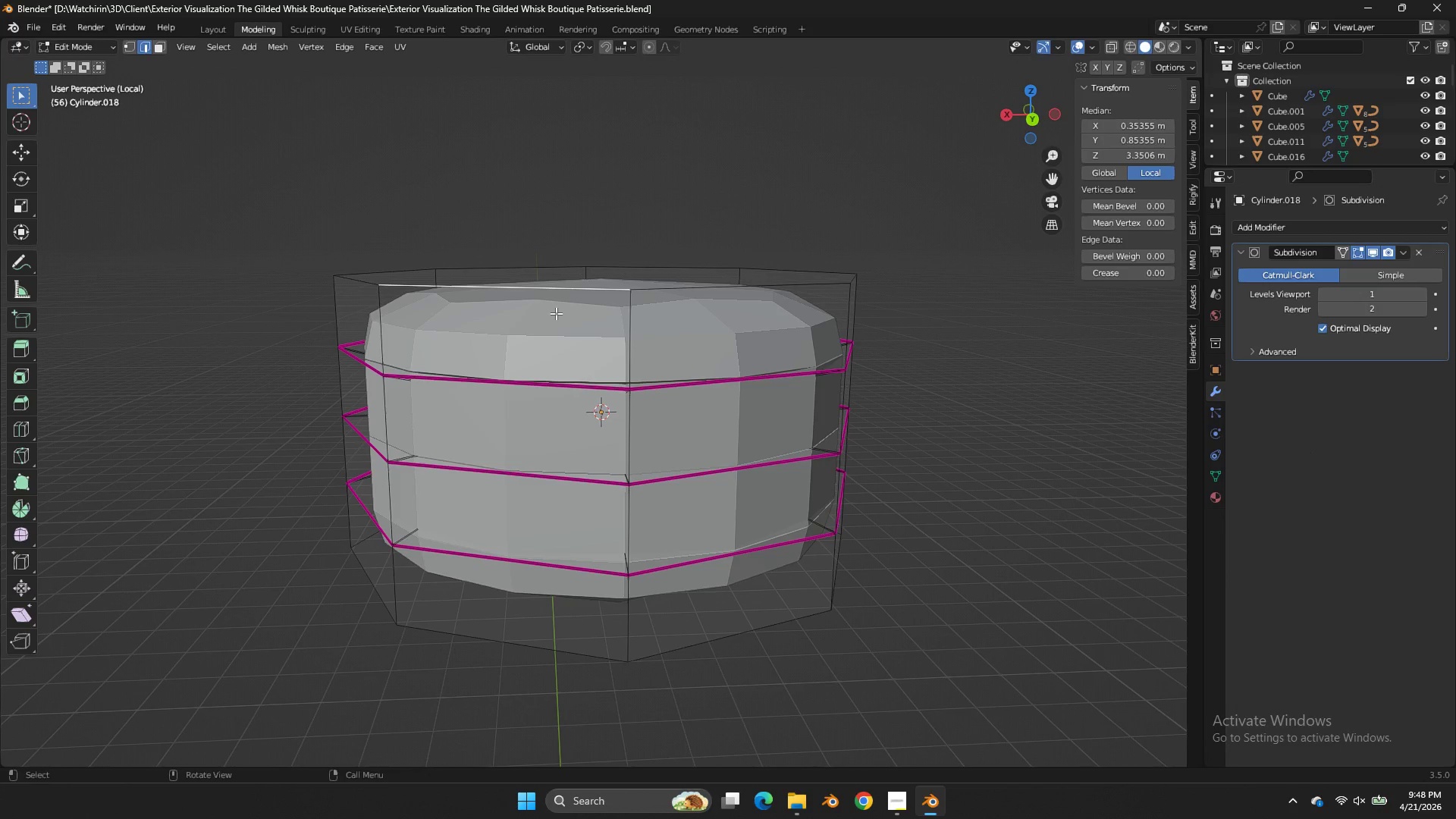 
key(Tab)
 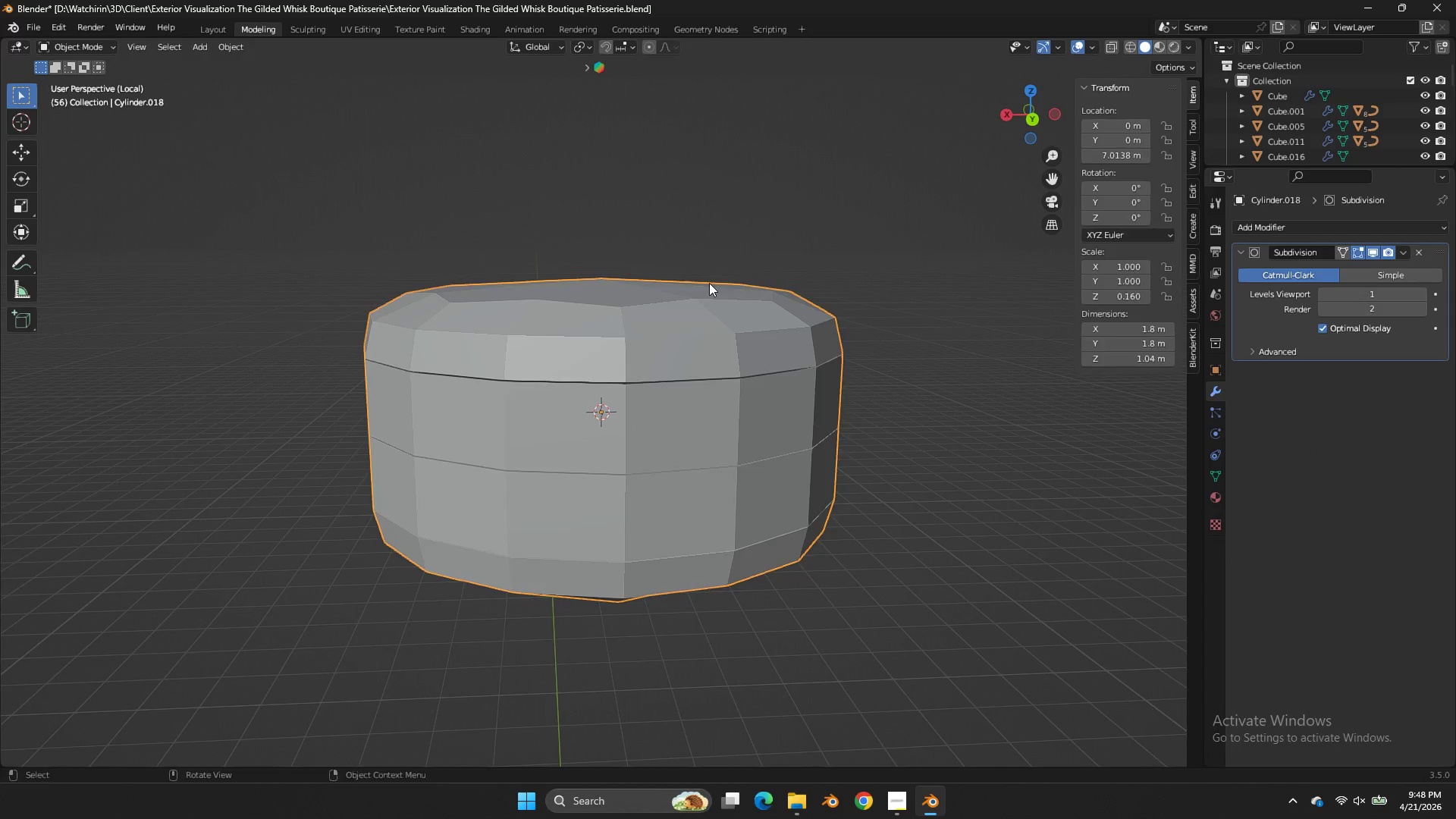 
key(Tab)
 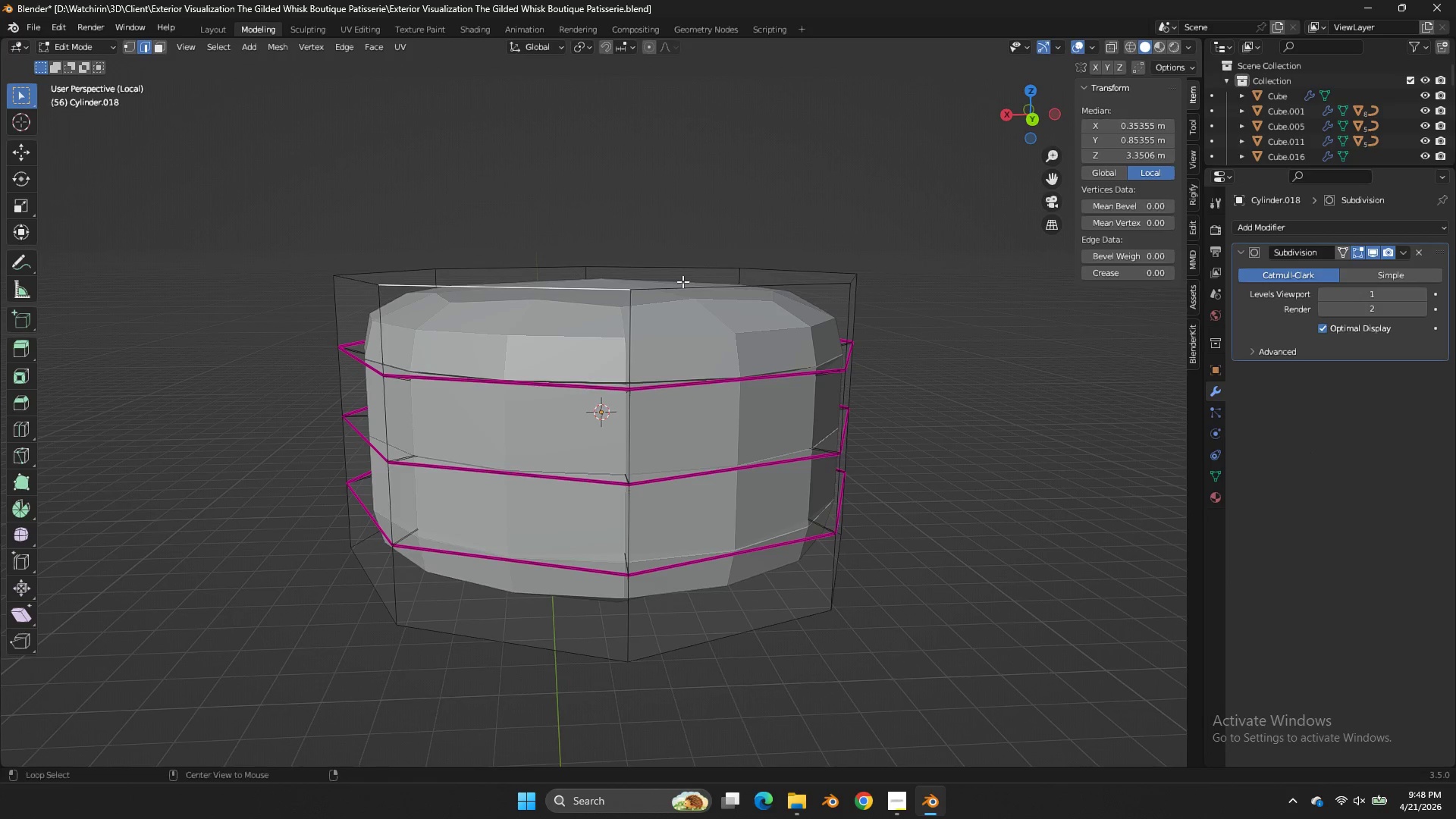 
hold_key(key=AltLeft, duration=0.58)
double_click([682, 281])
 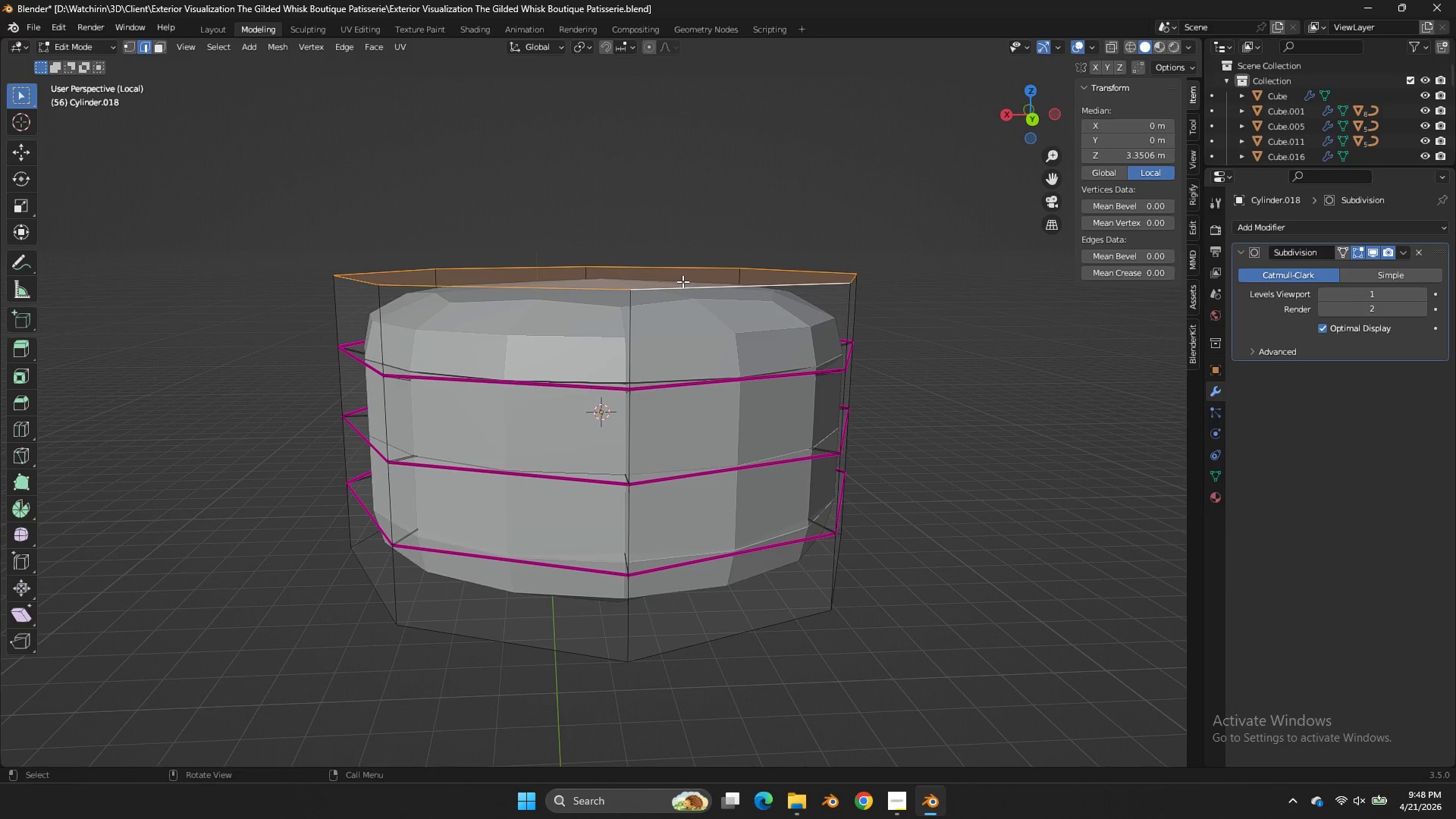 
key(Shift+E)
 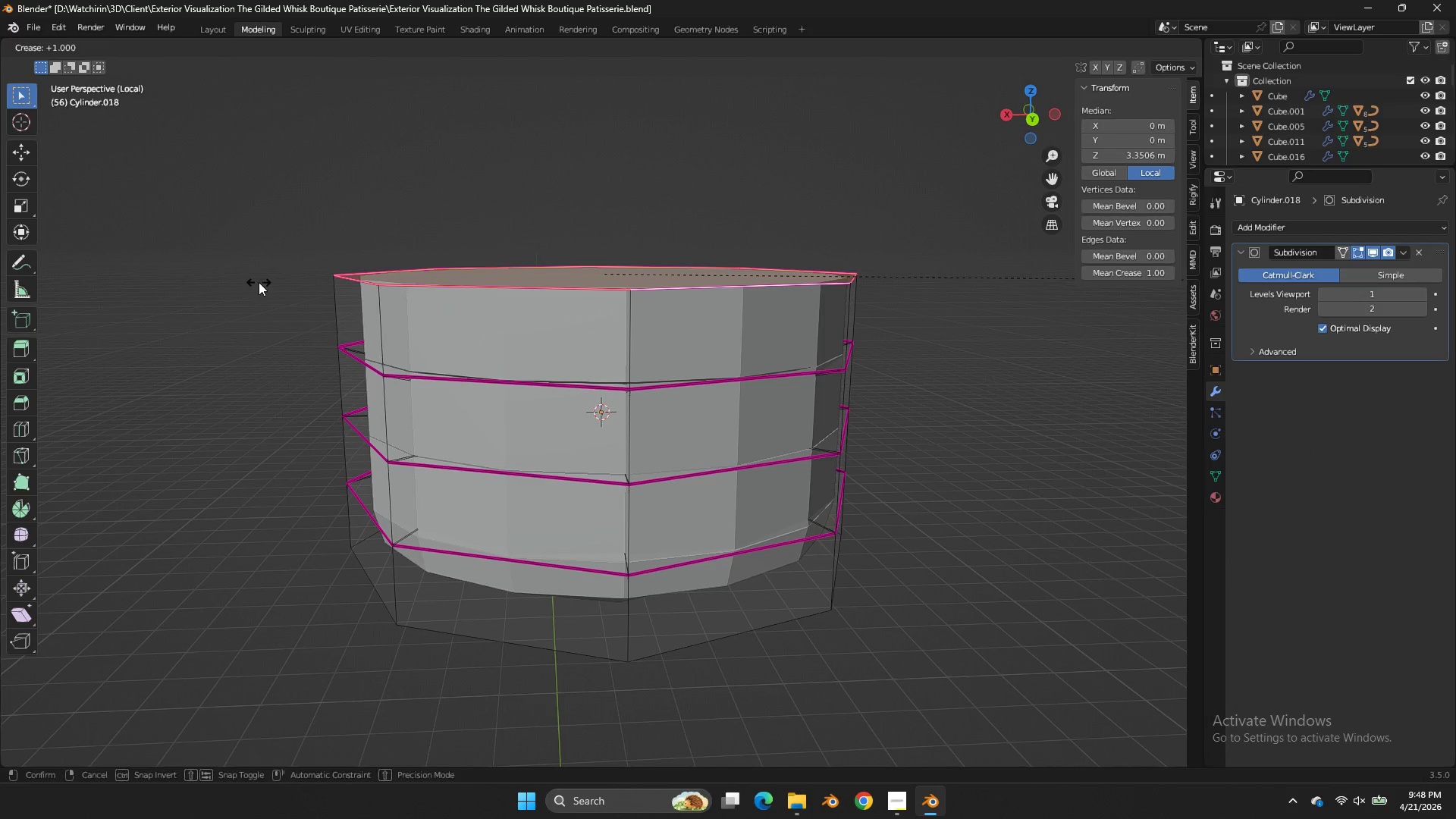 
left_click([259, 282])
 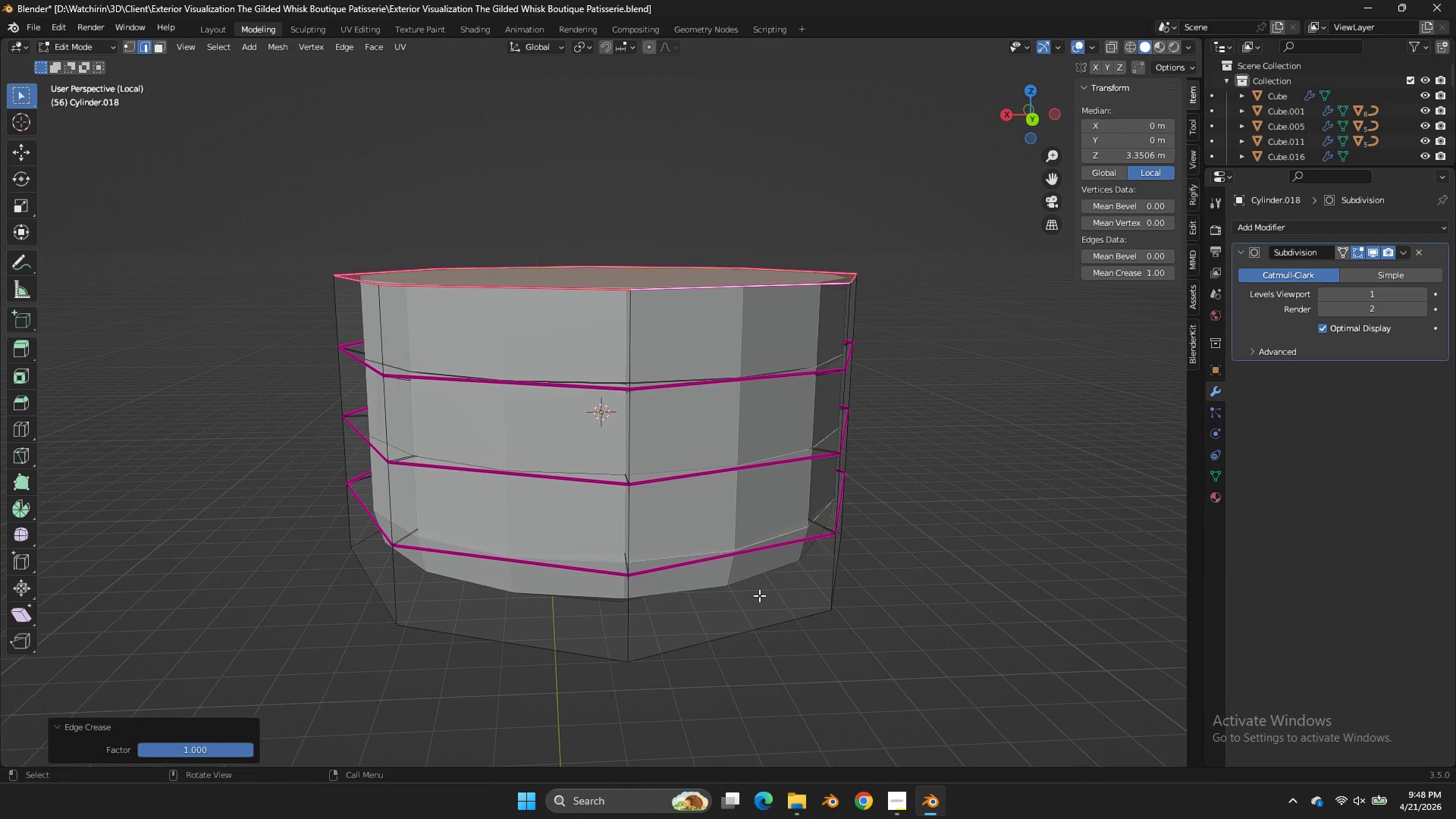 
hold_key(key=AltLeft, duration=0.59)
left_click([722, 657])
 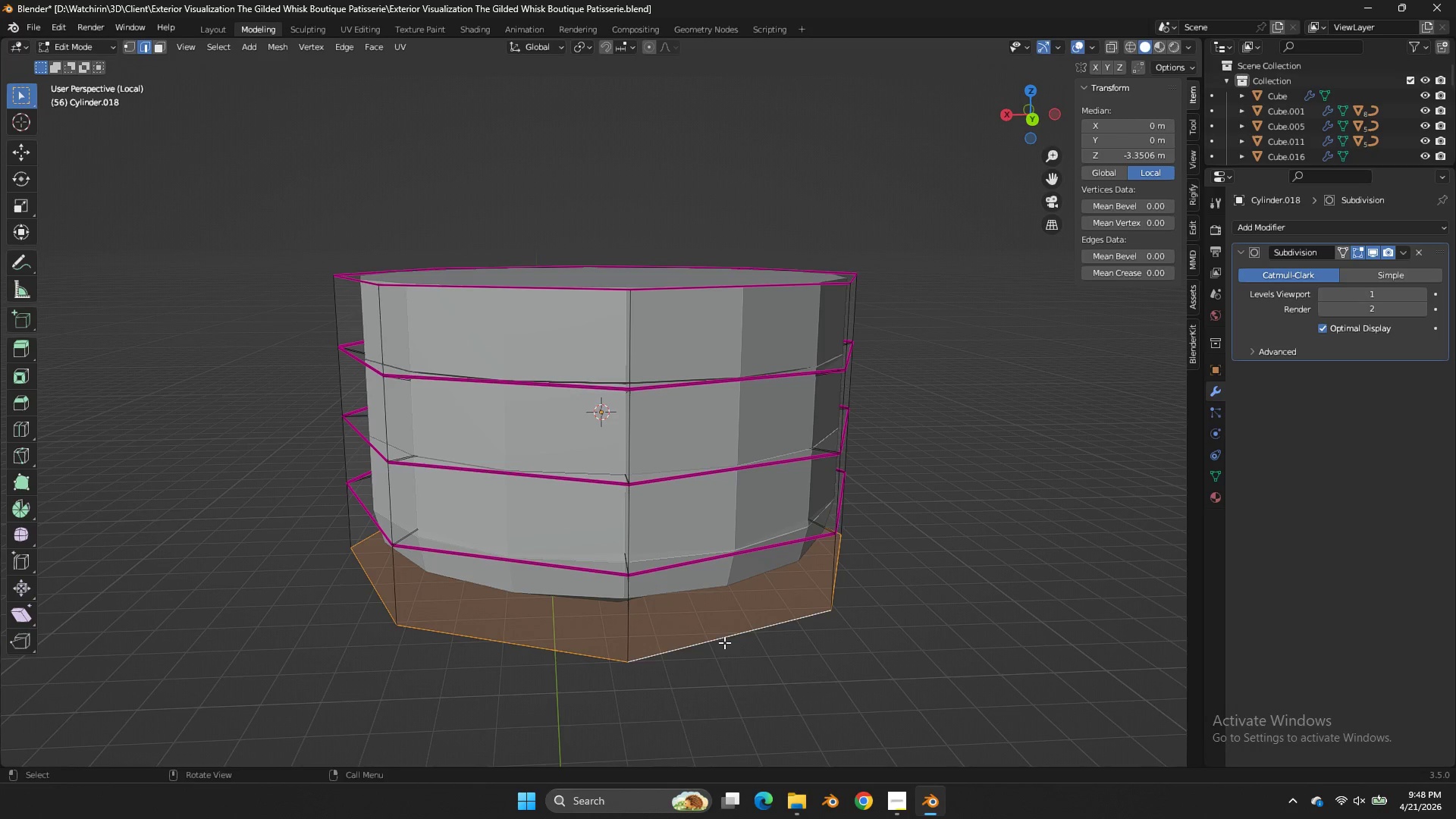 
key(Shift+E)
 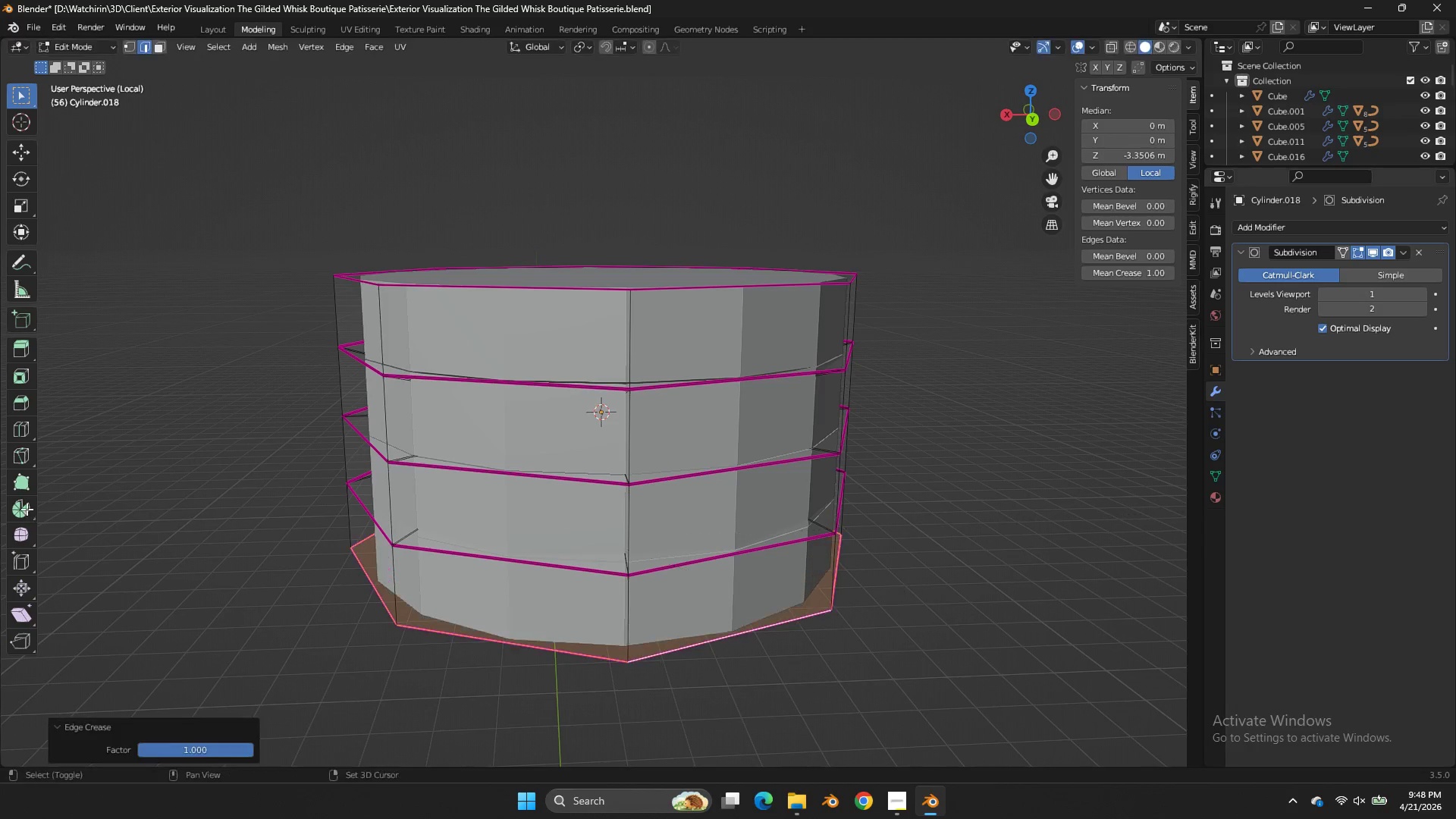 
left_click([27, 509])
 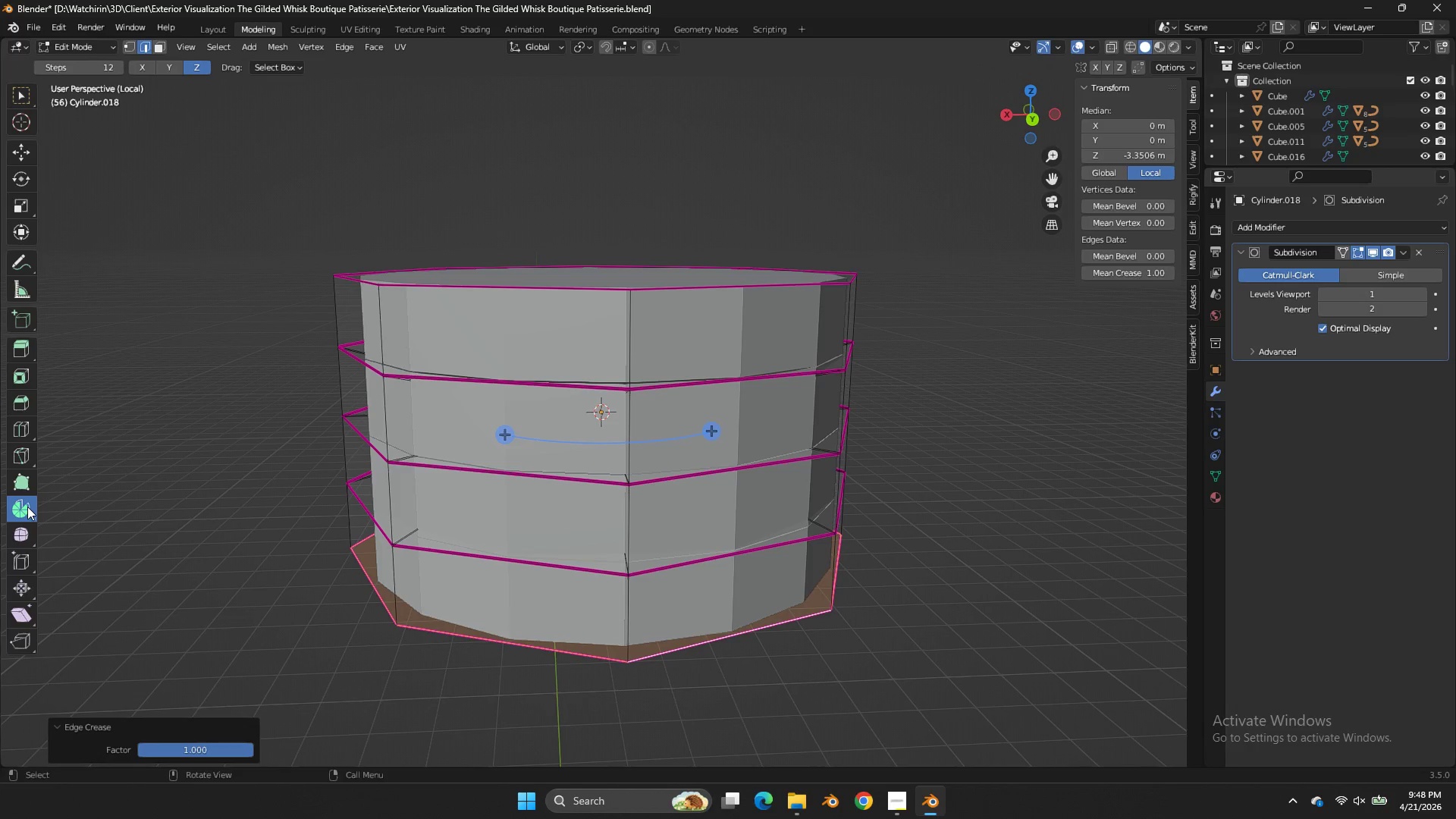 
double_click([27, 509])
 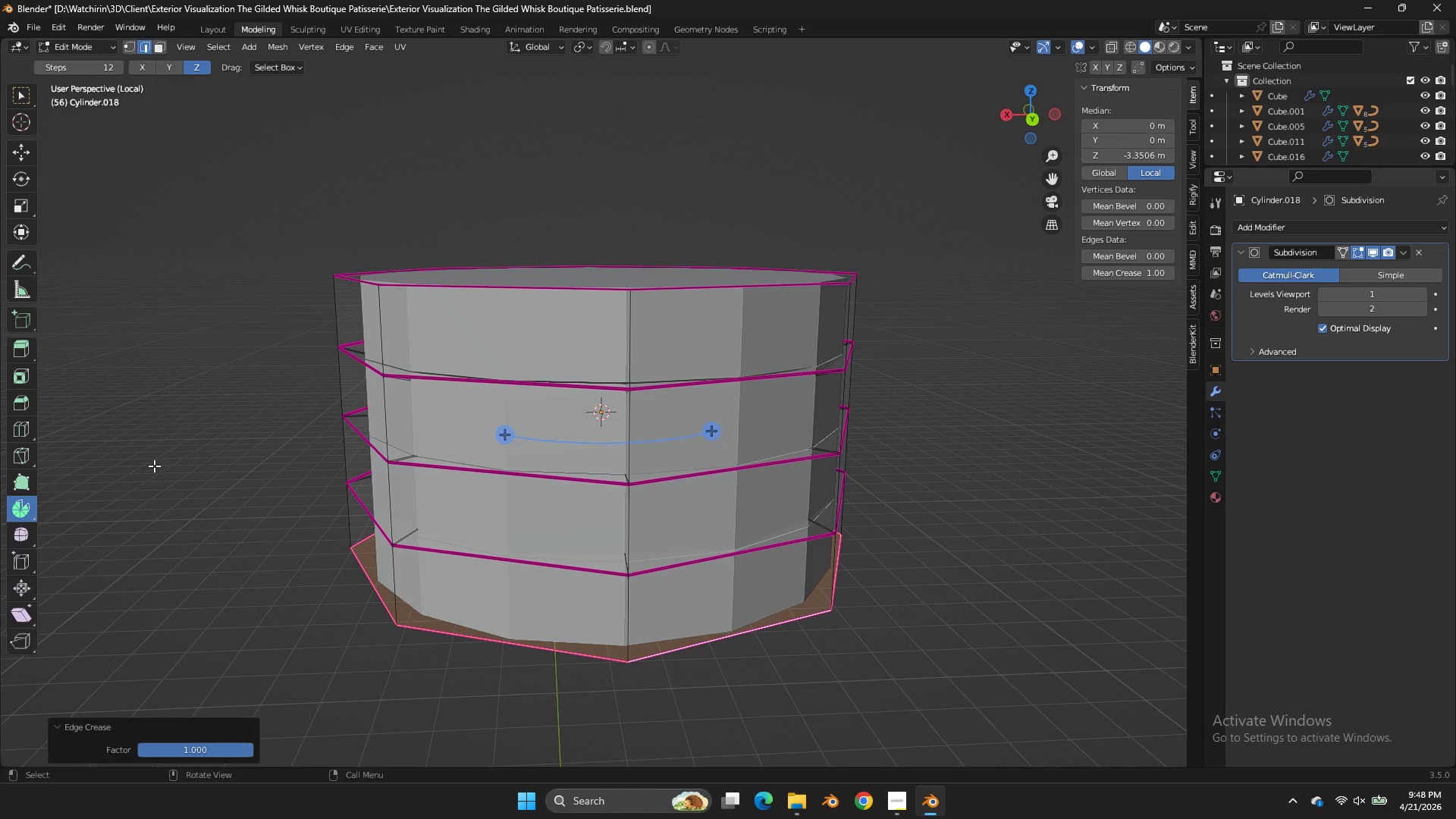 
key(Tab)
 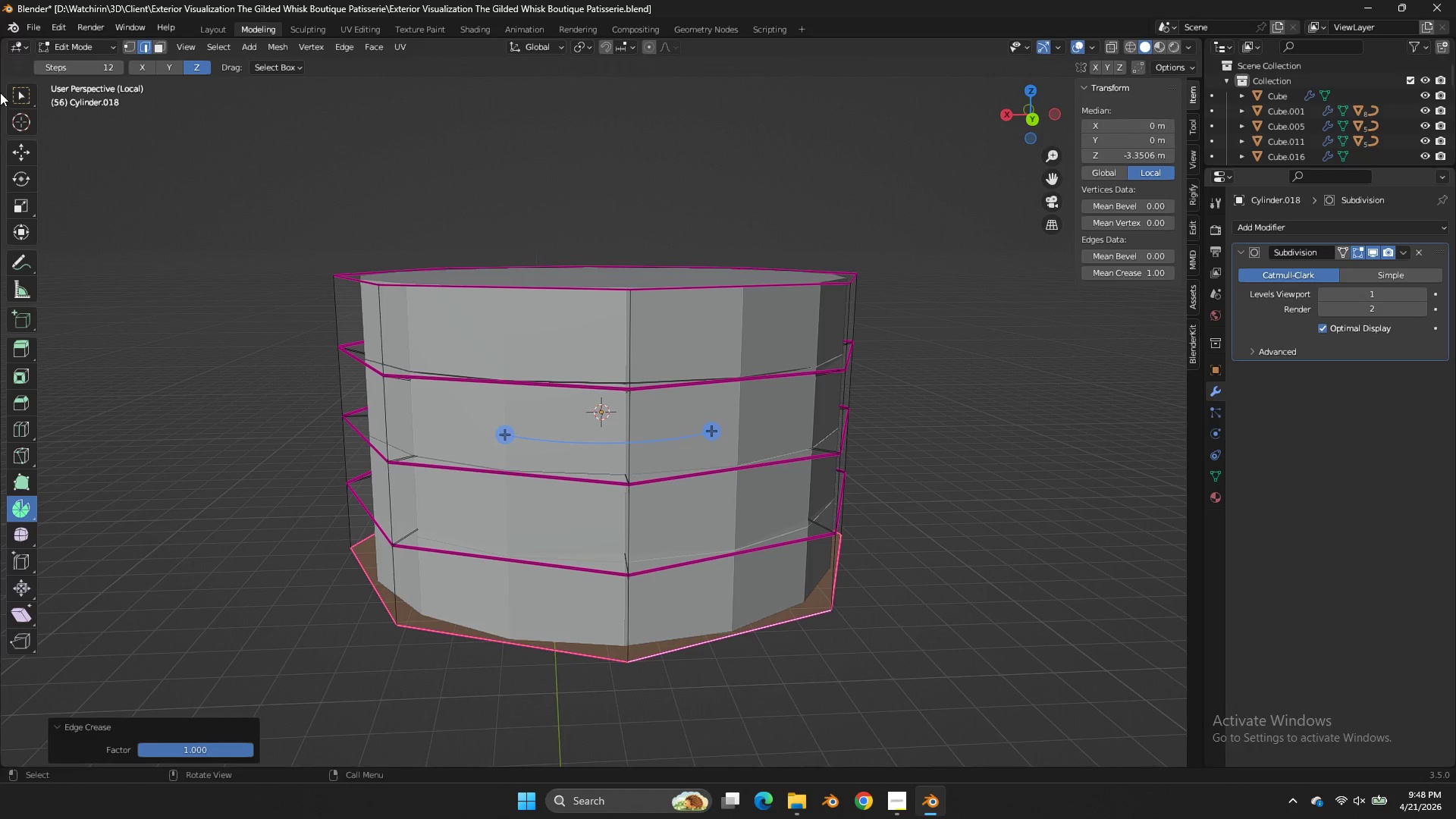 
double_click([19, 88])
 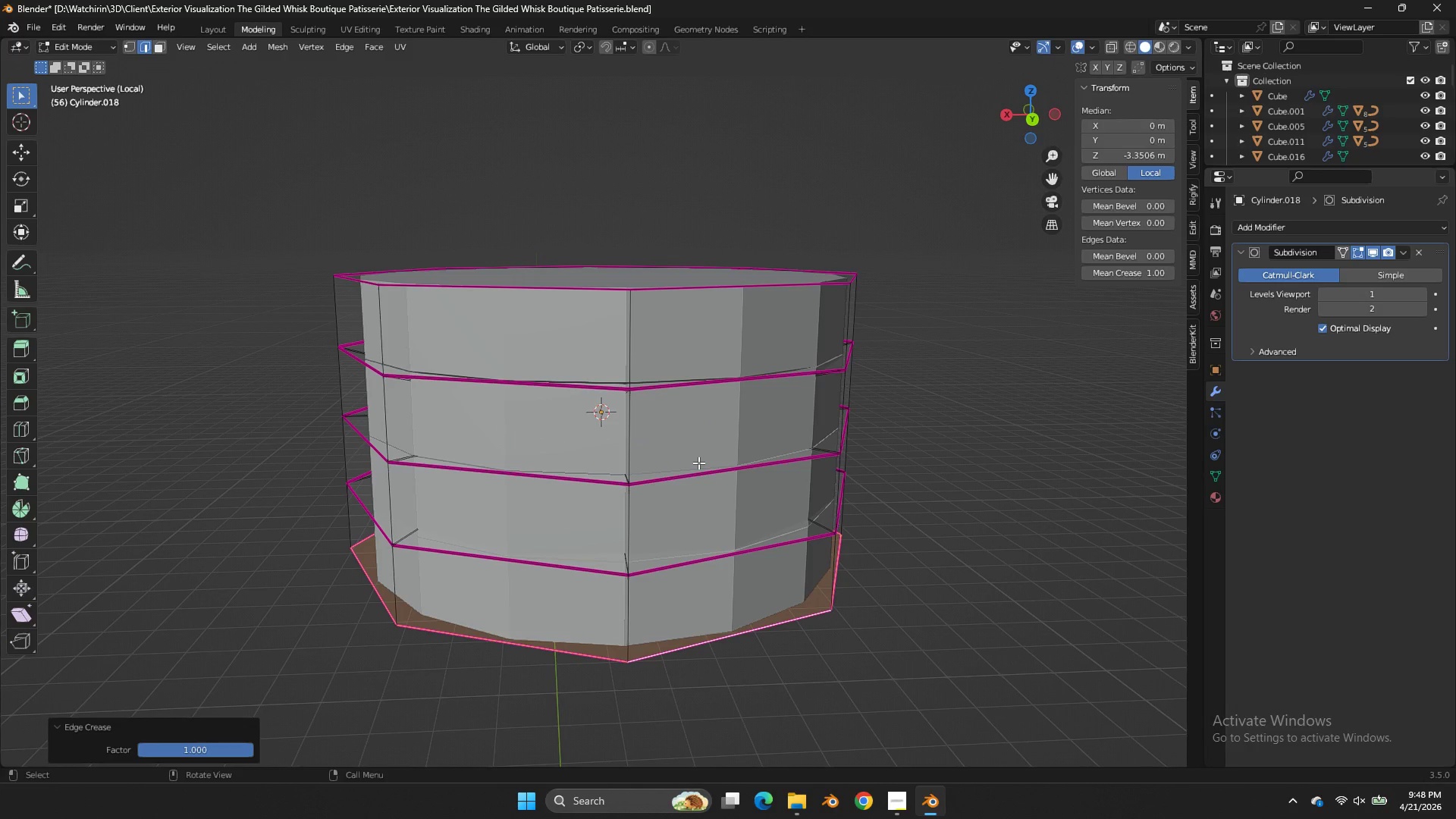 
key(Tab)
 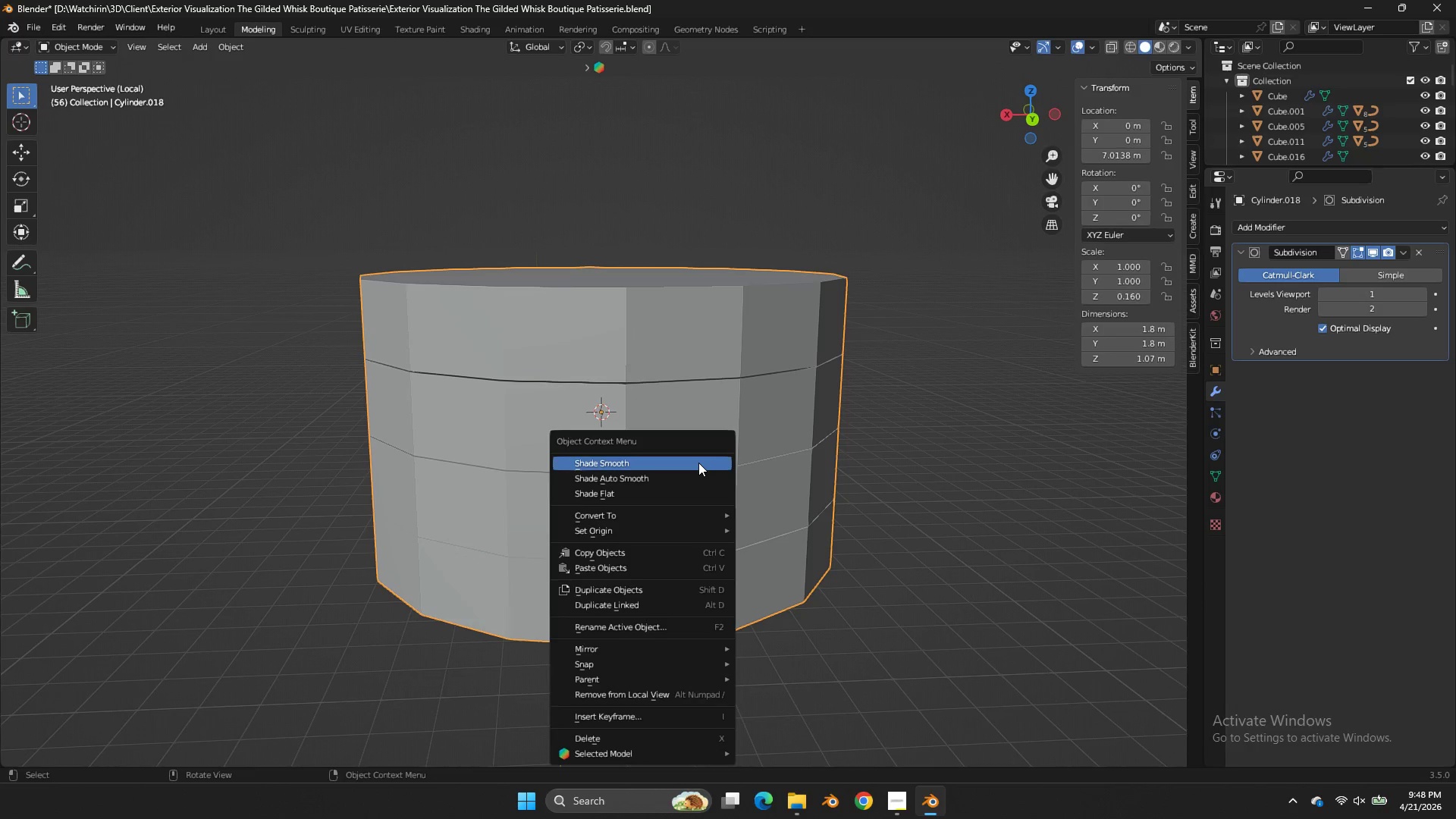 
right_click([698, 463])
 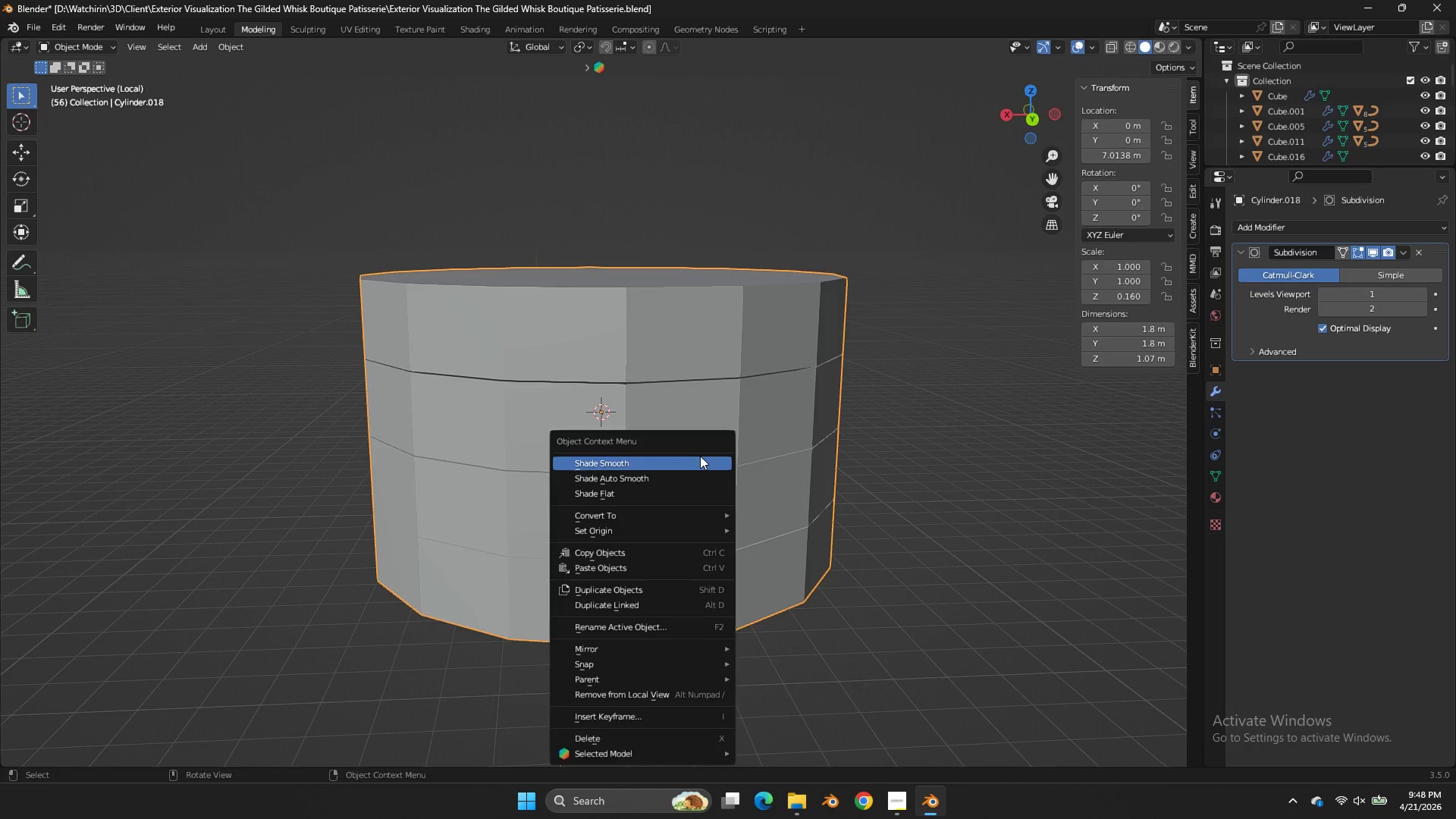 
left_click([700, 456])
 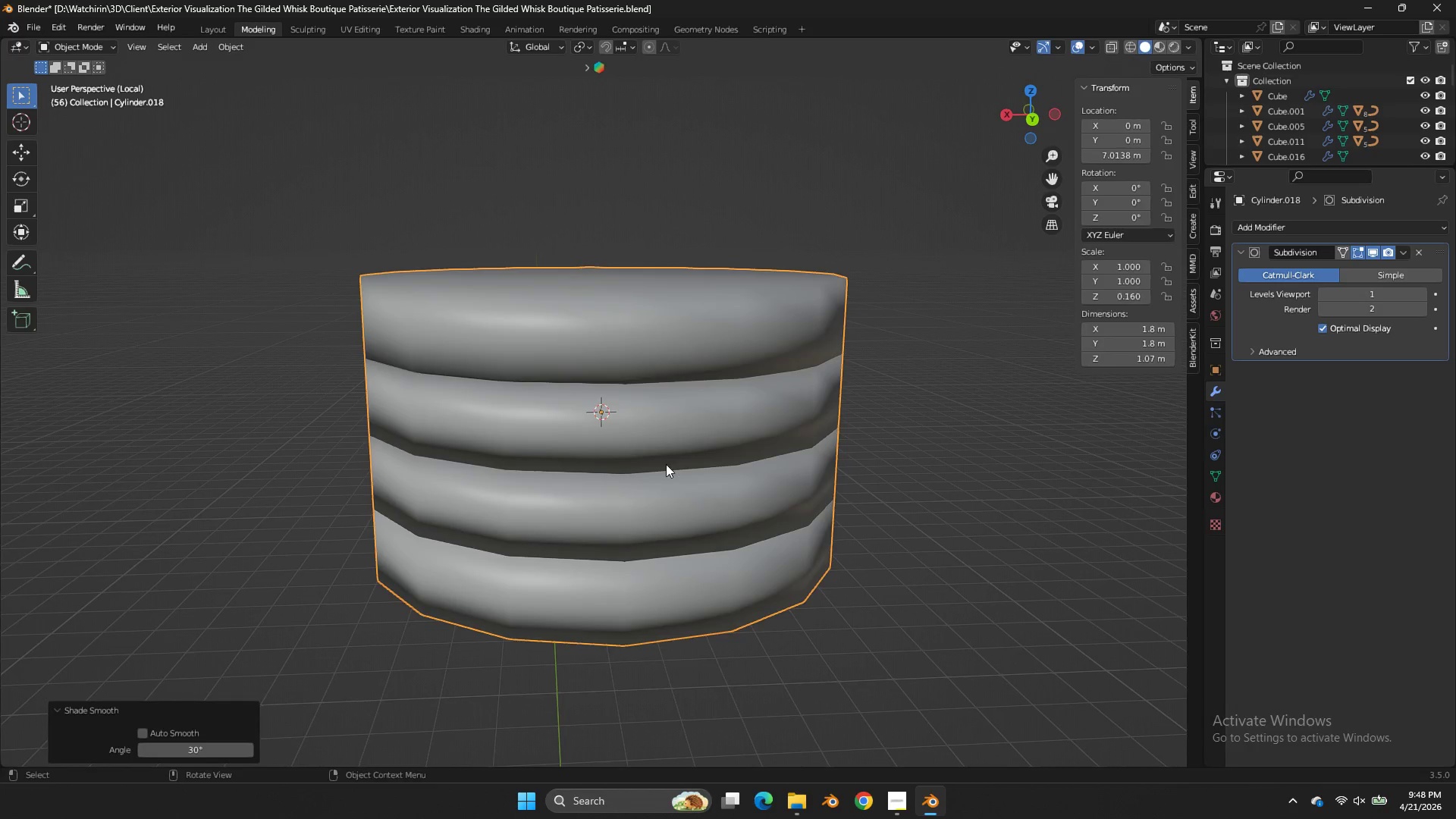 
key(Tab)
 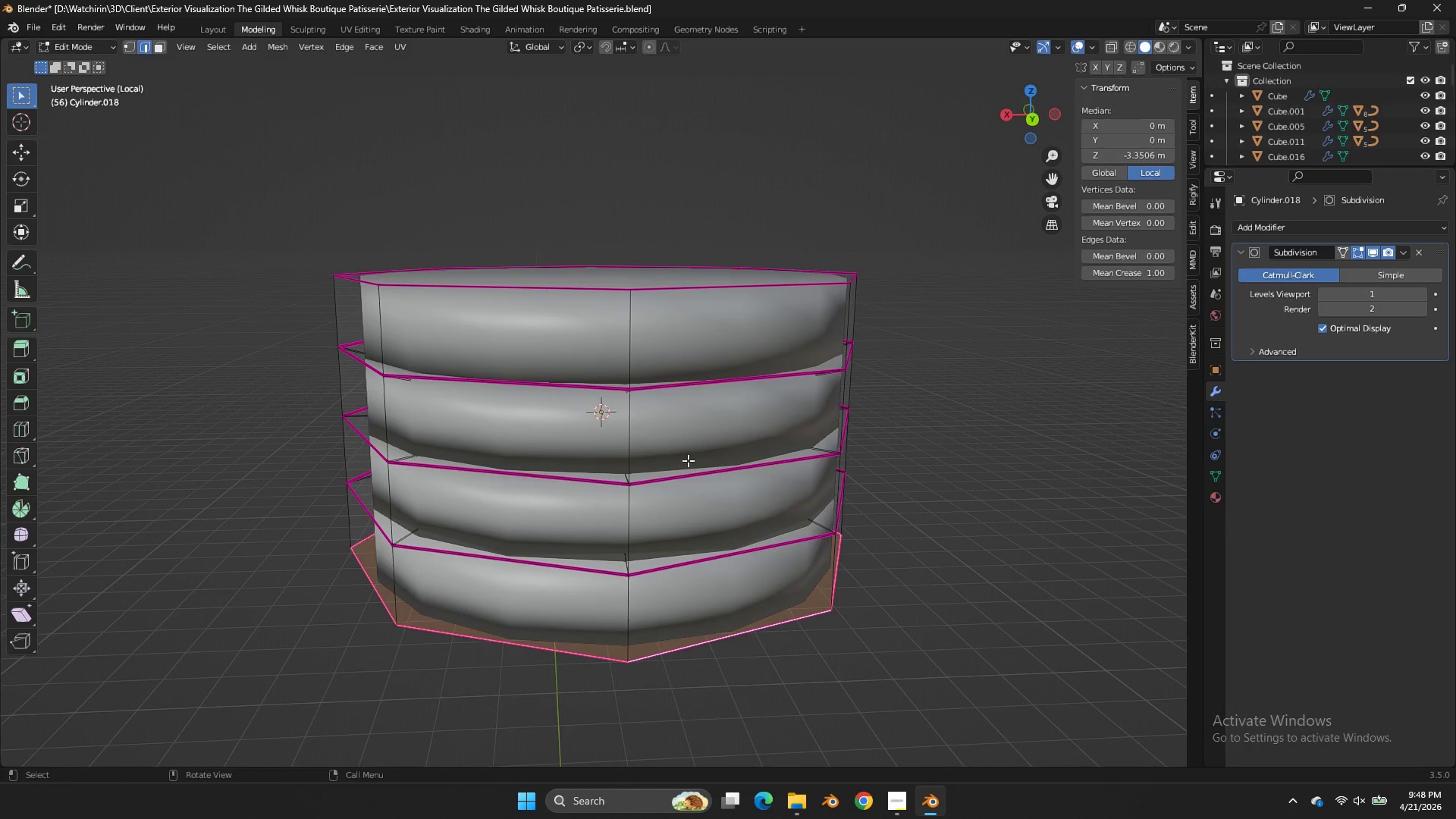 
key(Tab)
 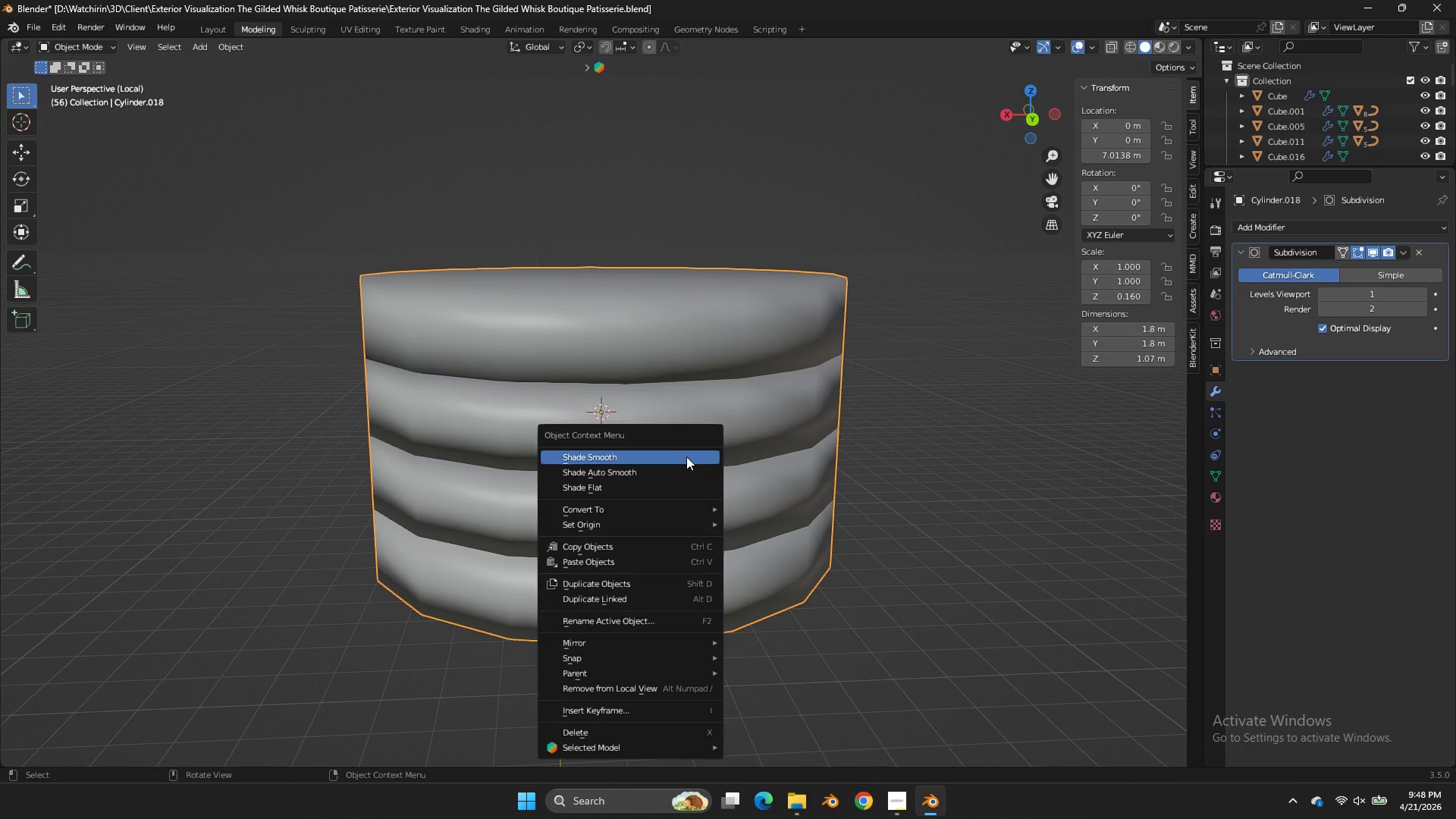 
right_click([686, 457])
 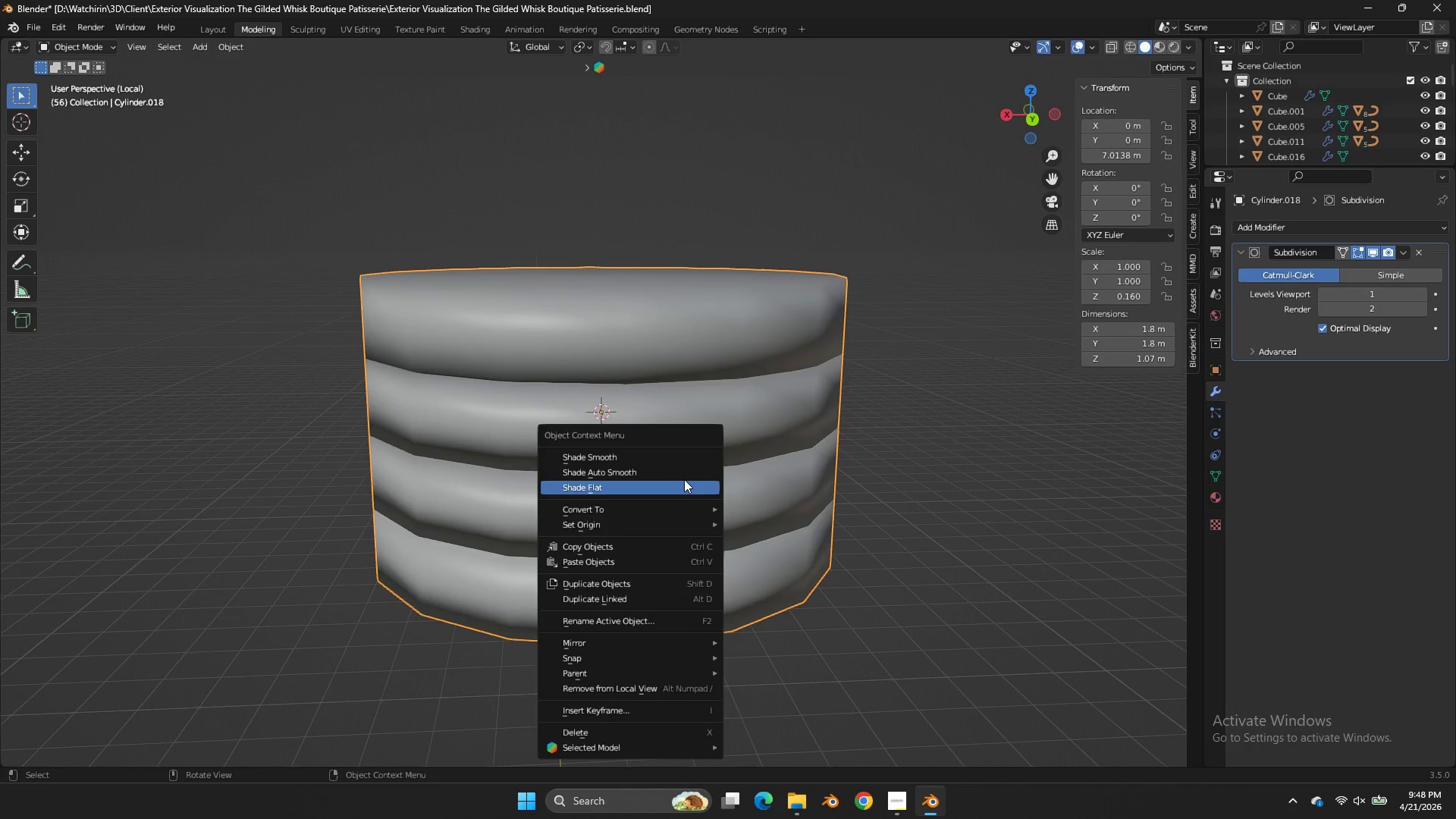 
left_click([684, 479])
 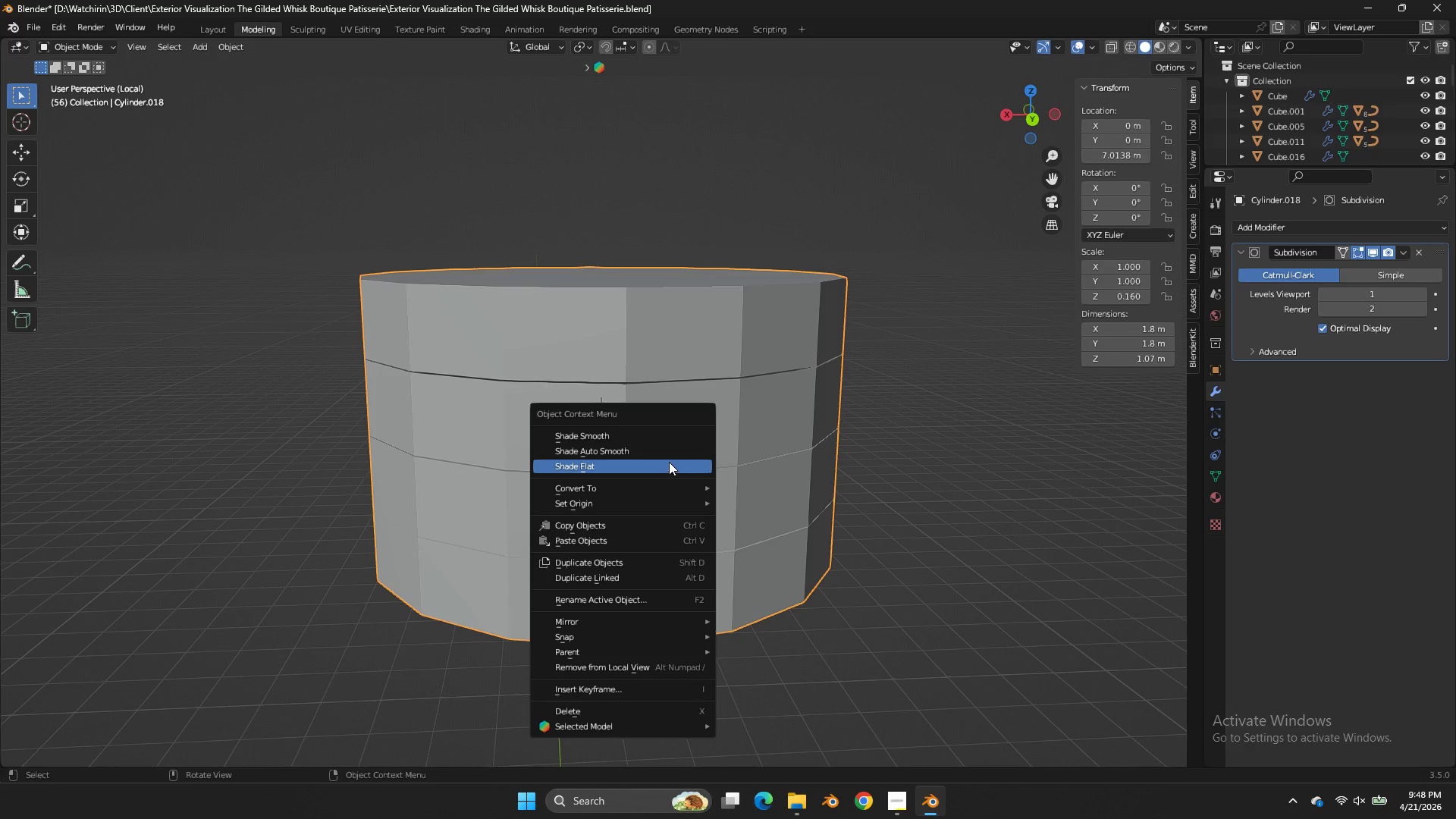 
double_click([667, 448])
 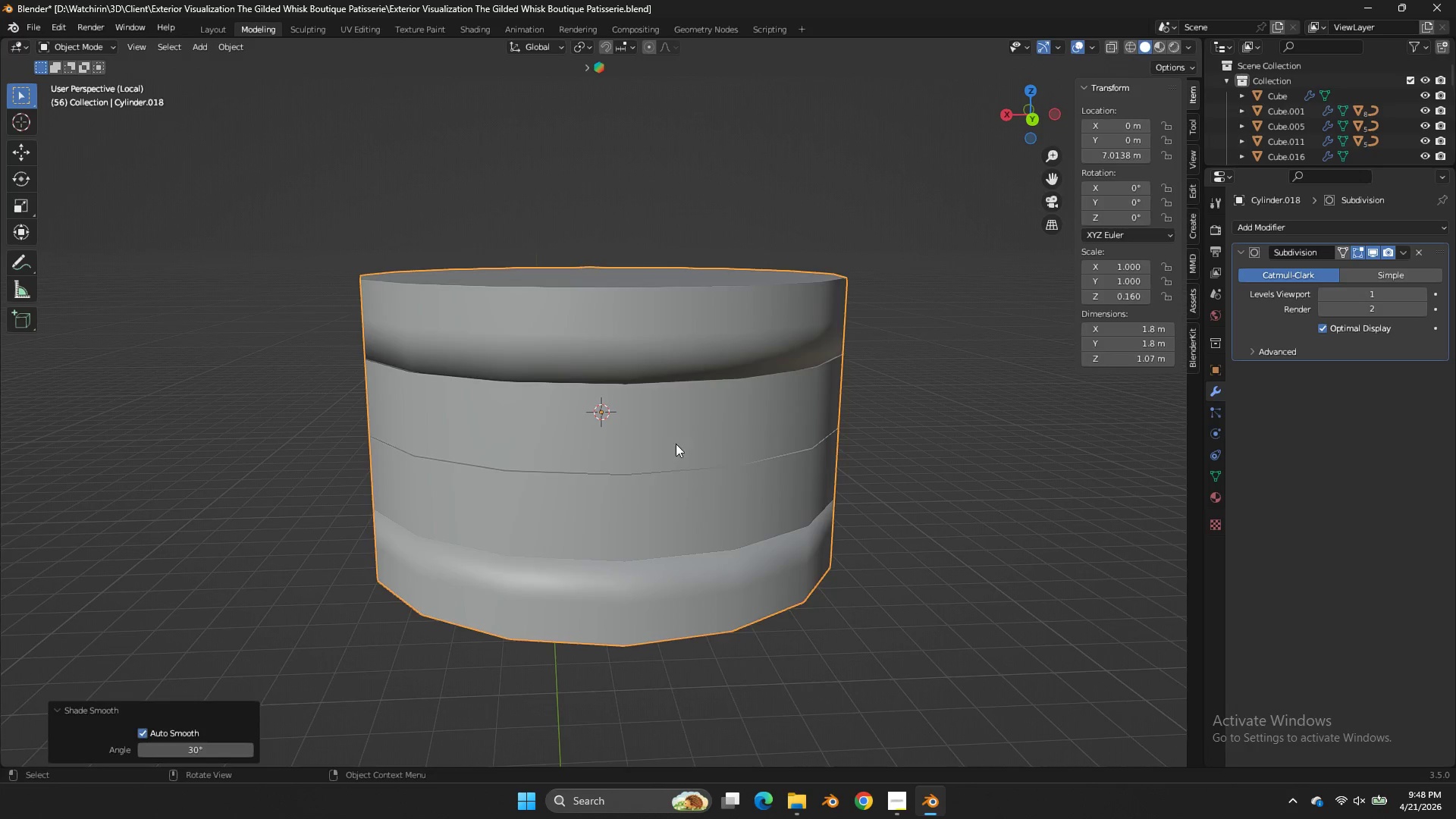 
key(Tab)
 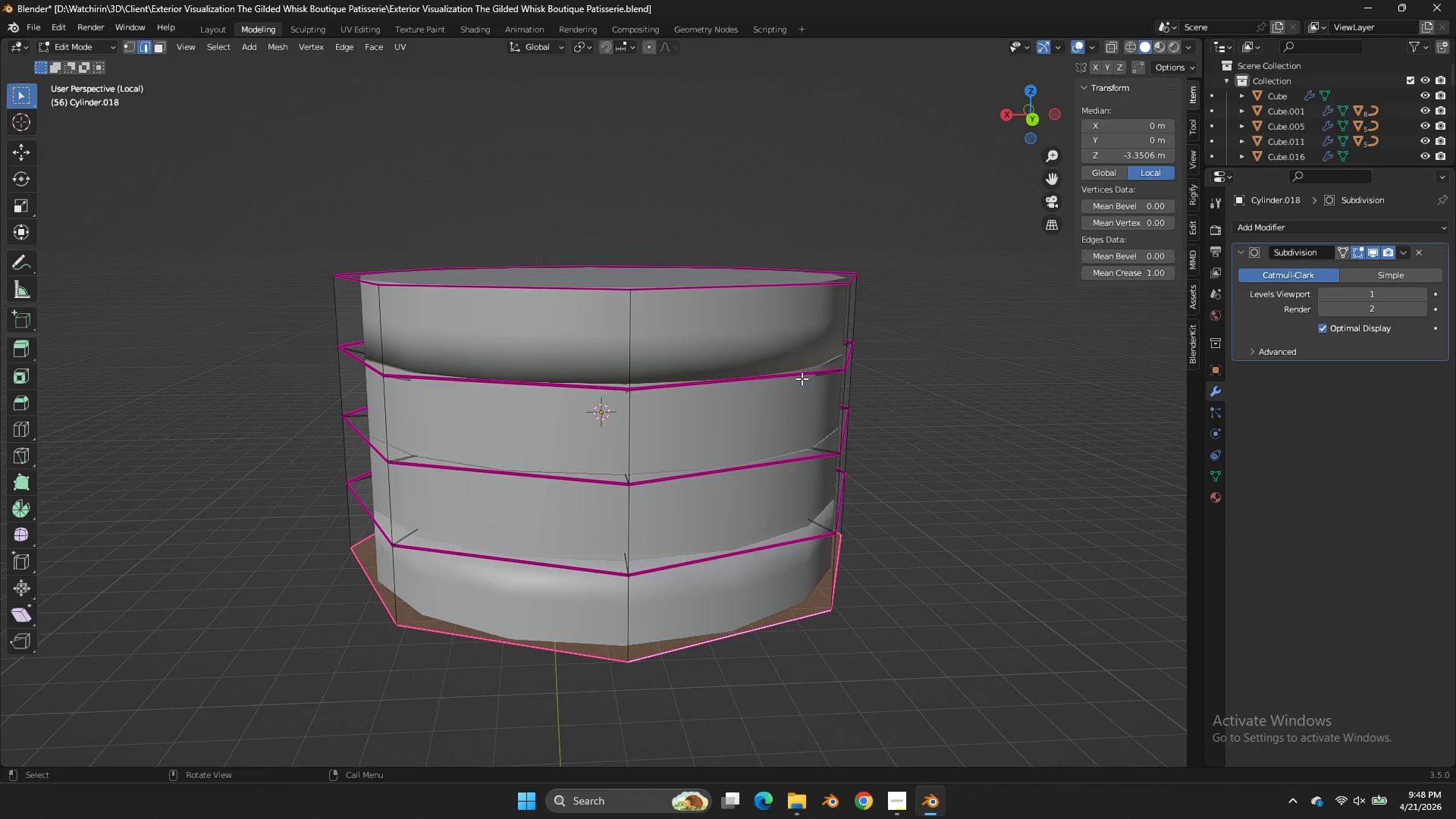 
key(Tab)
 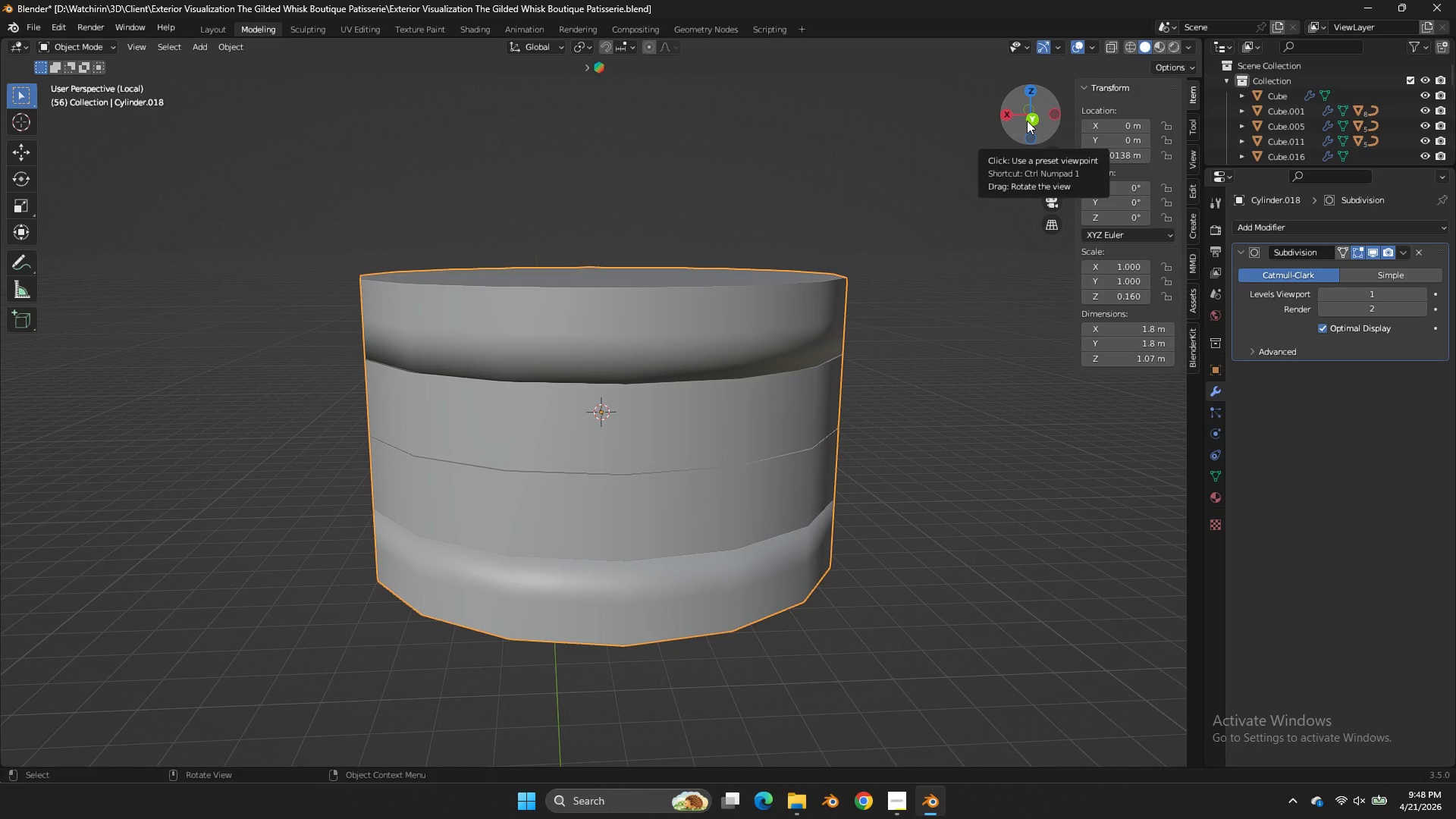 
left_click_drag(start_coordinate=[1028, 119], to_coordinate=[1139, 223])
 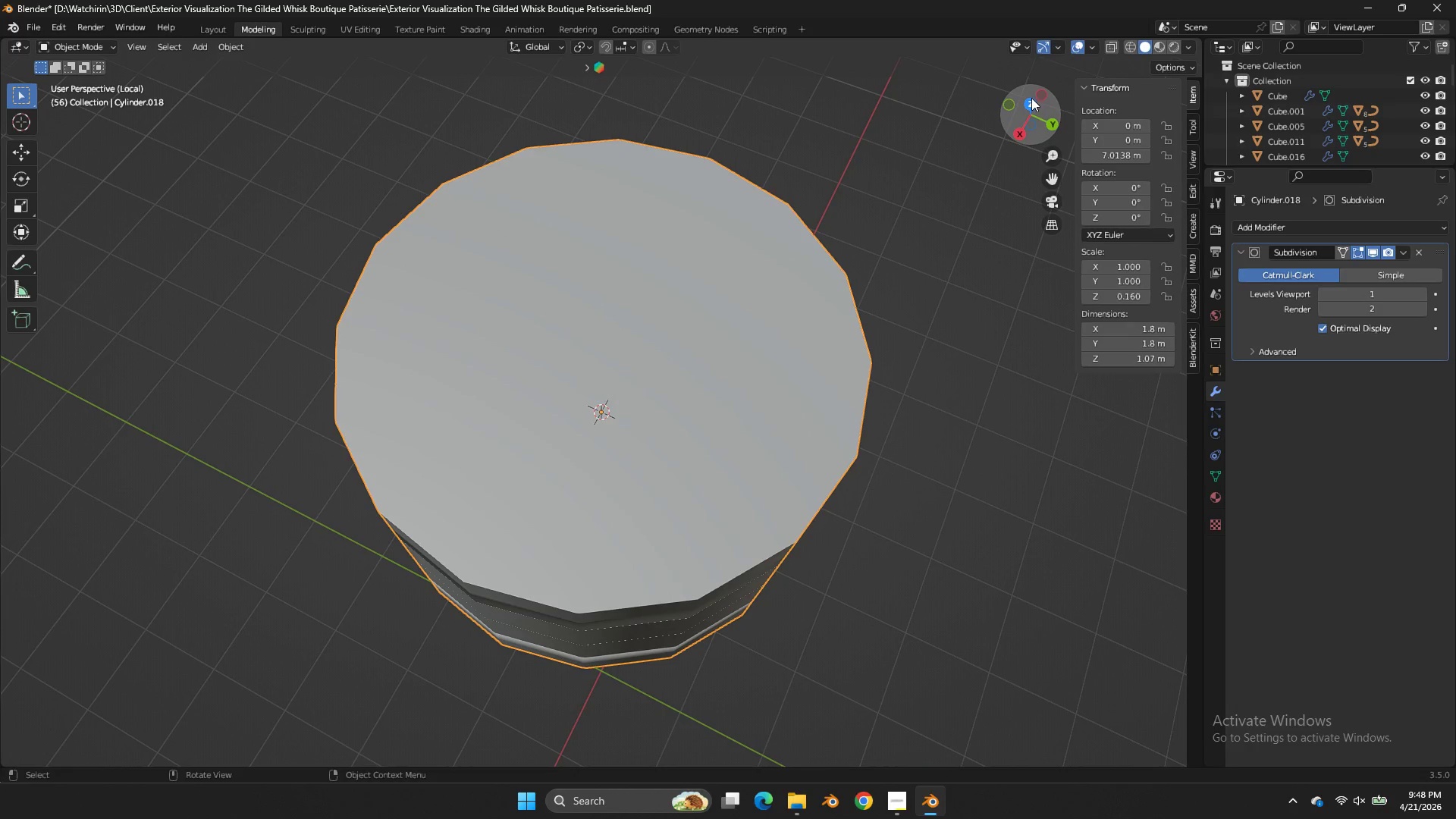 
left_click([1031, 98])
 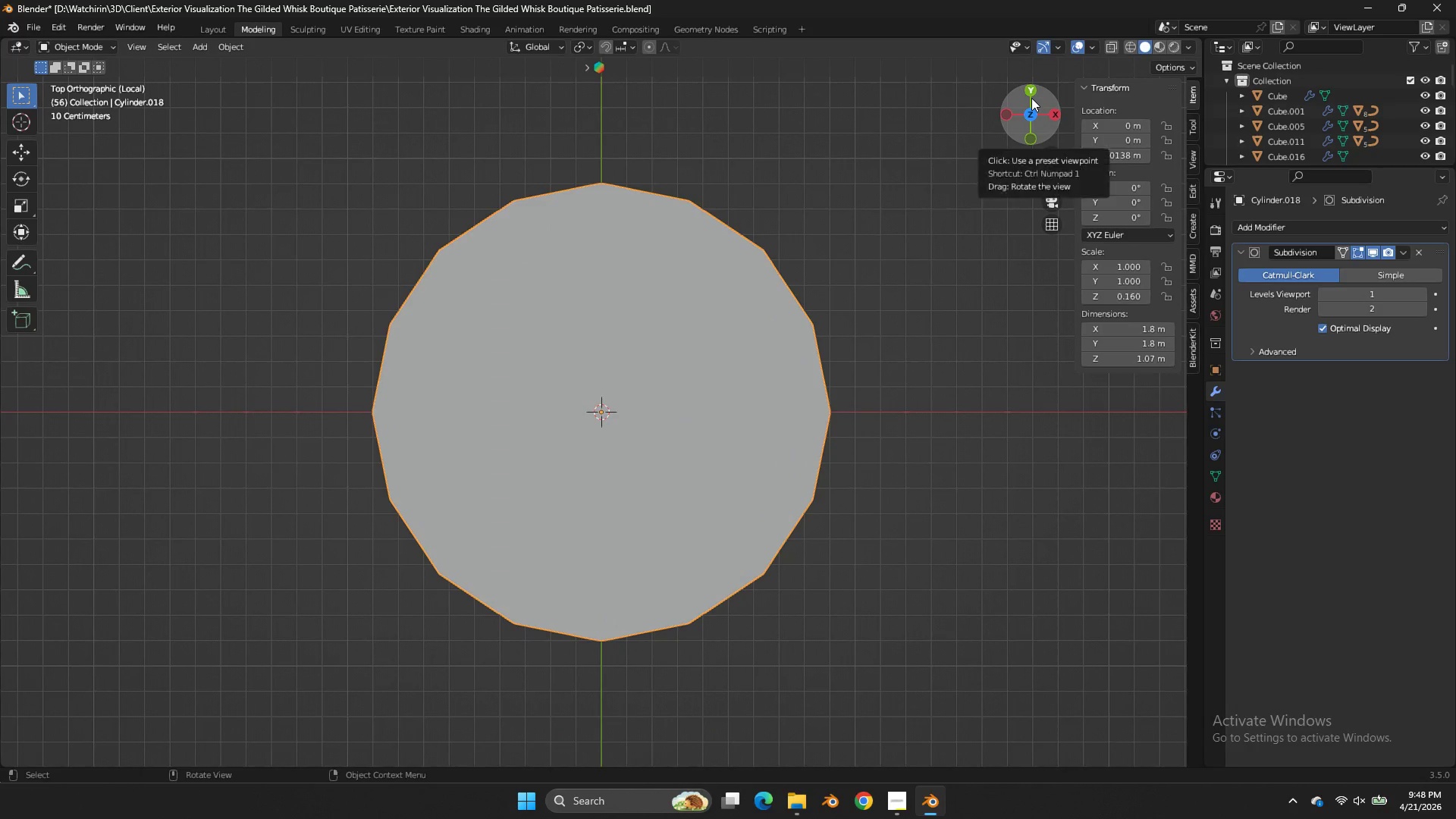 
left_click_drag(start_coordinate=[1031, 105], to_coordinate=[1041, 74])
 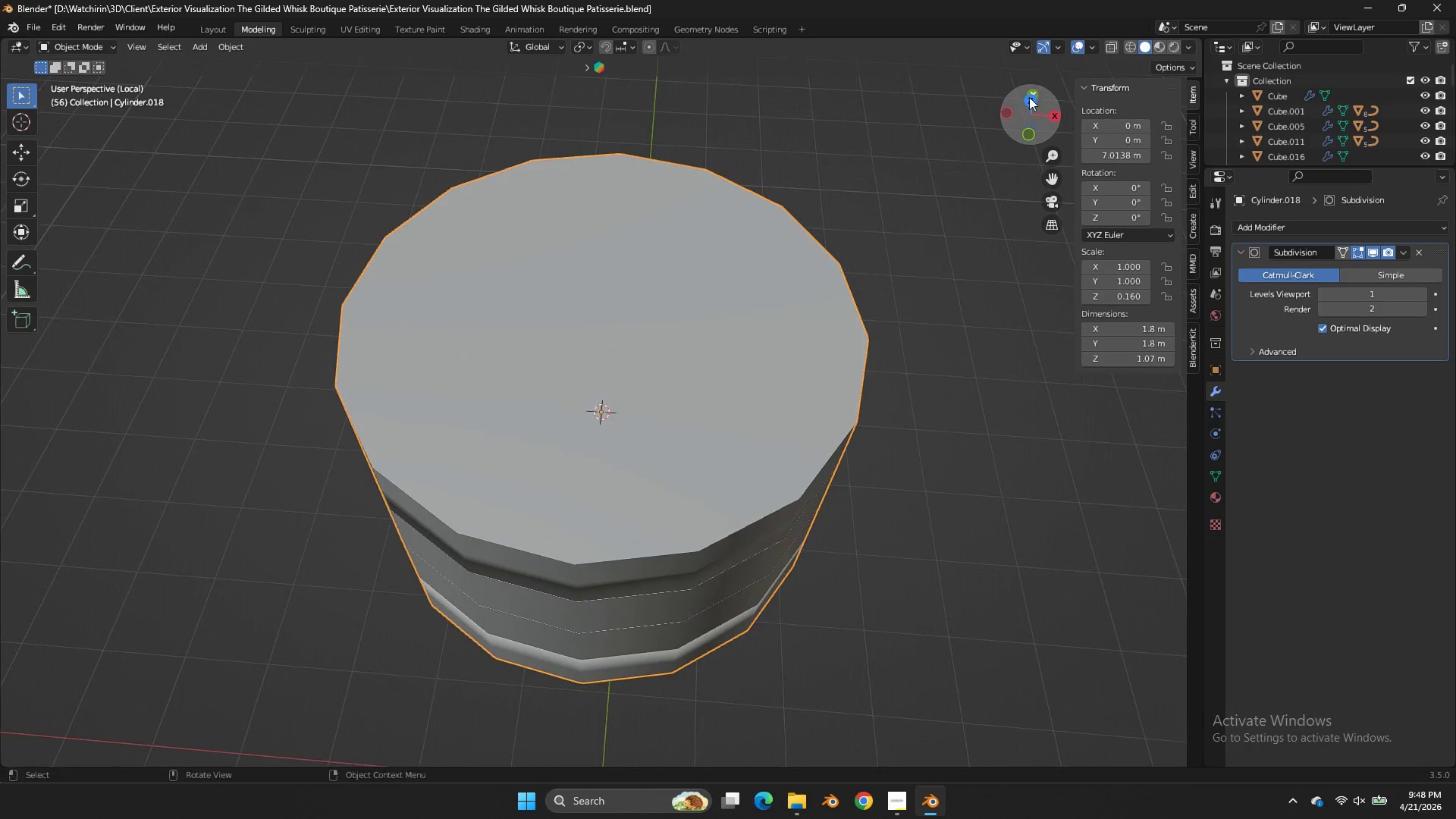 
key(Tab)
 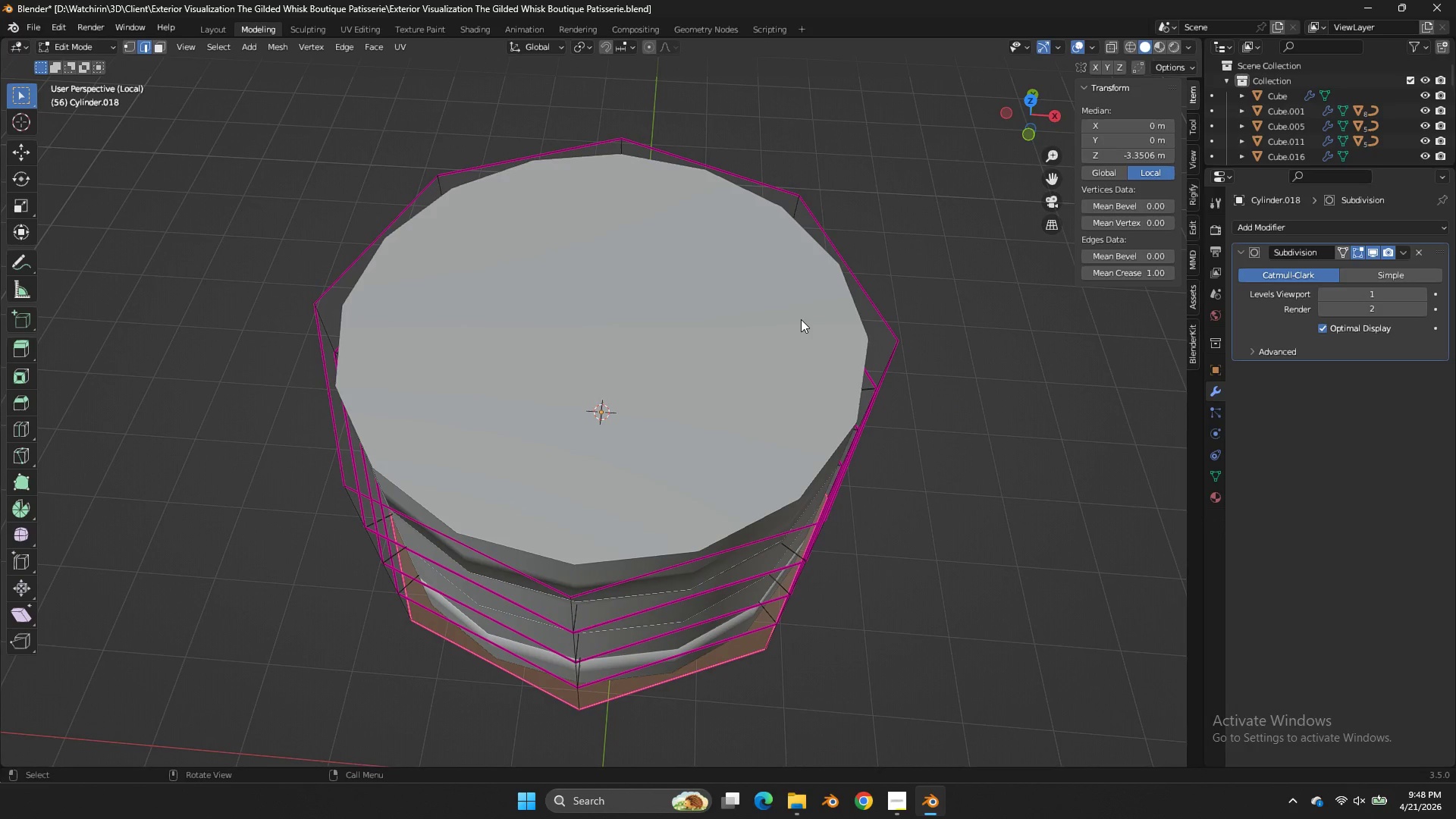 
key(Tab)
 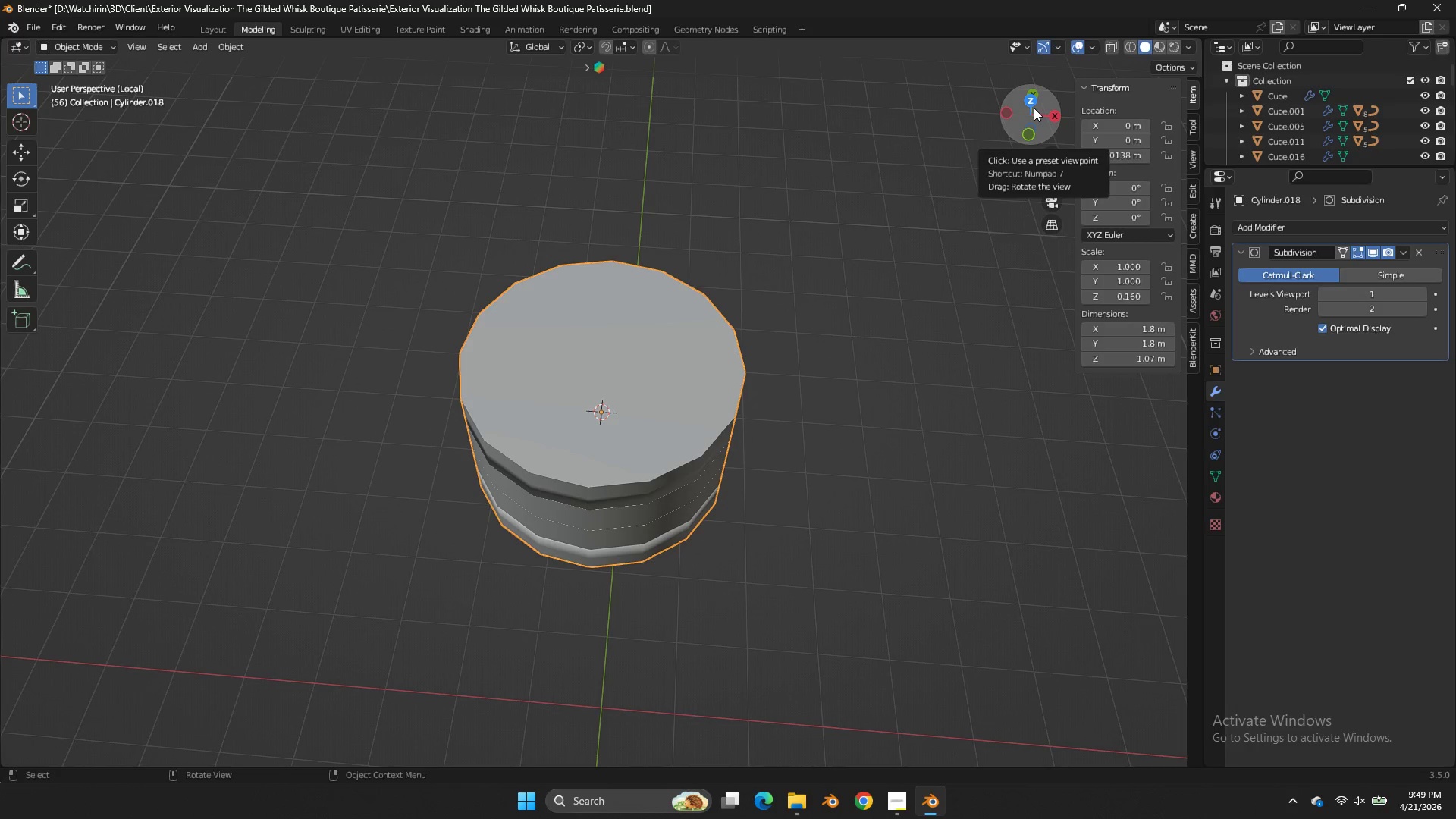 
scroll: coordinate [829, 306], scroll_direction: down, amount: 3.0
 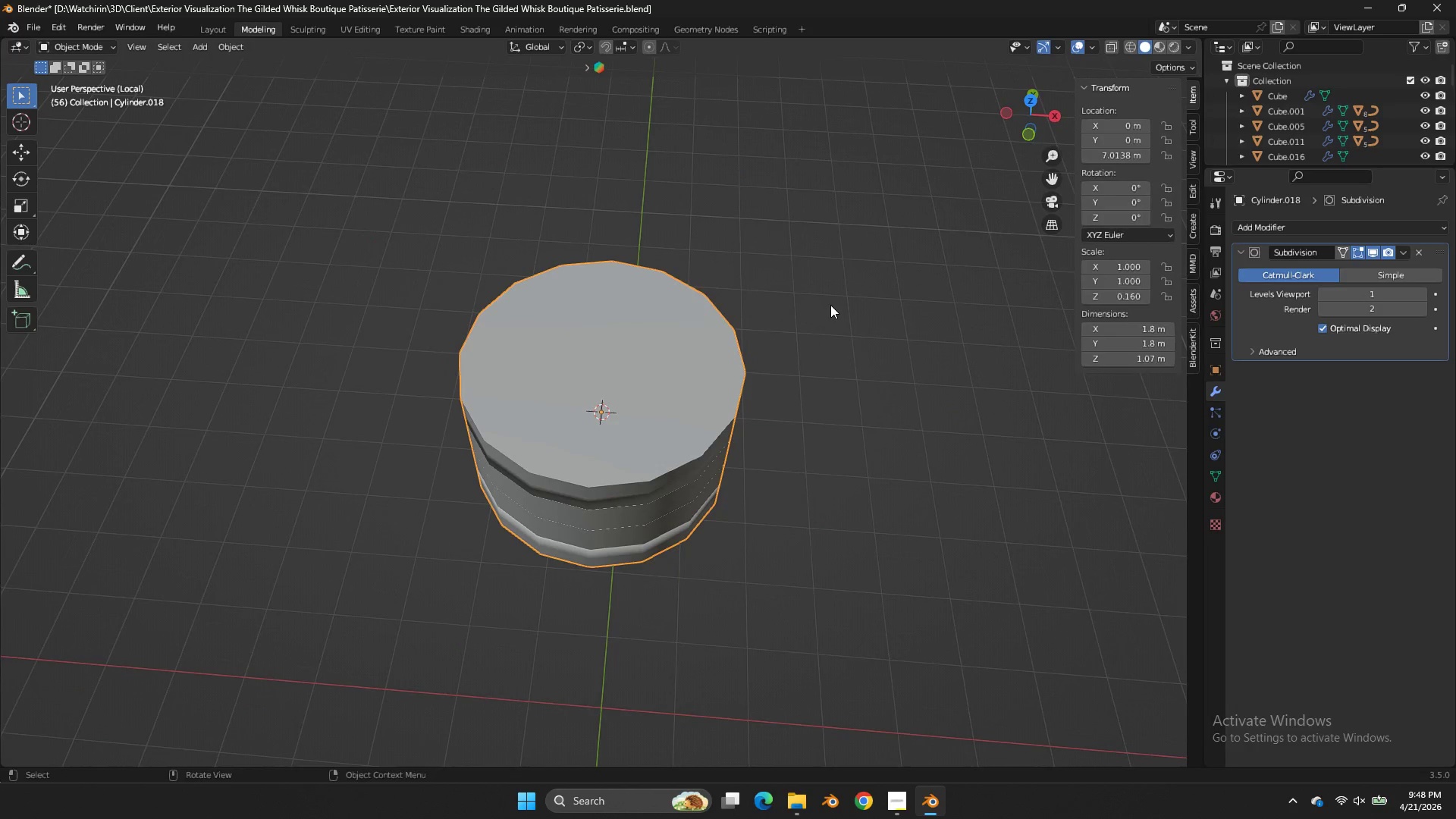 
wait(57.91)
 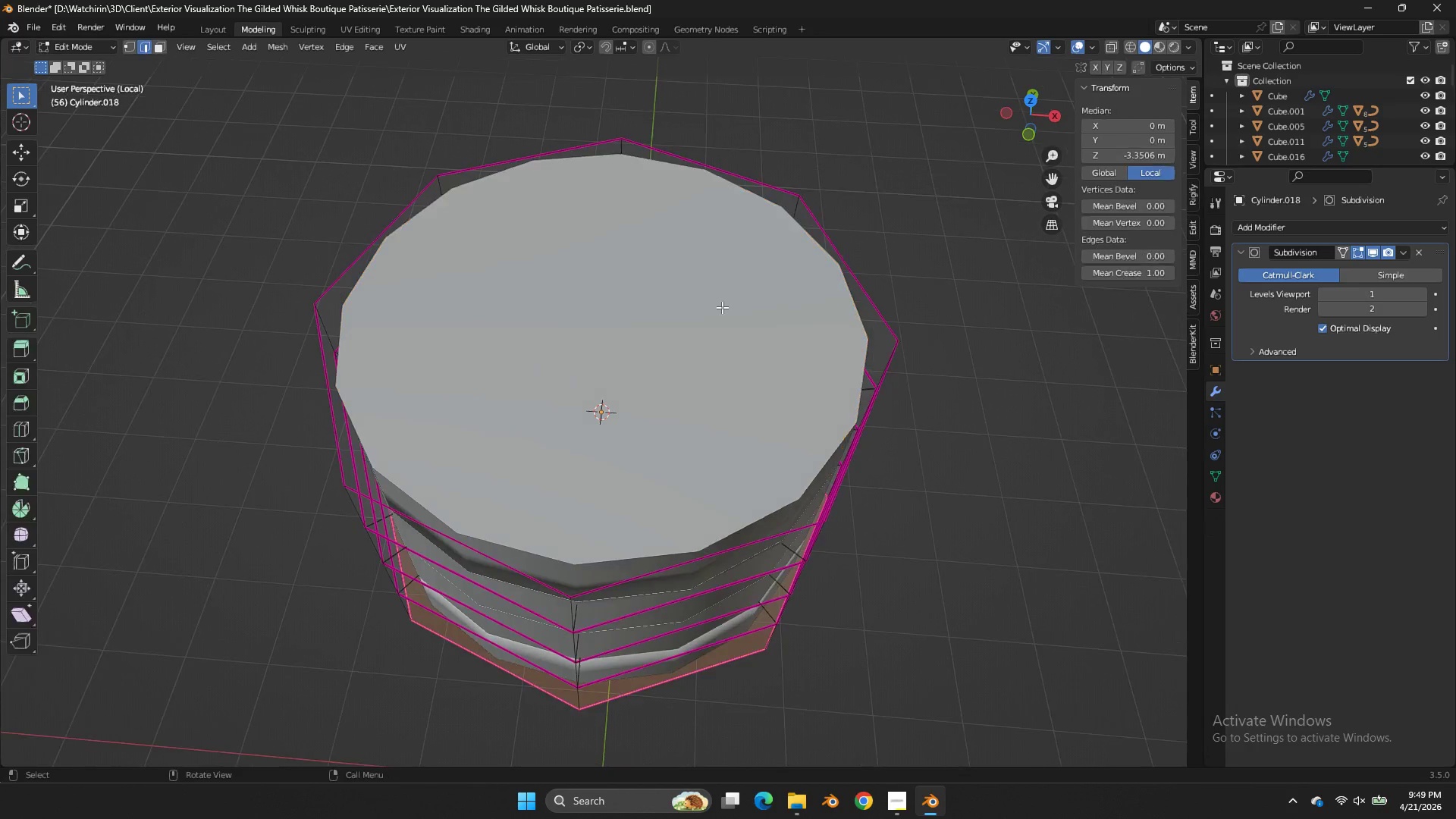 
key(Tab)
 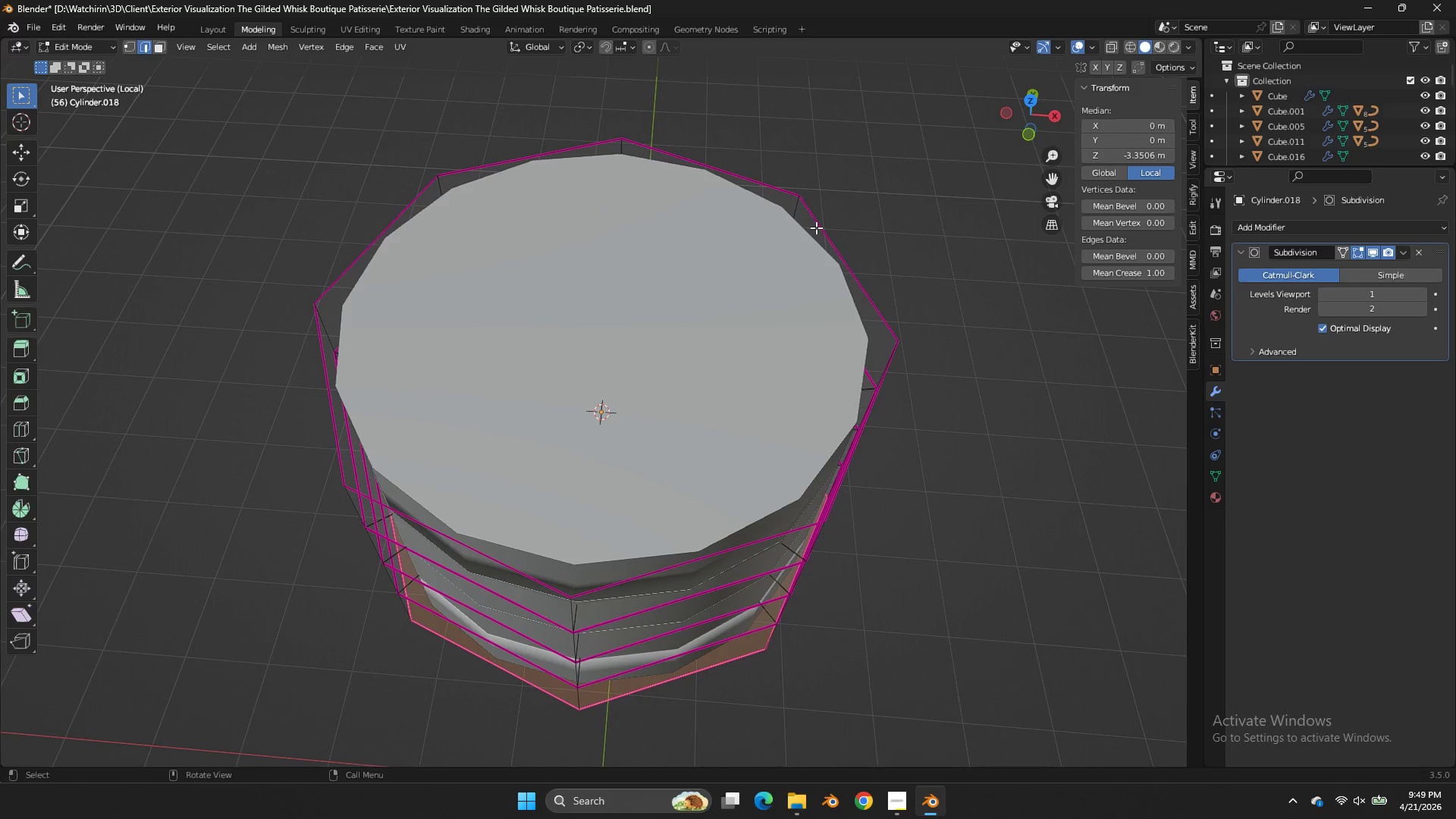 
scroll: coordinate [723, 309], scroll_direction: up, amount: 3.0
 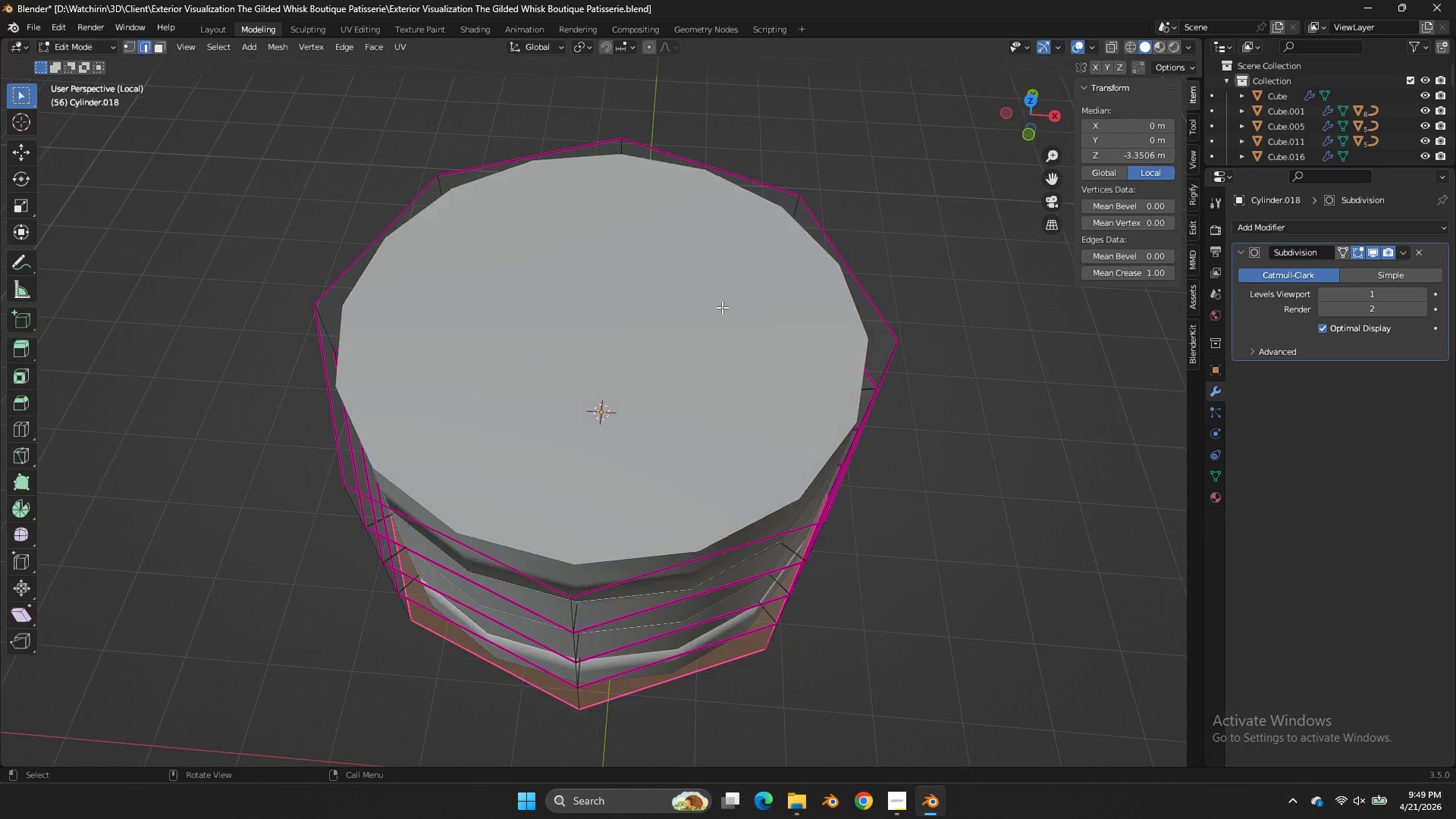 
key(Tab)
 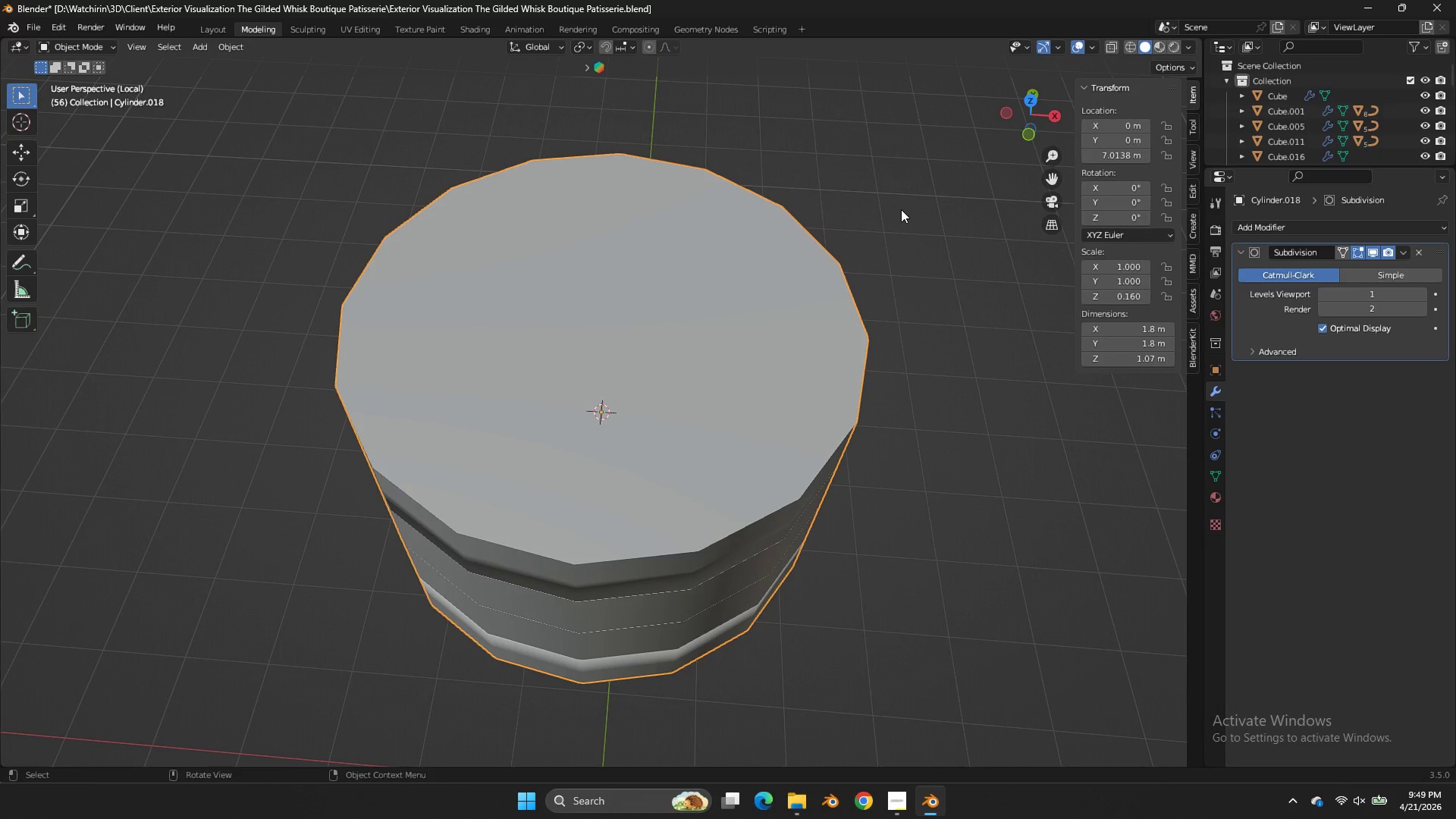 
key(Shift+ShiftLeft)
 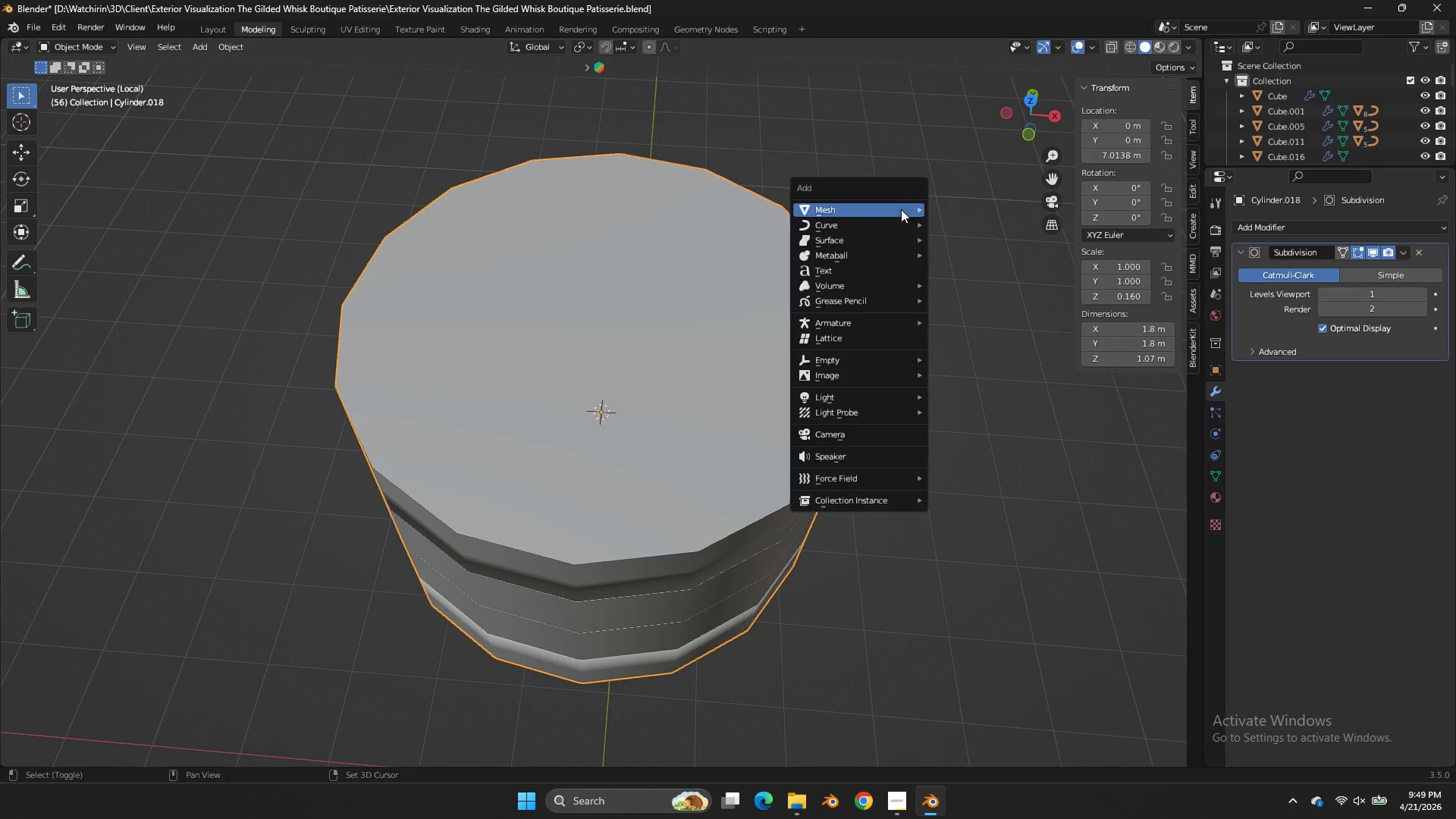 
key(Shift+A)
 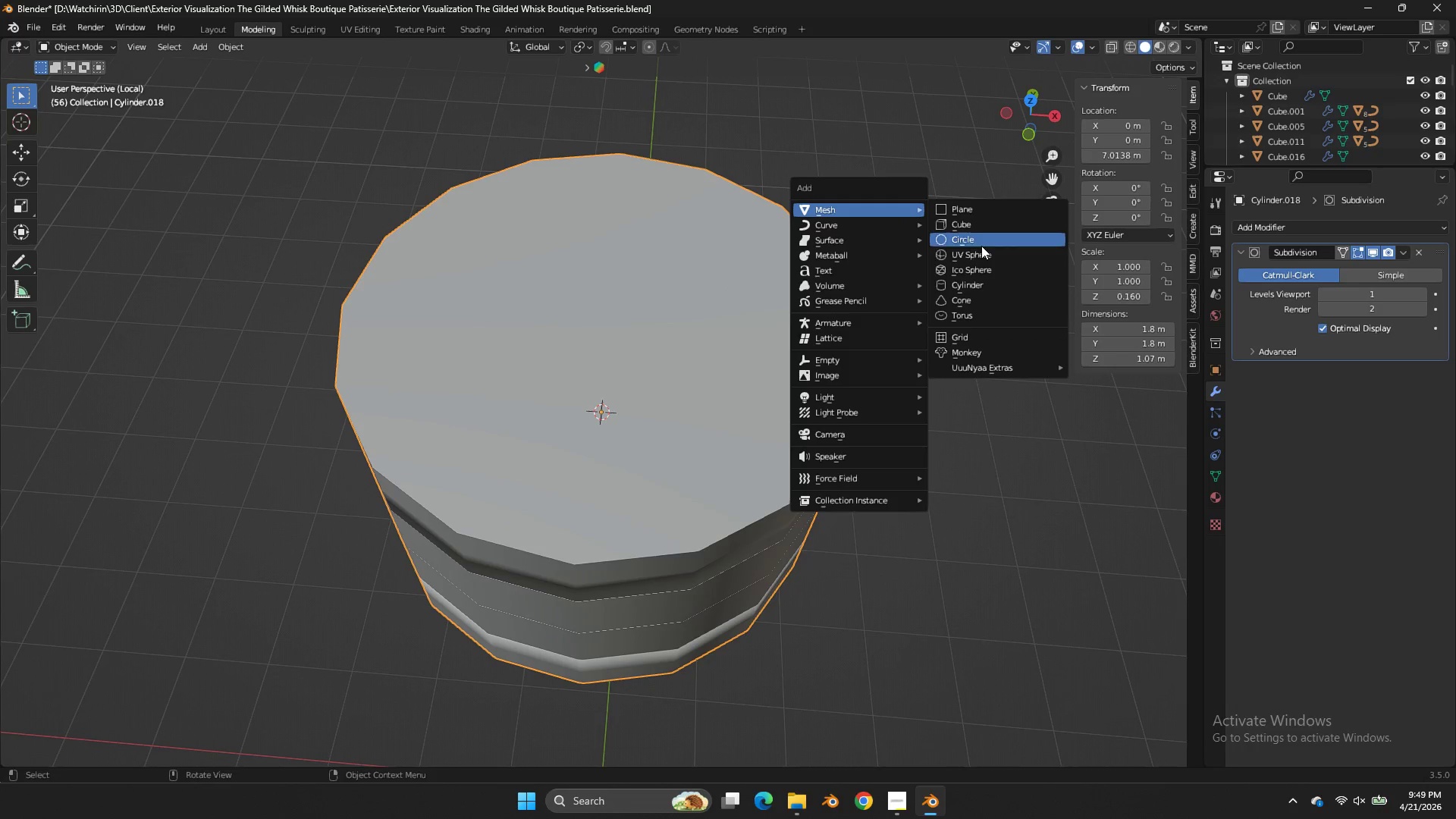 
left_click([984, 279])
 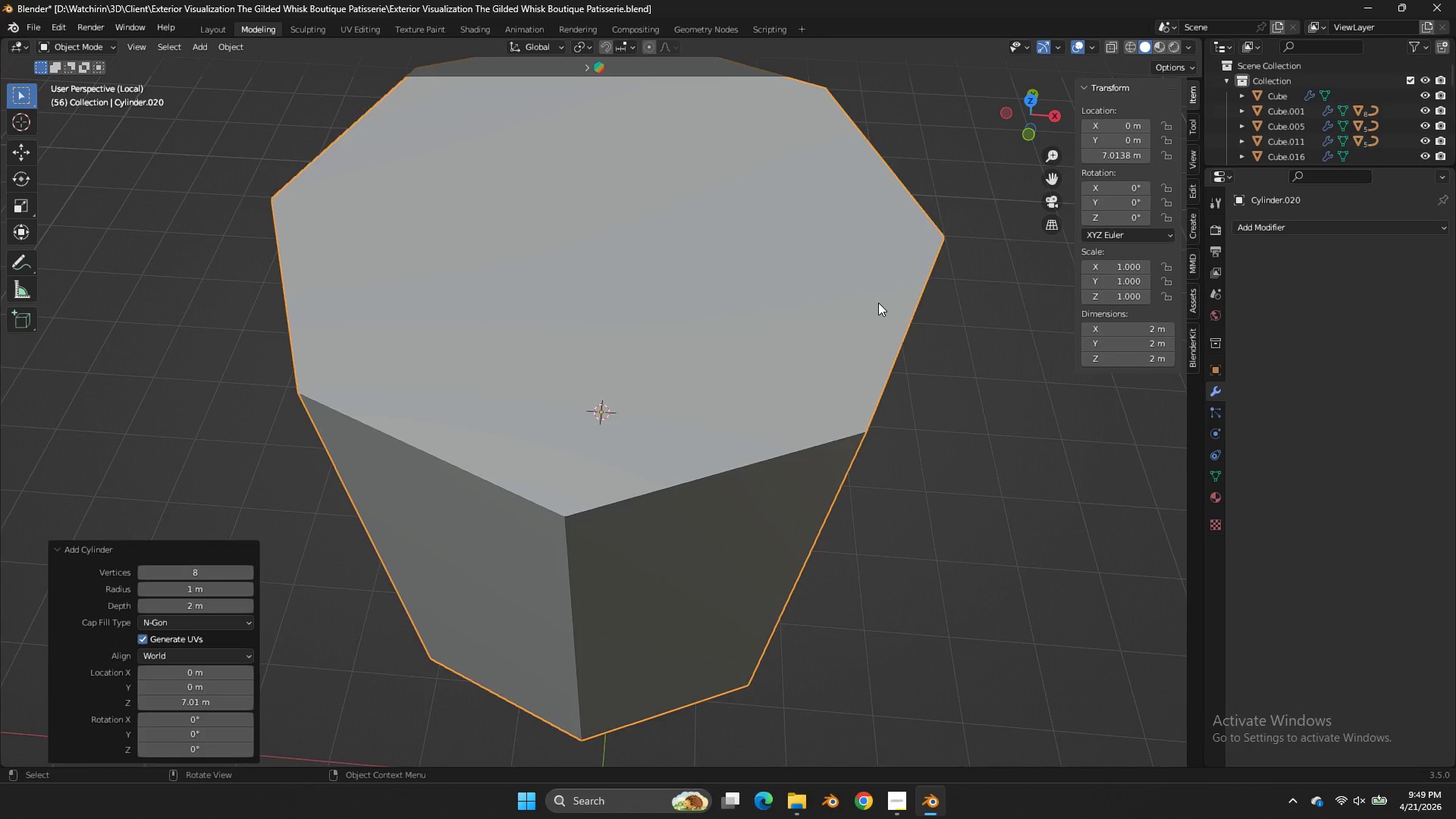 
key(S)
 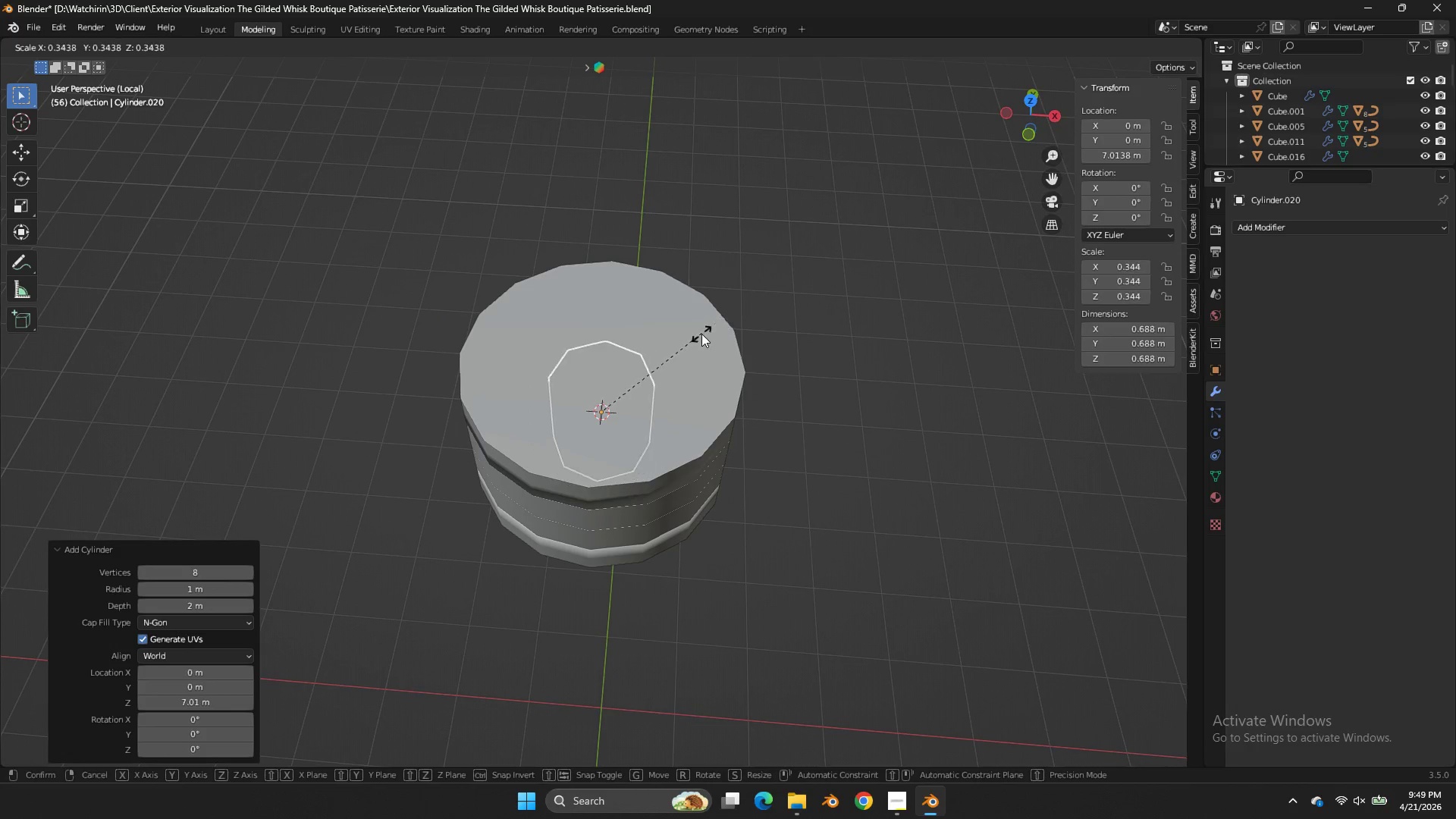 
scroll: coordinate [878, 304], scroll_direction: down, amount: 3.0
 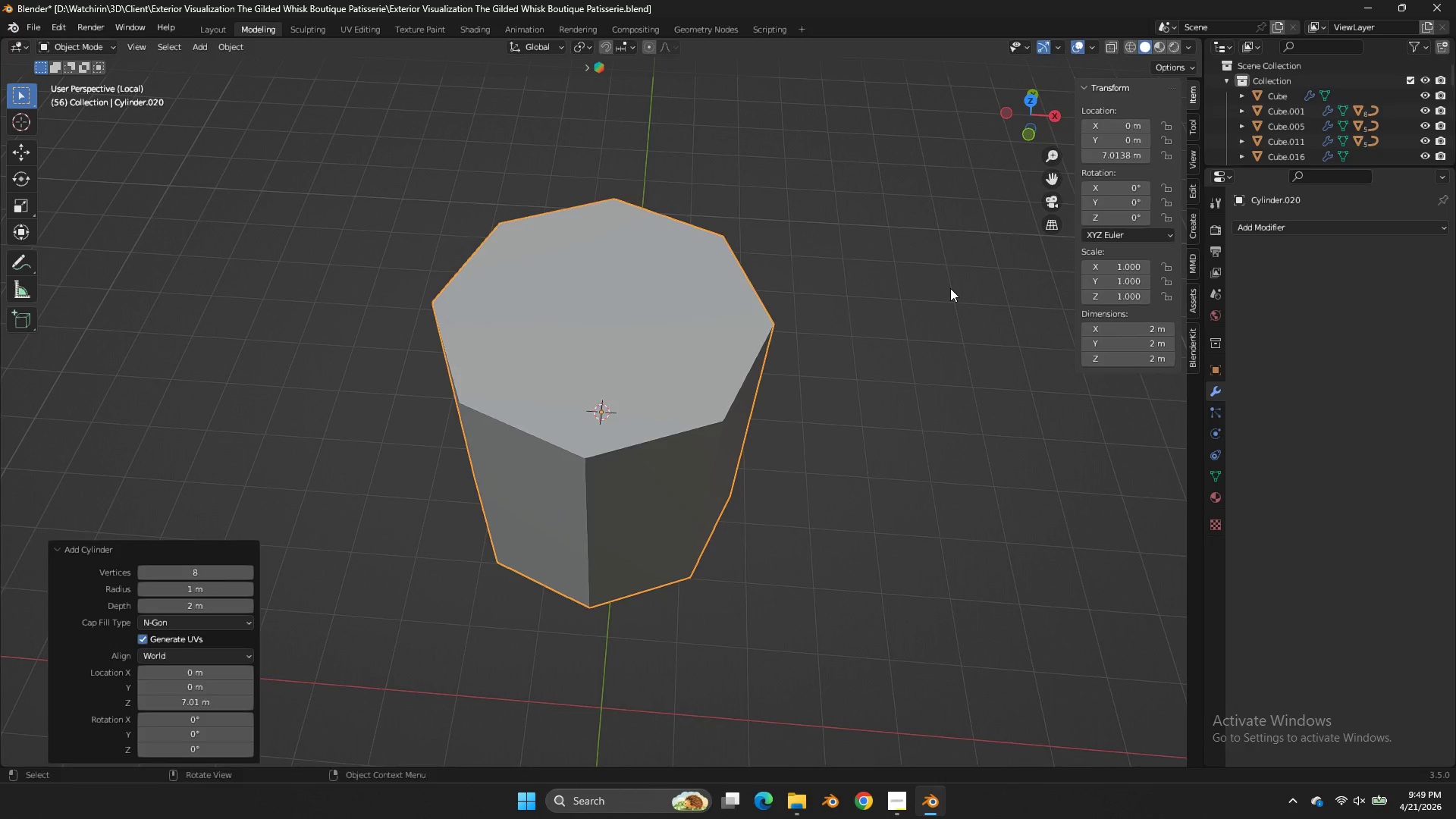 
left_click([701, 334])
 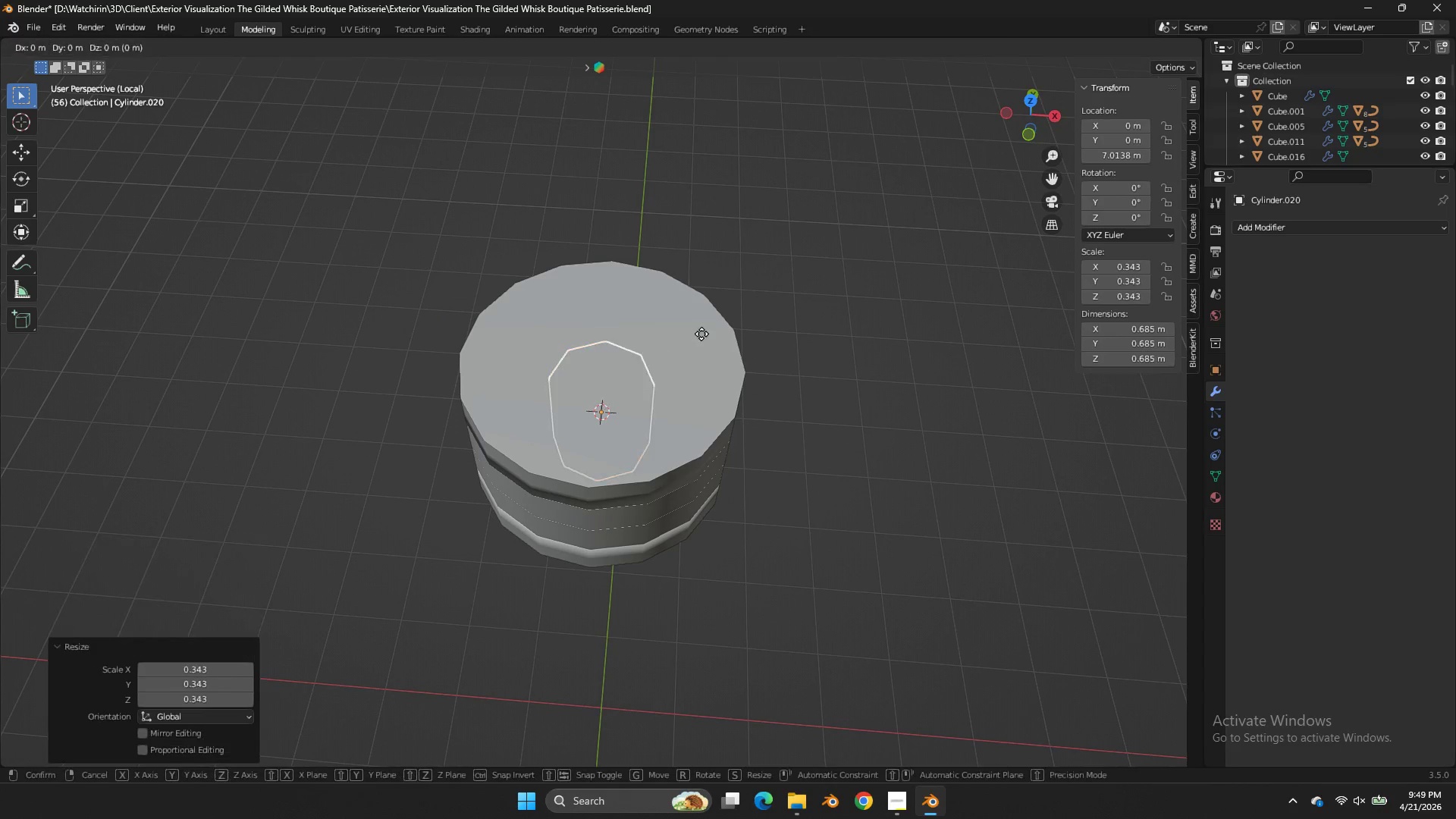 
type(gz)
 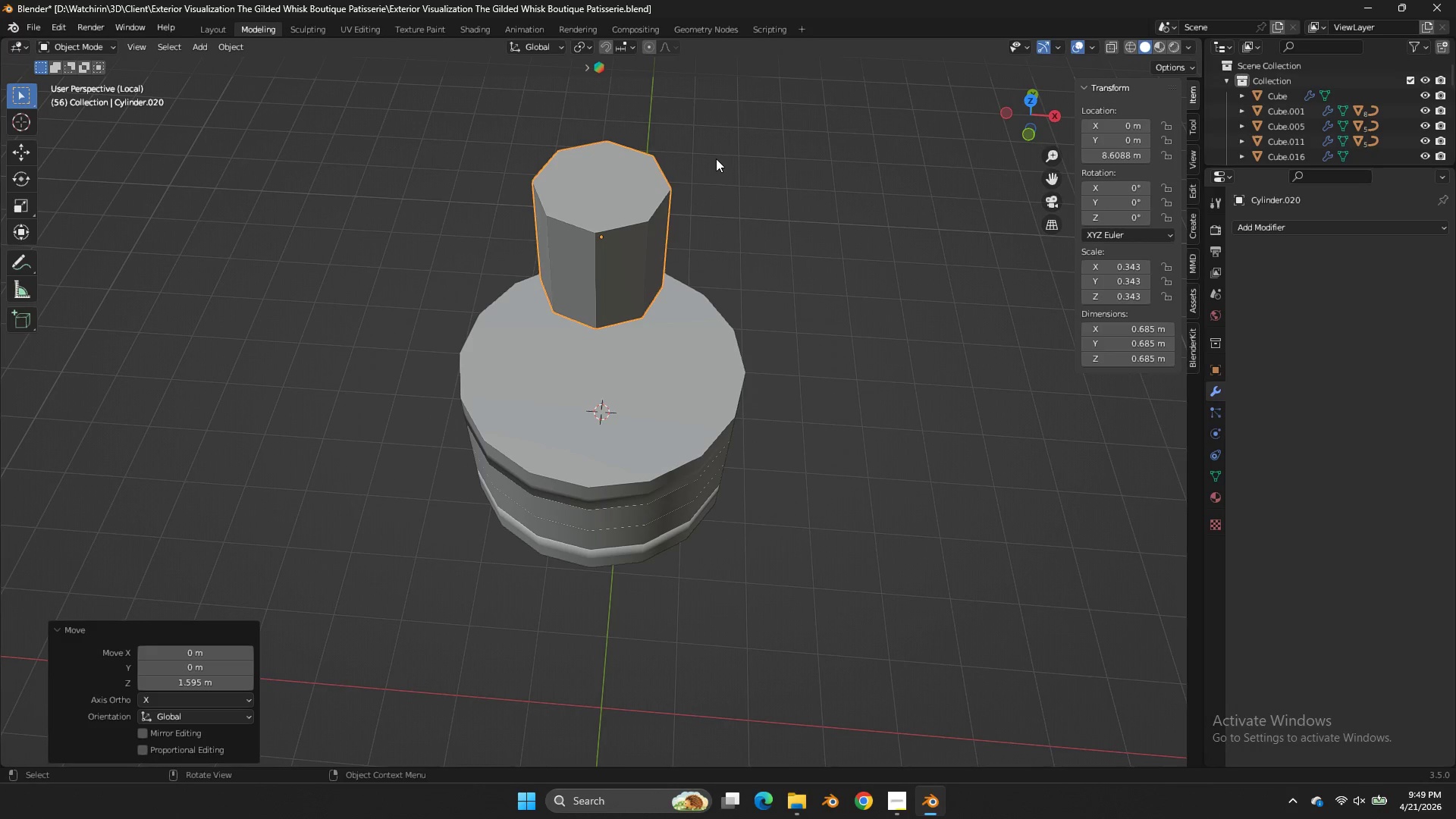 
left_click([716, 158])
 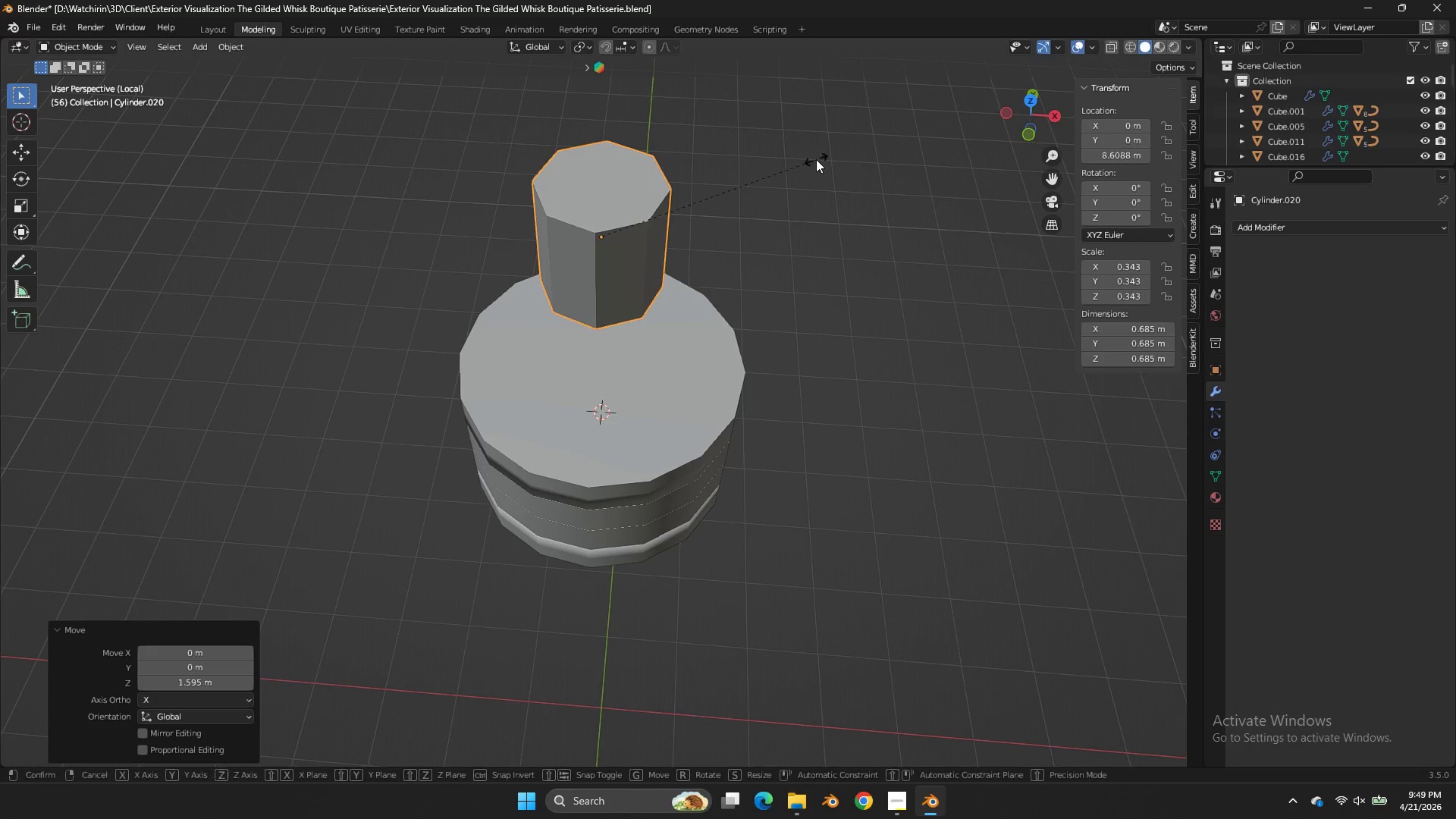 
key(S)
 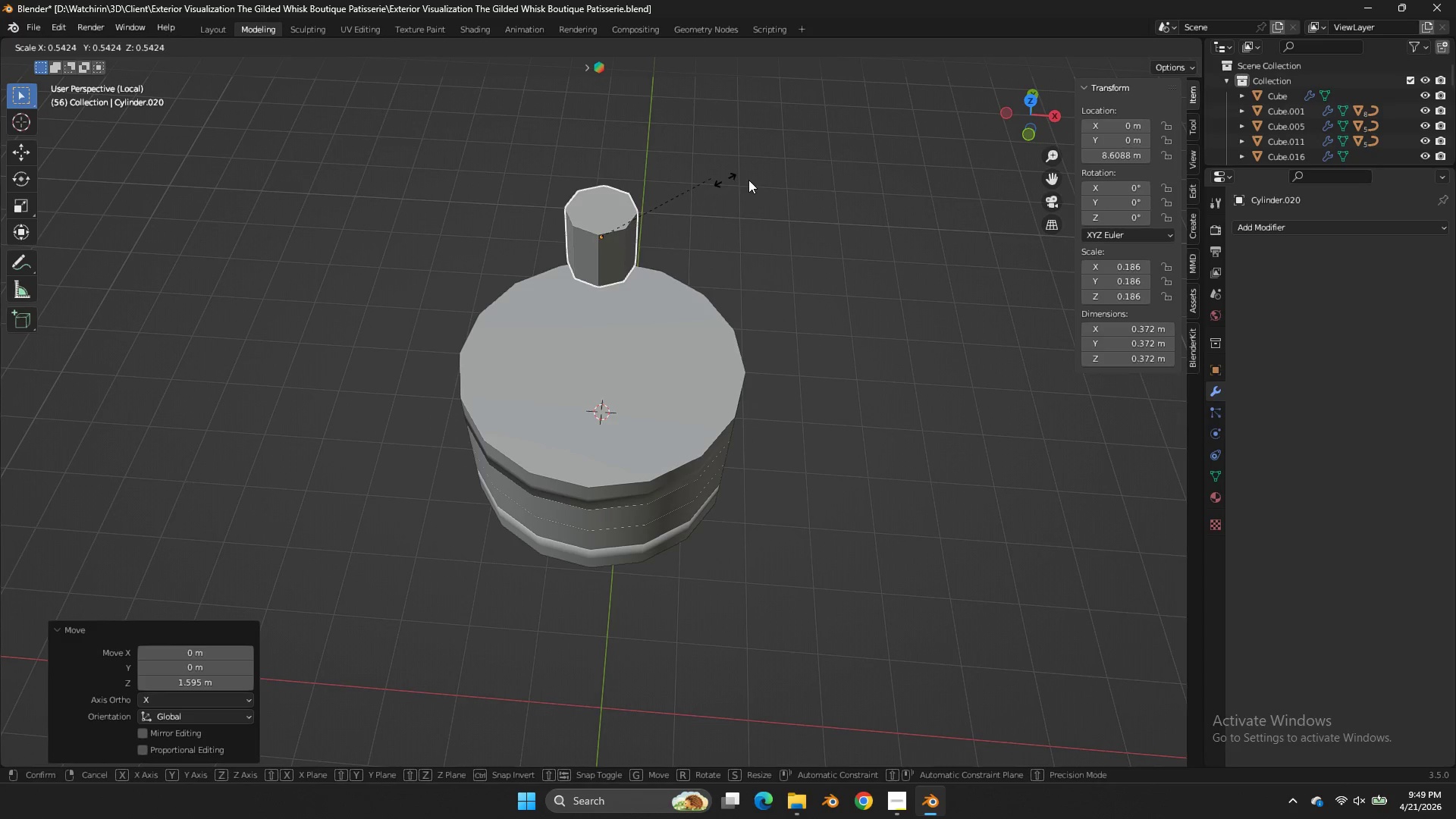 
left_click([801, 176])
 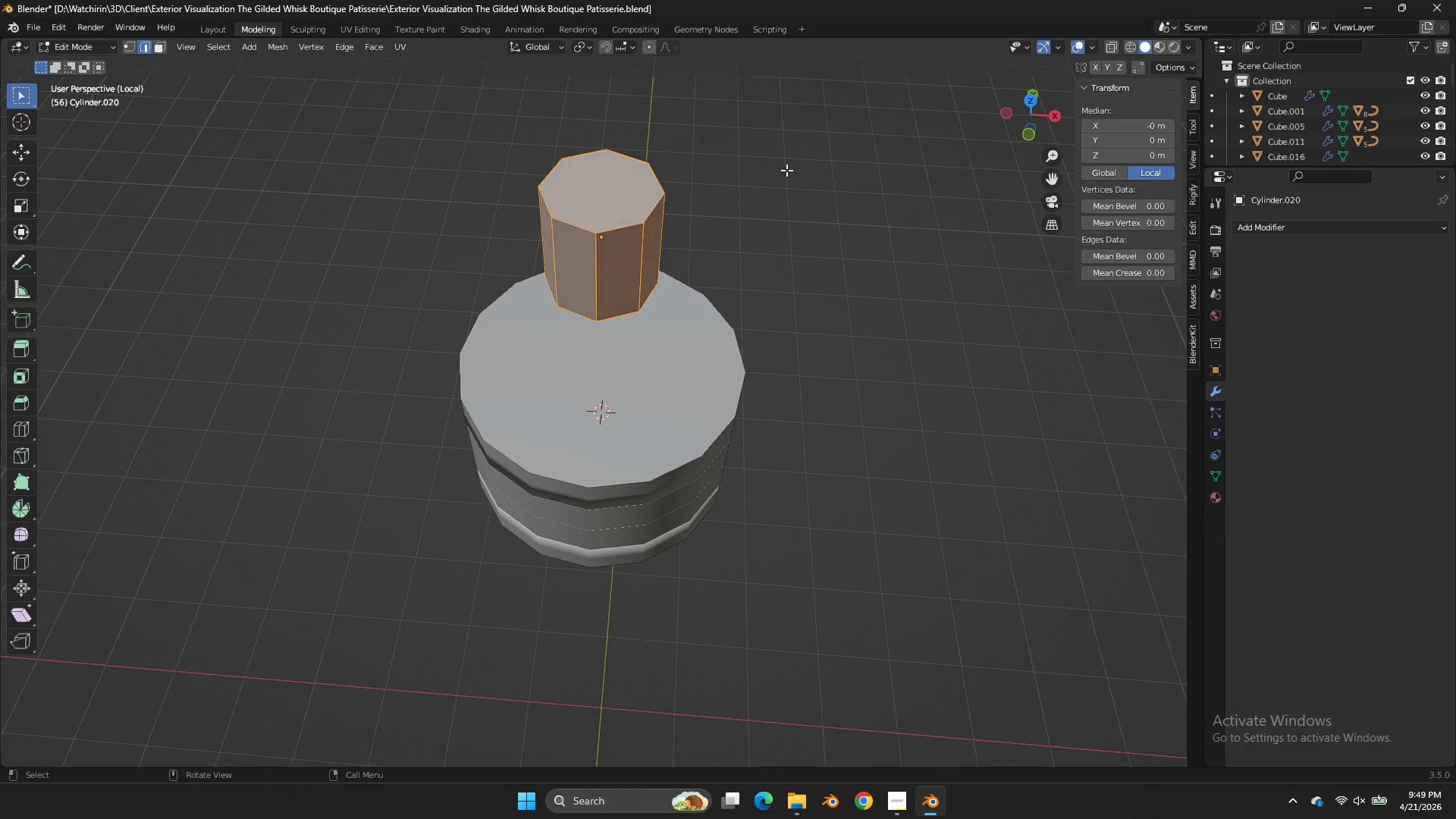 
key(Tab)
 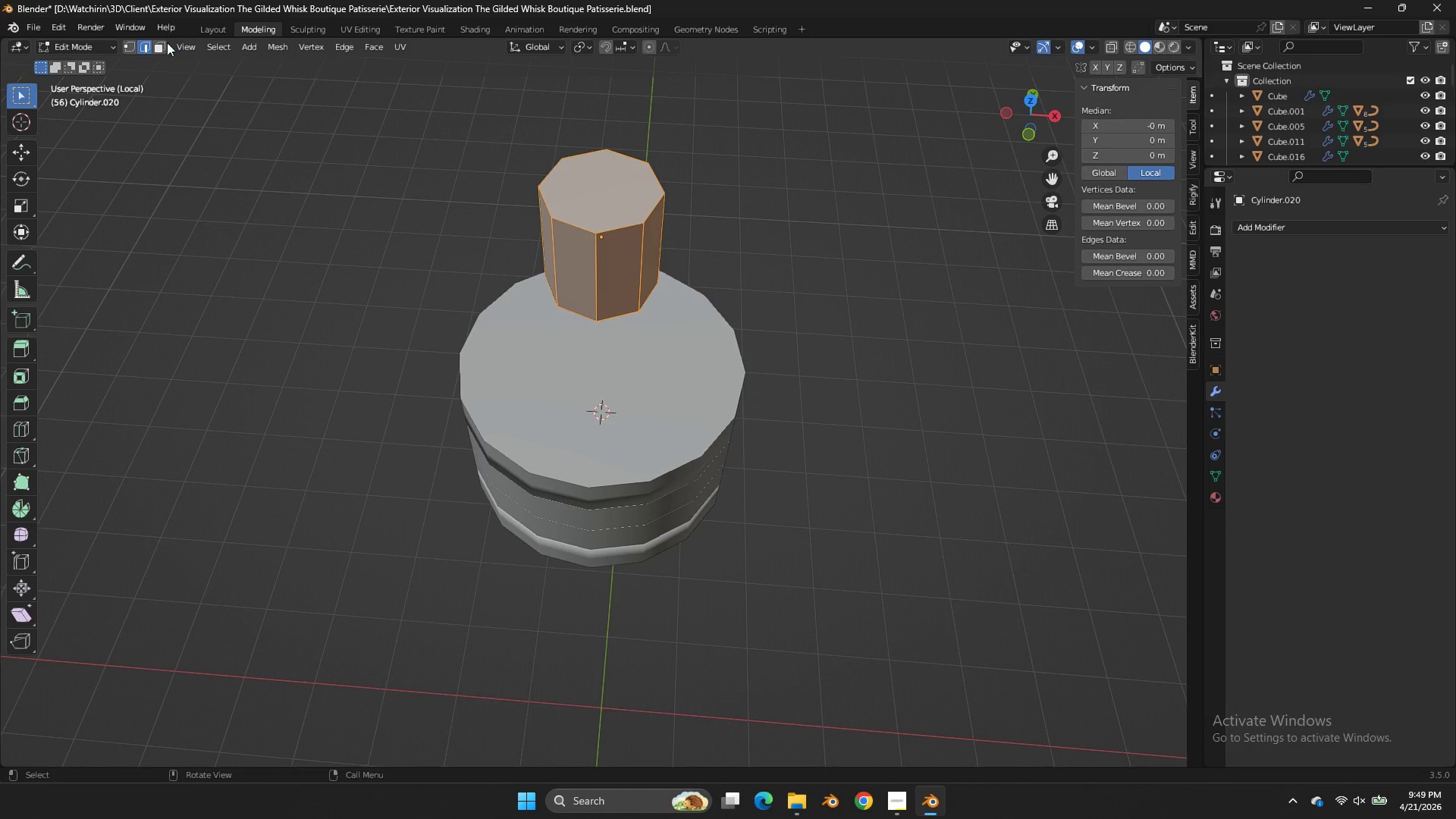 
double_click([165, 42])
 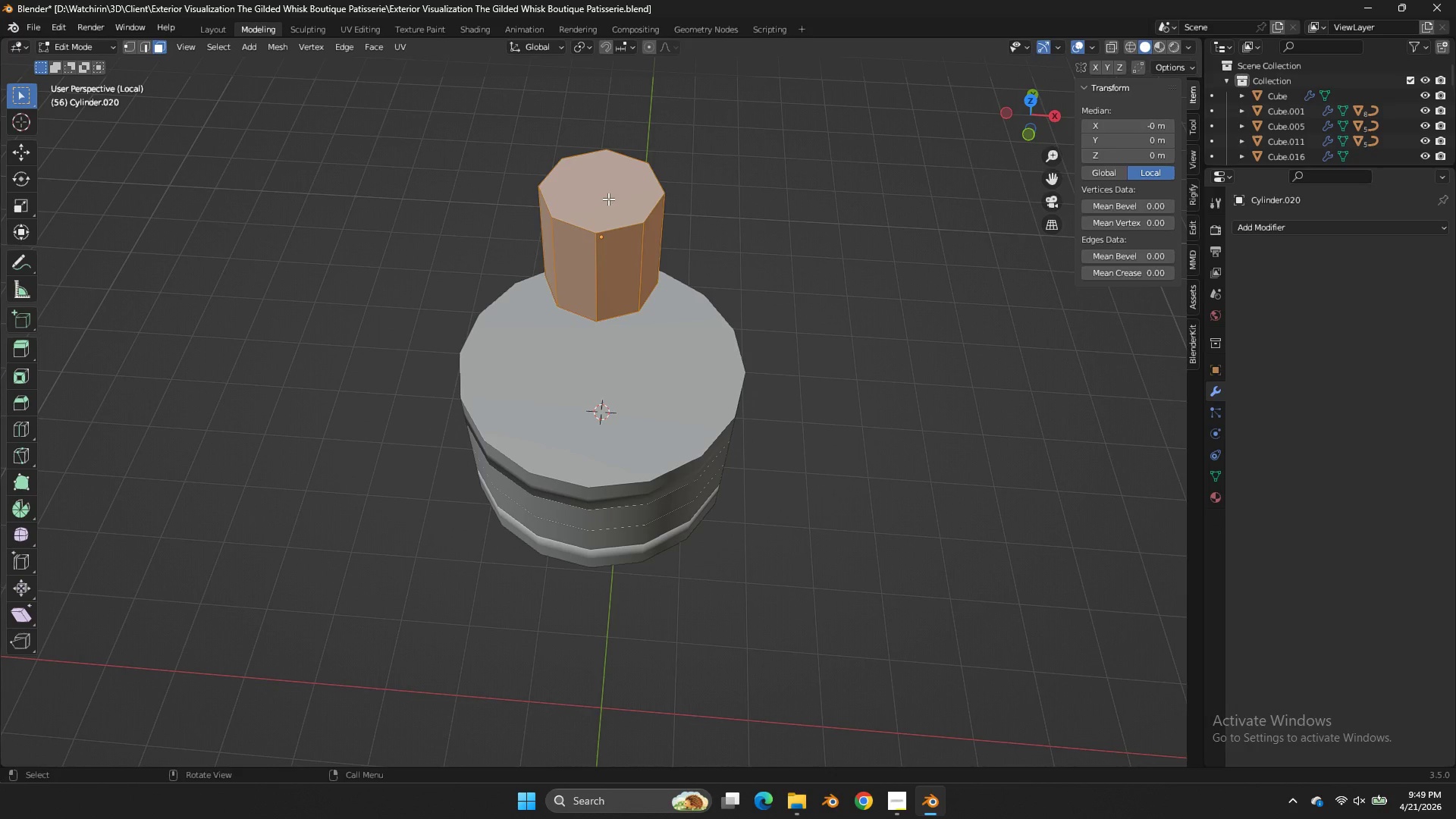 
triple_click([610, 199])
 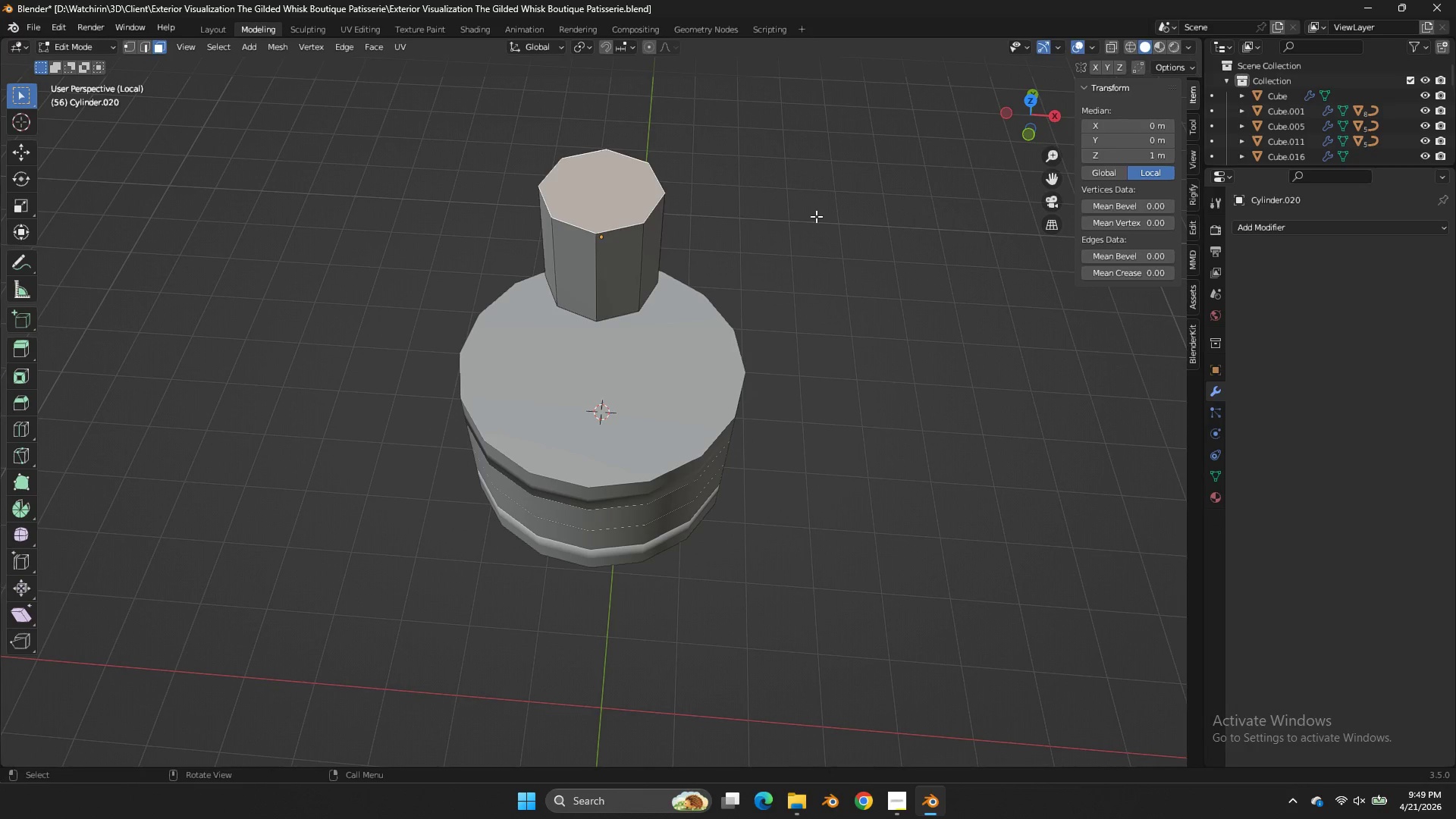 
key(S)
 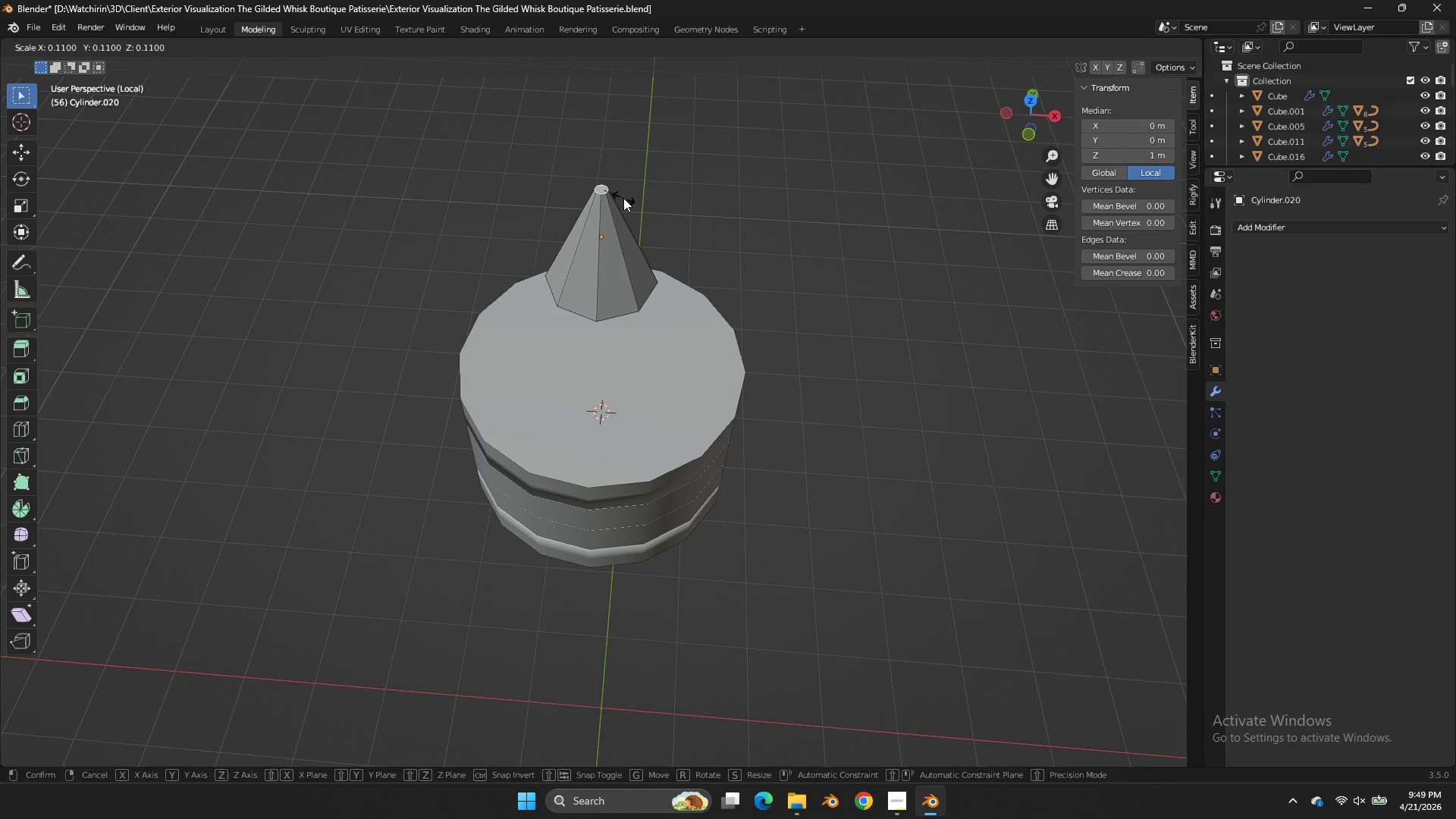 
double_click([623, 198])
 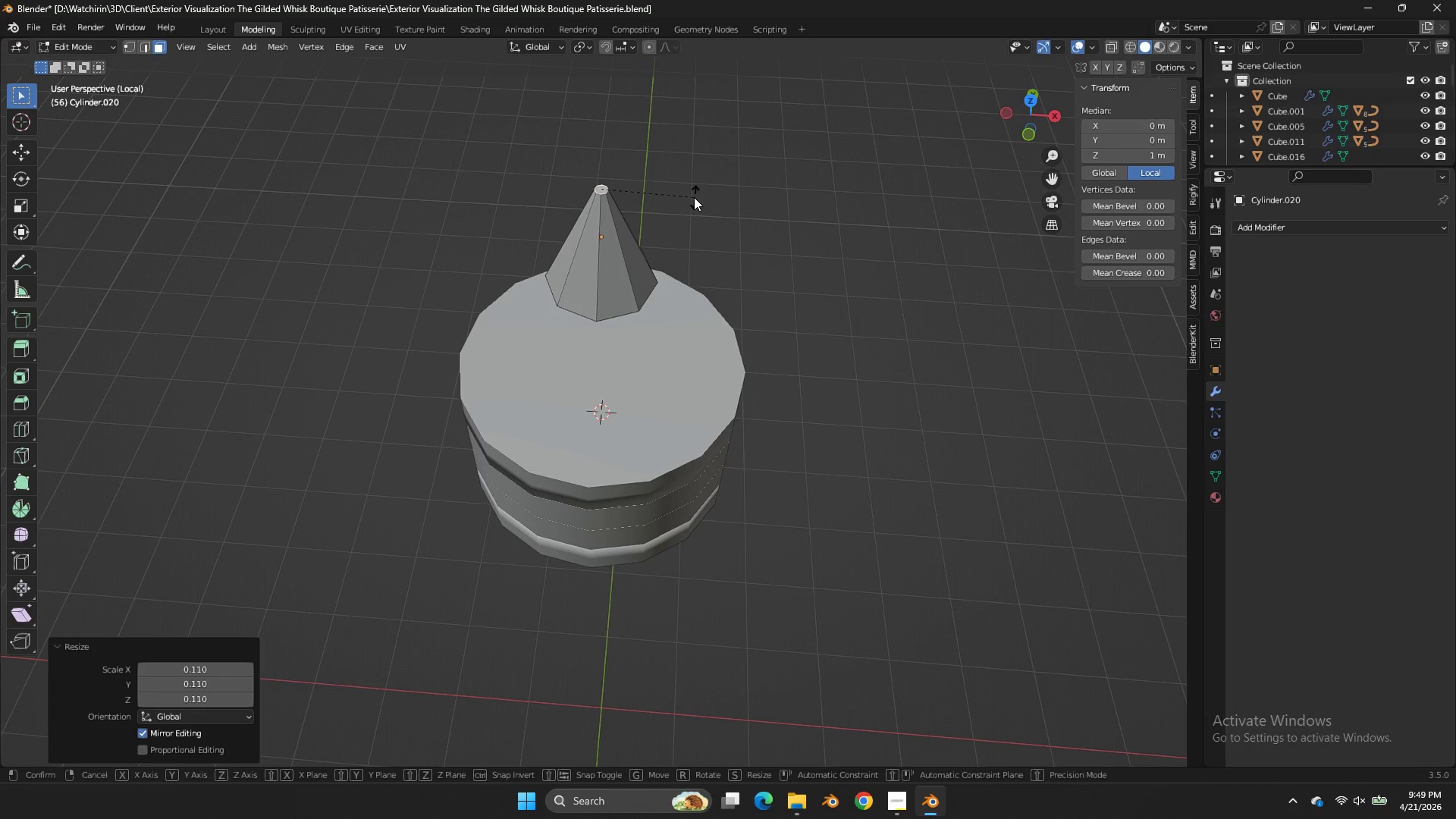 
type(rz)
 